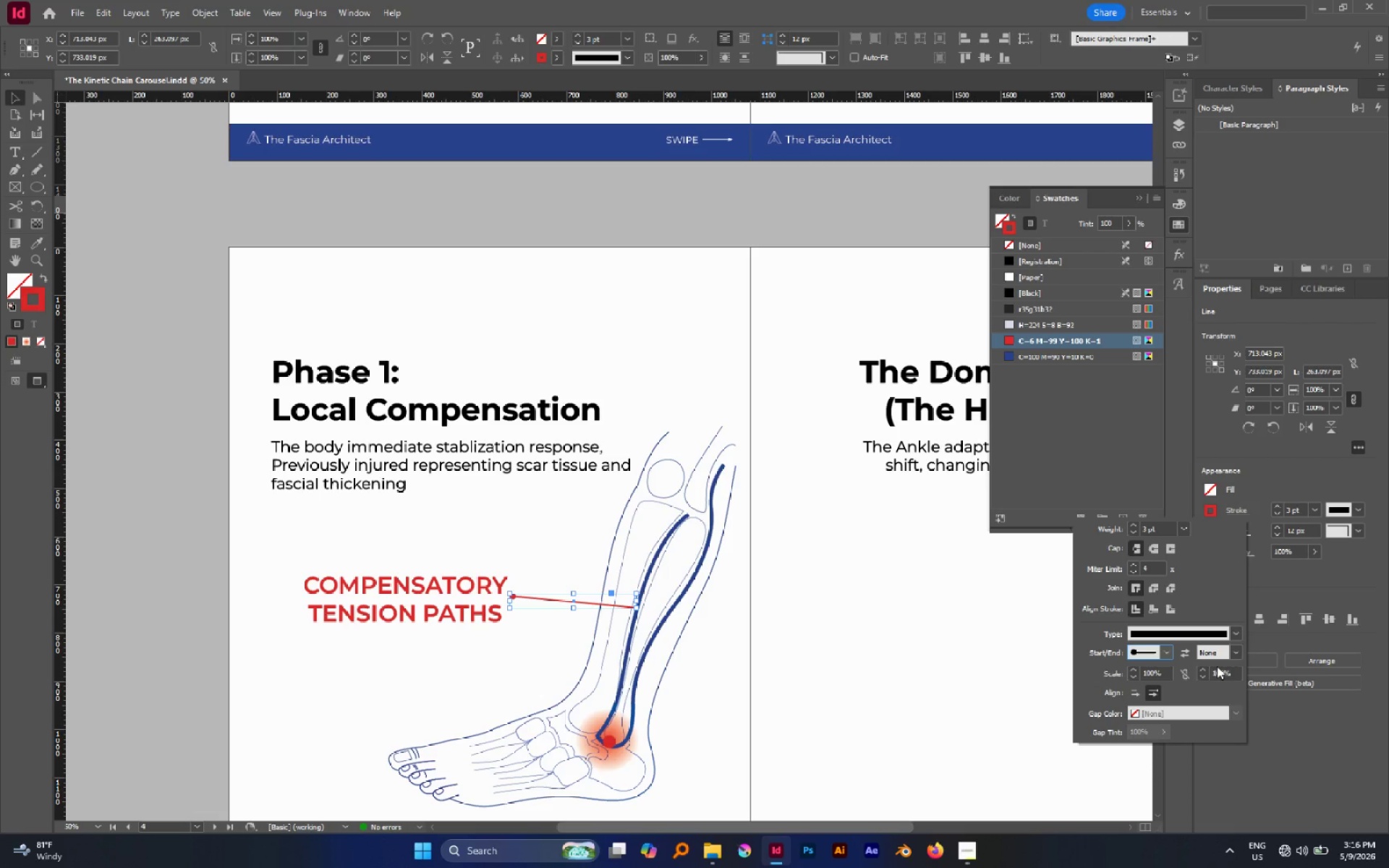 
left_click([1233, 651])
 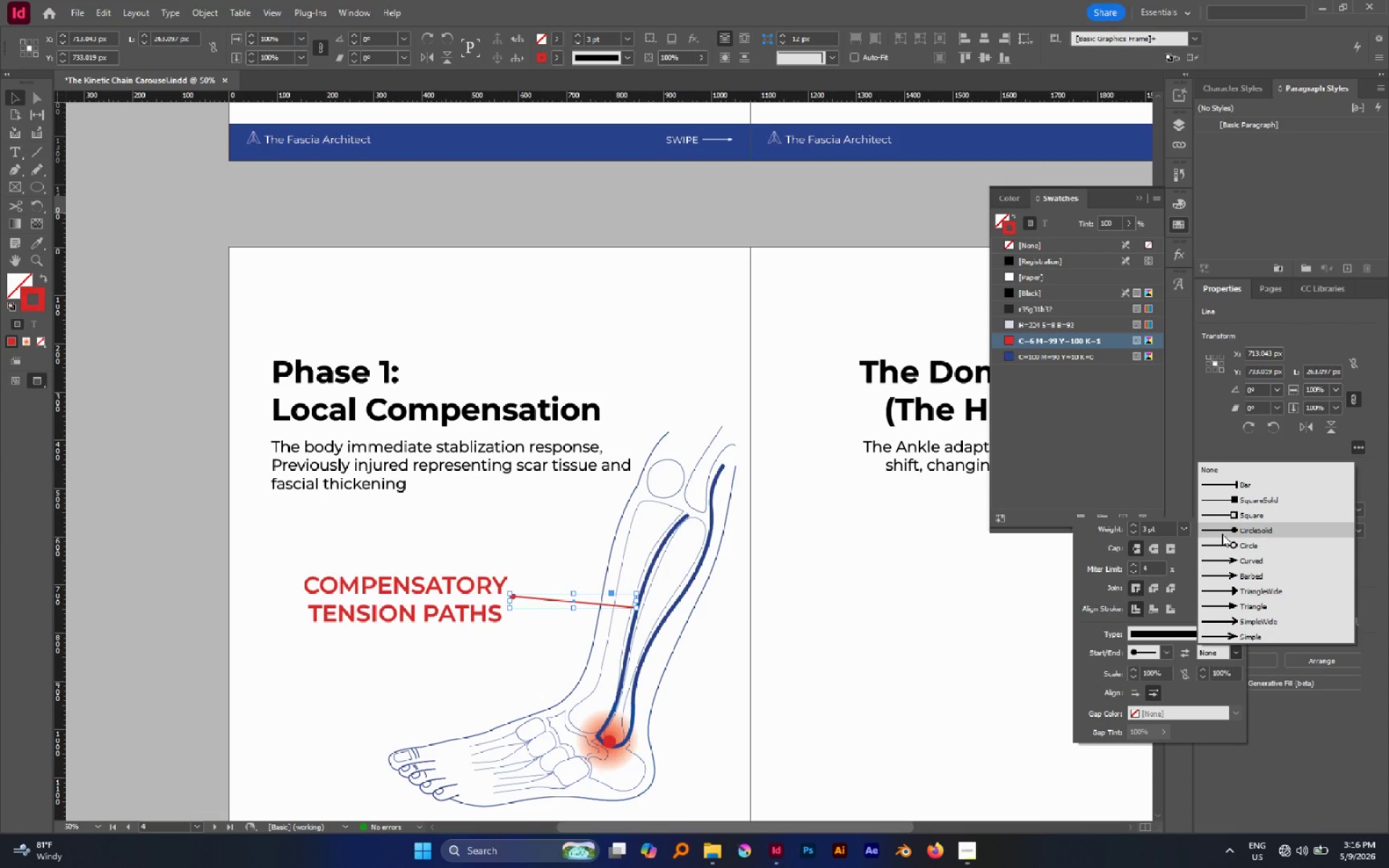 
left_click([1222, 534])
 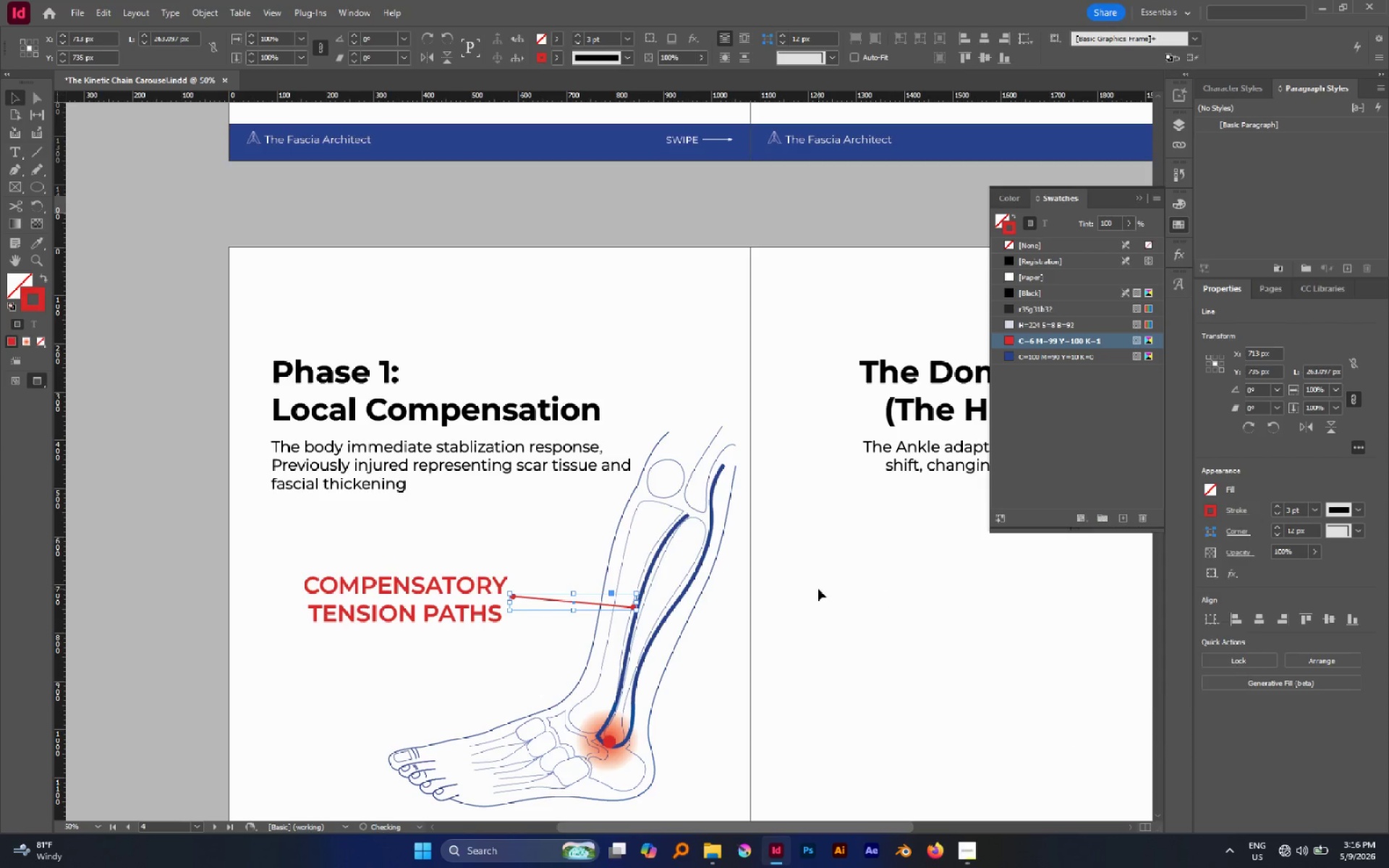 
left_click([818, 589])
 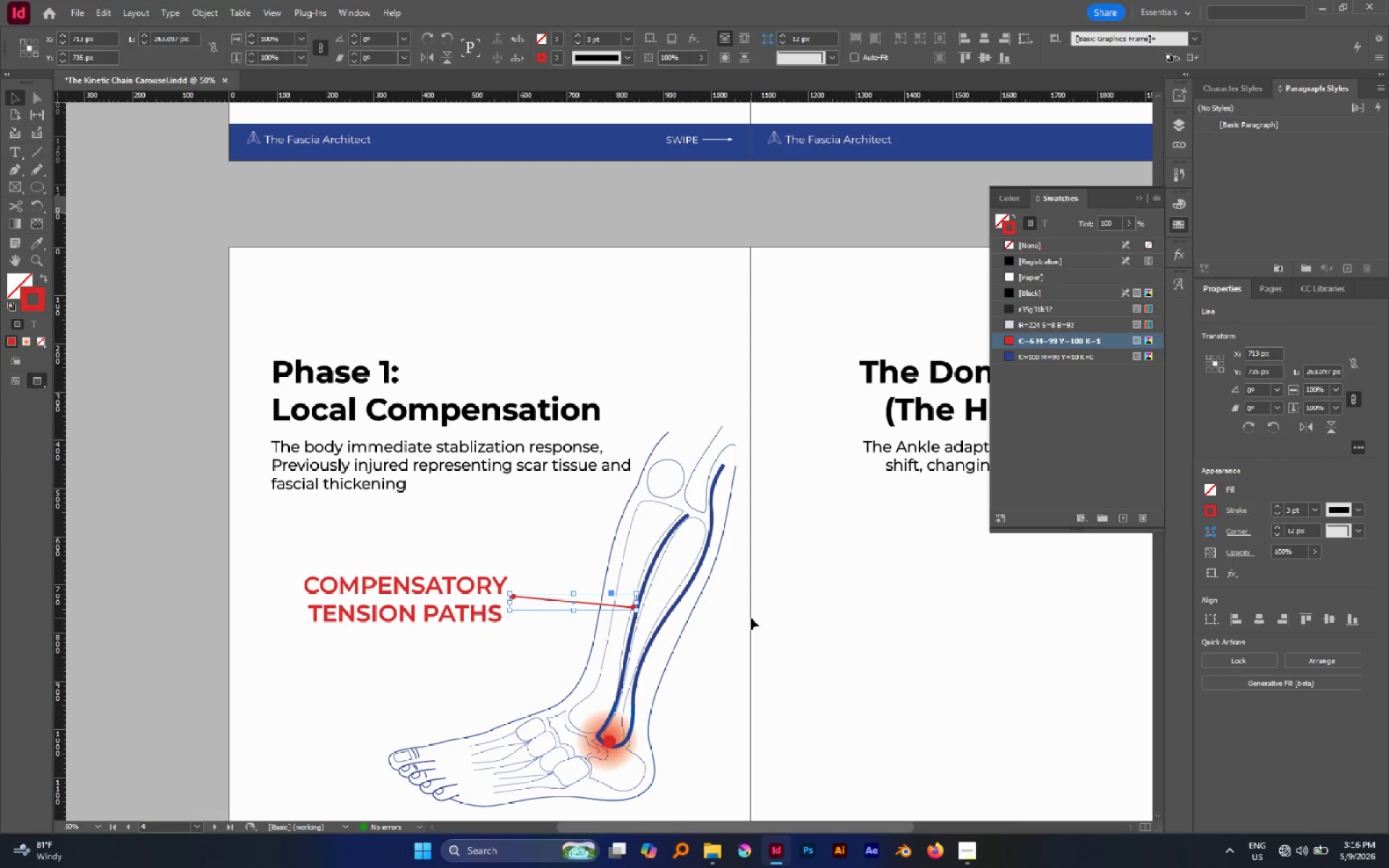 
left_click([751, 618])
 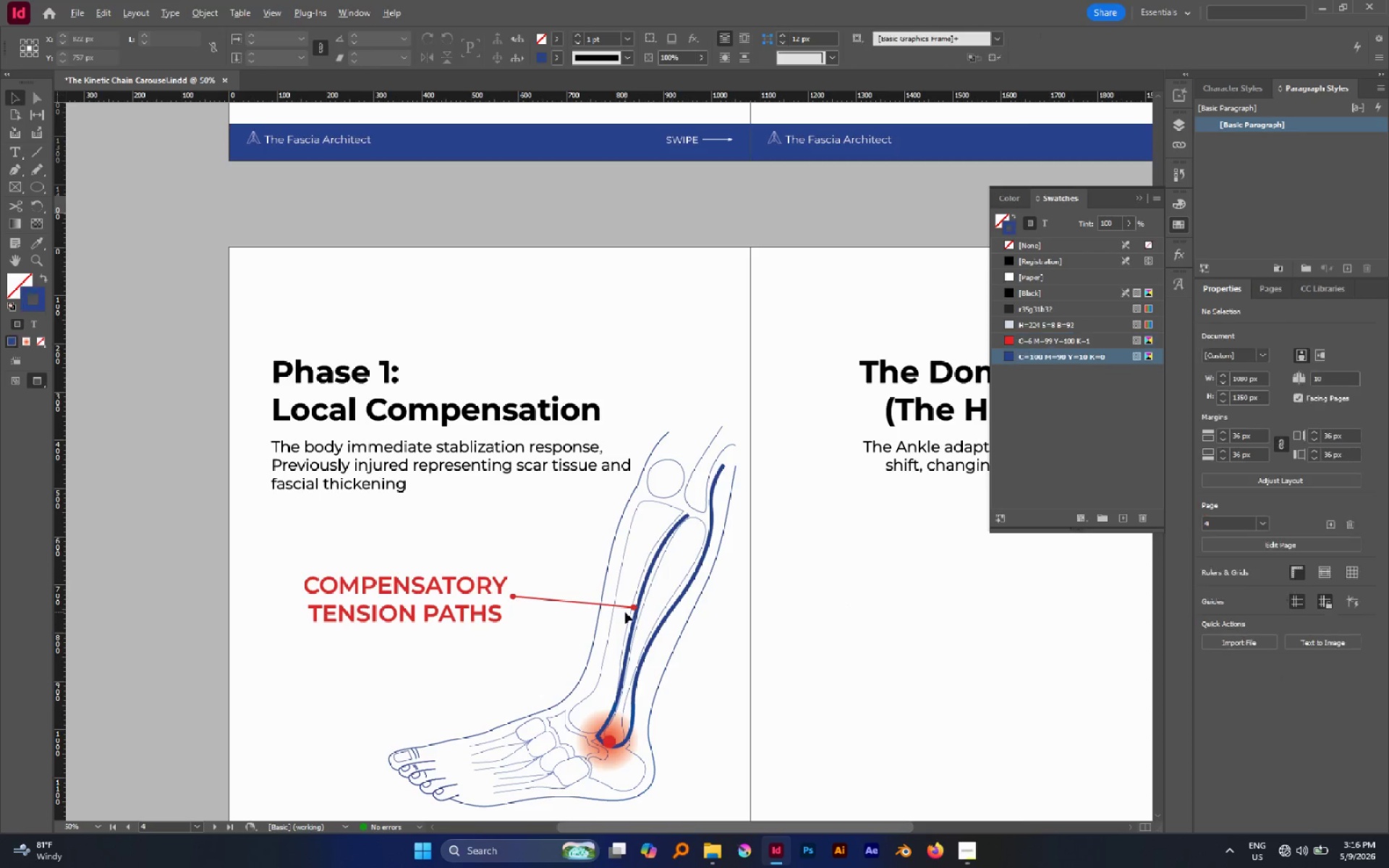 
hold_key(key=AltLeft, duration=0.67)
scroll: coordinate [625, 611], scroll_direction: none, amount: 0.0
 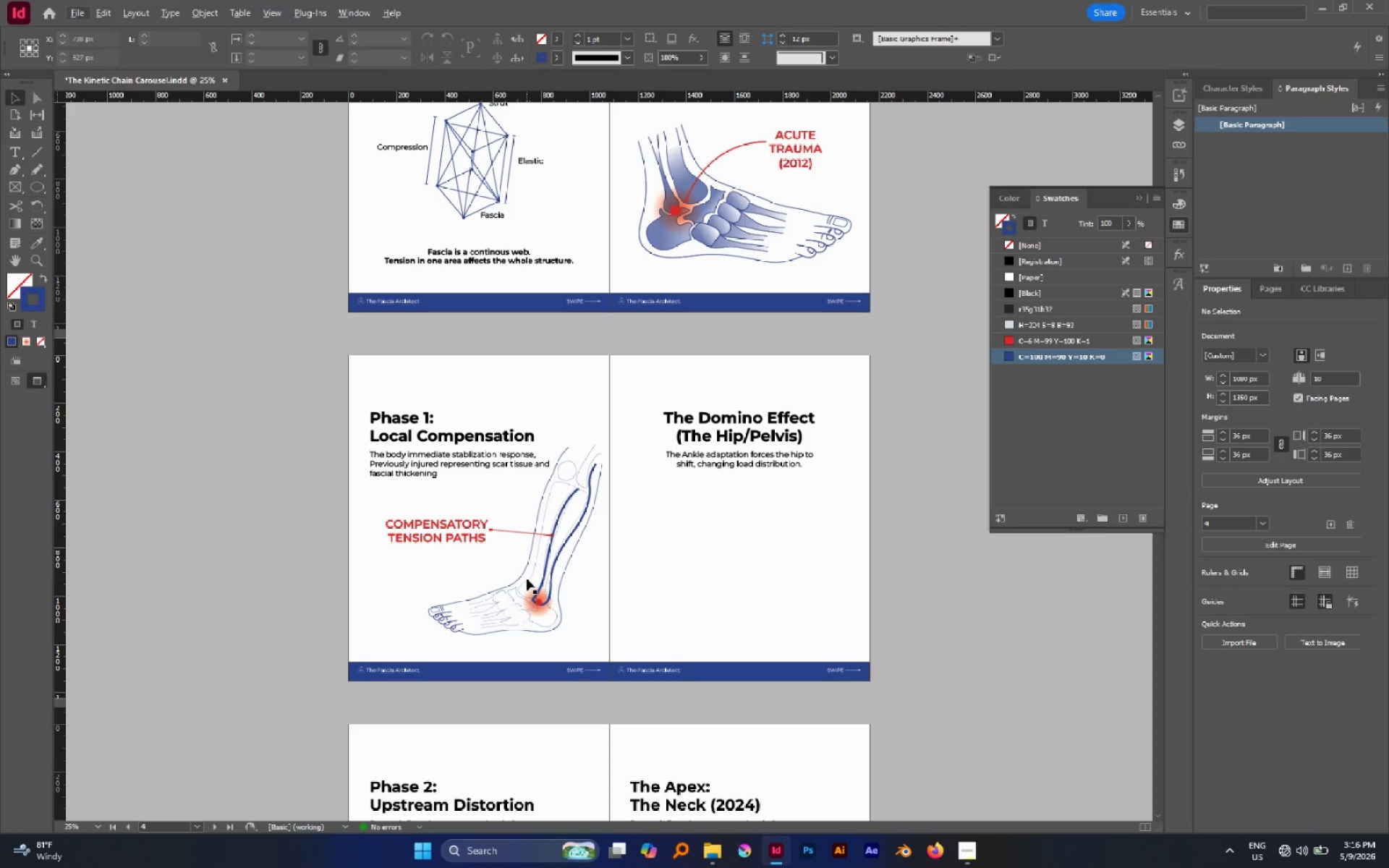 
hold_key(key=AltLeft, duration=0.72)
scroll: coordinate [486, 568], scroll_direction: up, amount: 2.0
 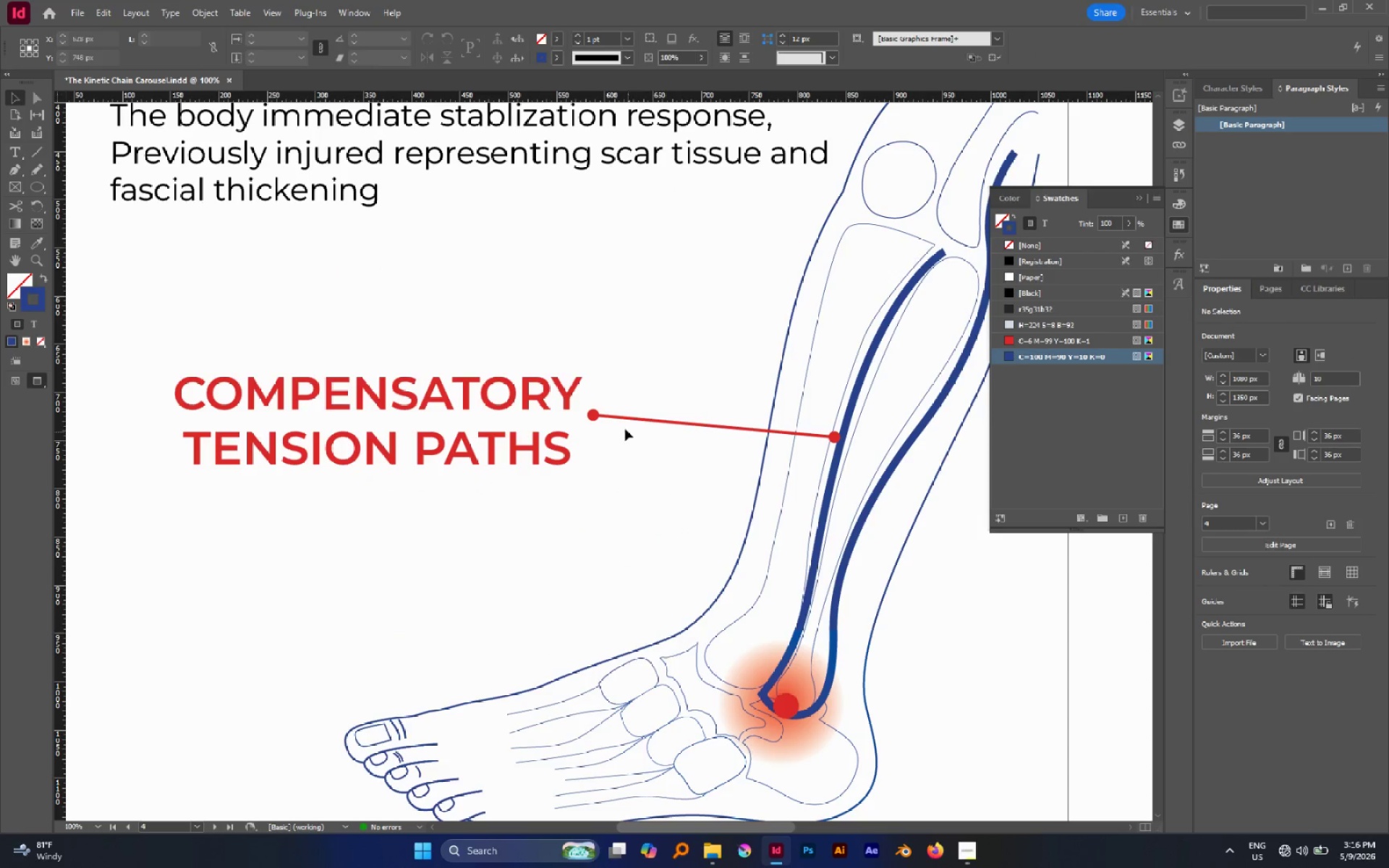 
hold_key(key=AltLeft, duration=0.88)
 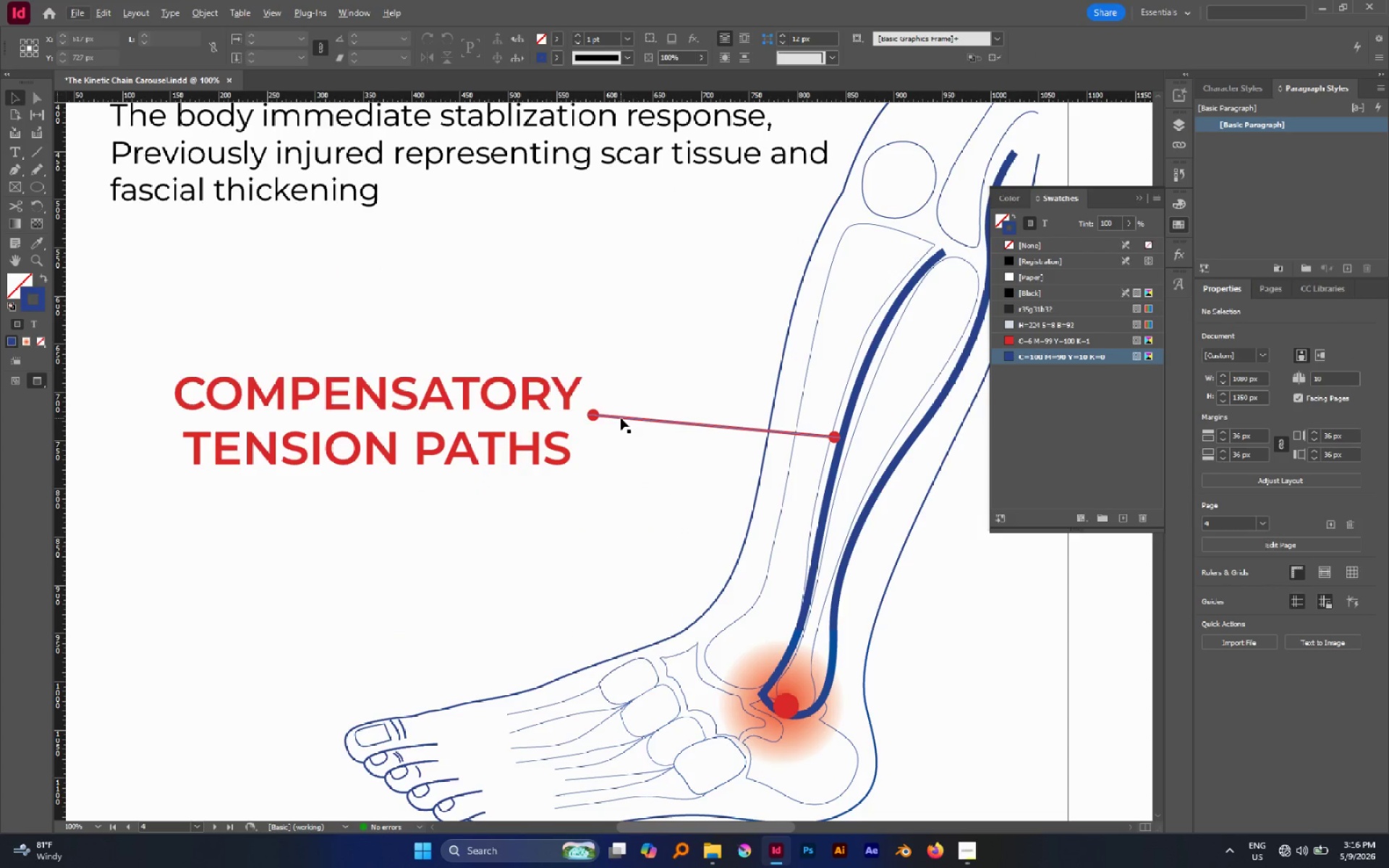 
left_click([621, 418])
 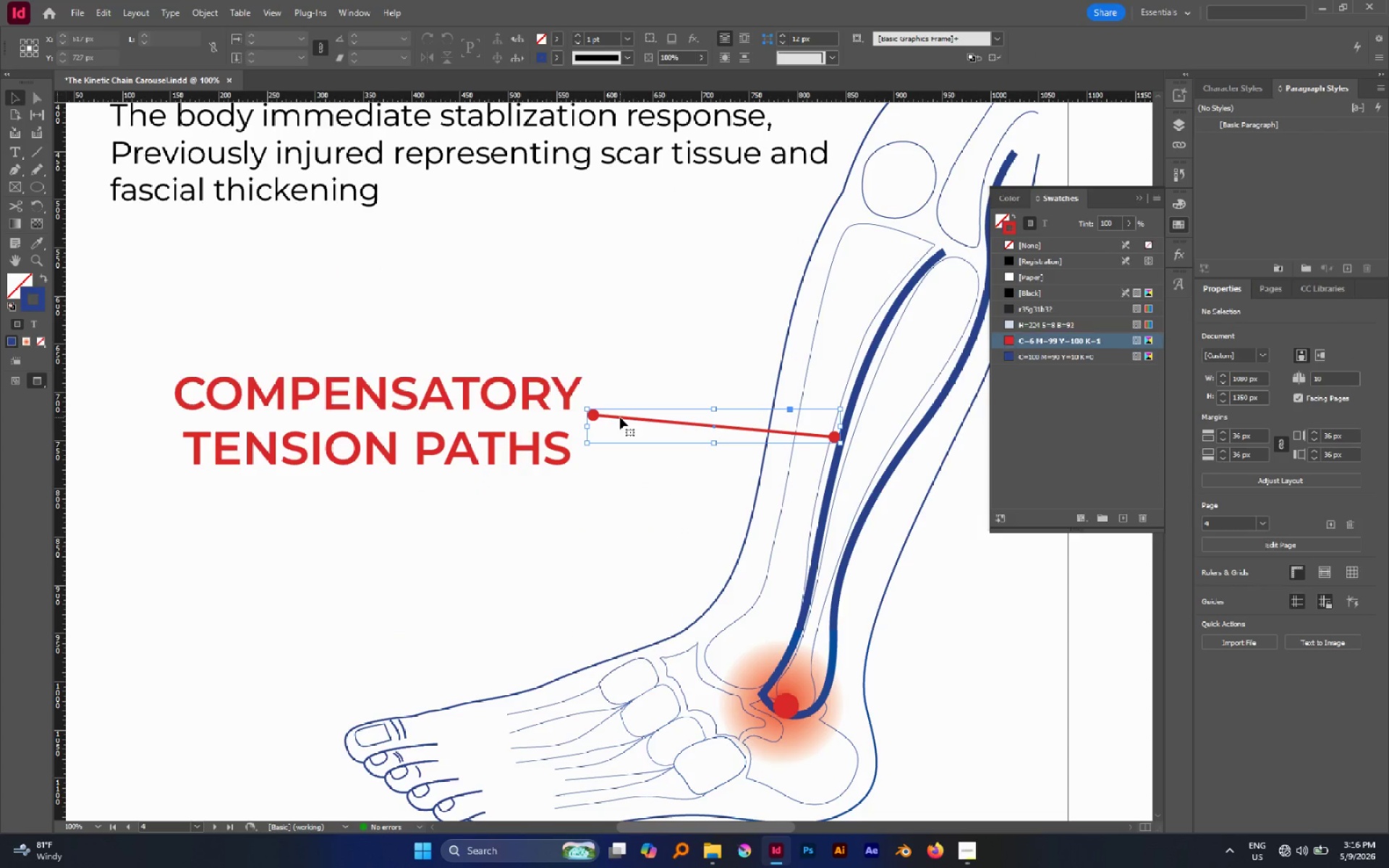 
key(Control+C)
 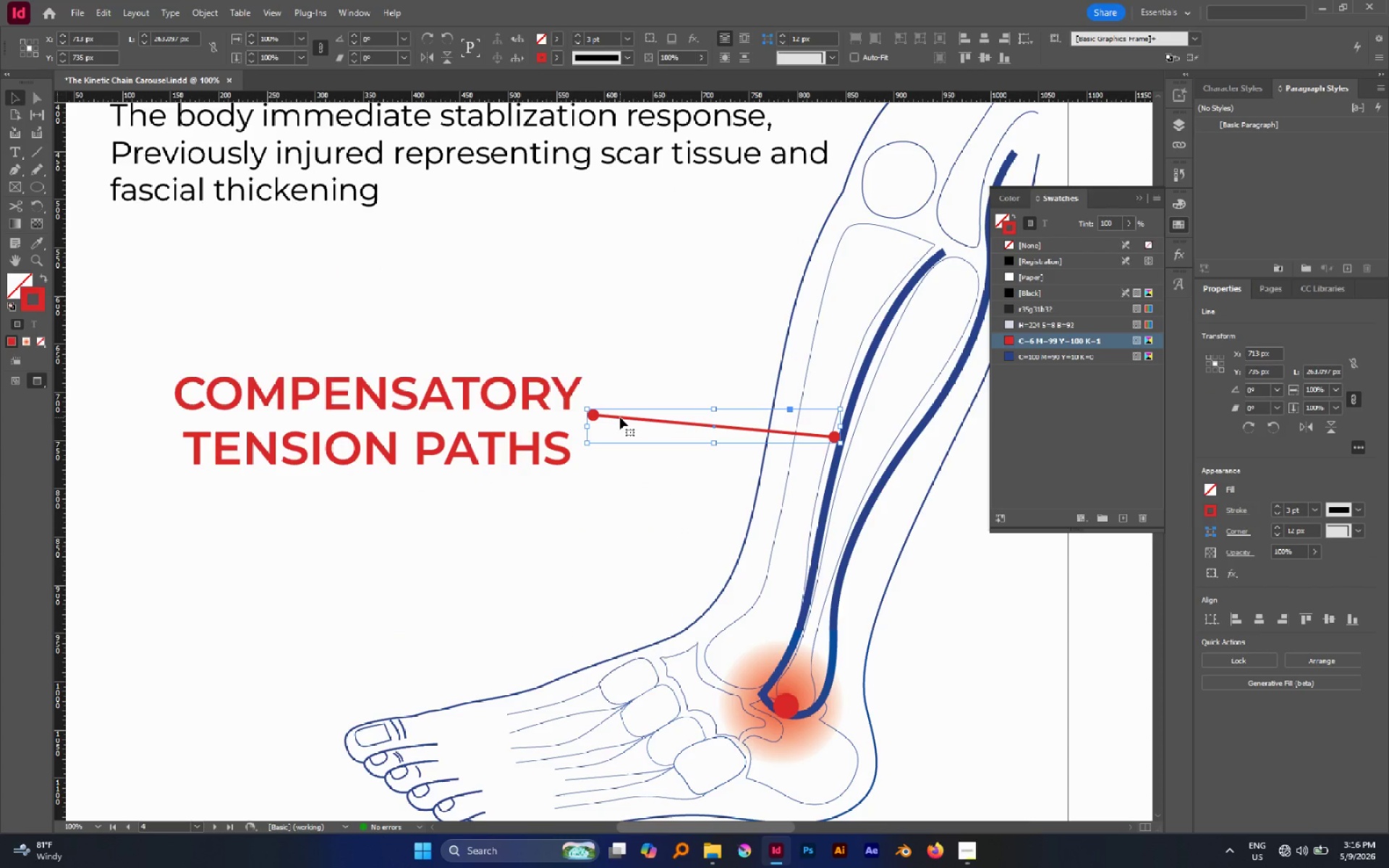 
key(Alt+Control+Shift+V)
 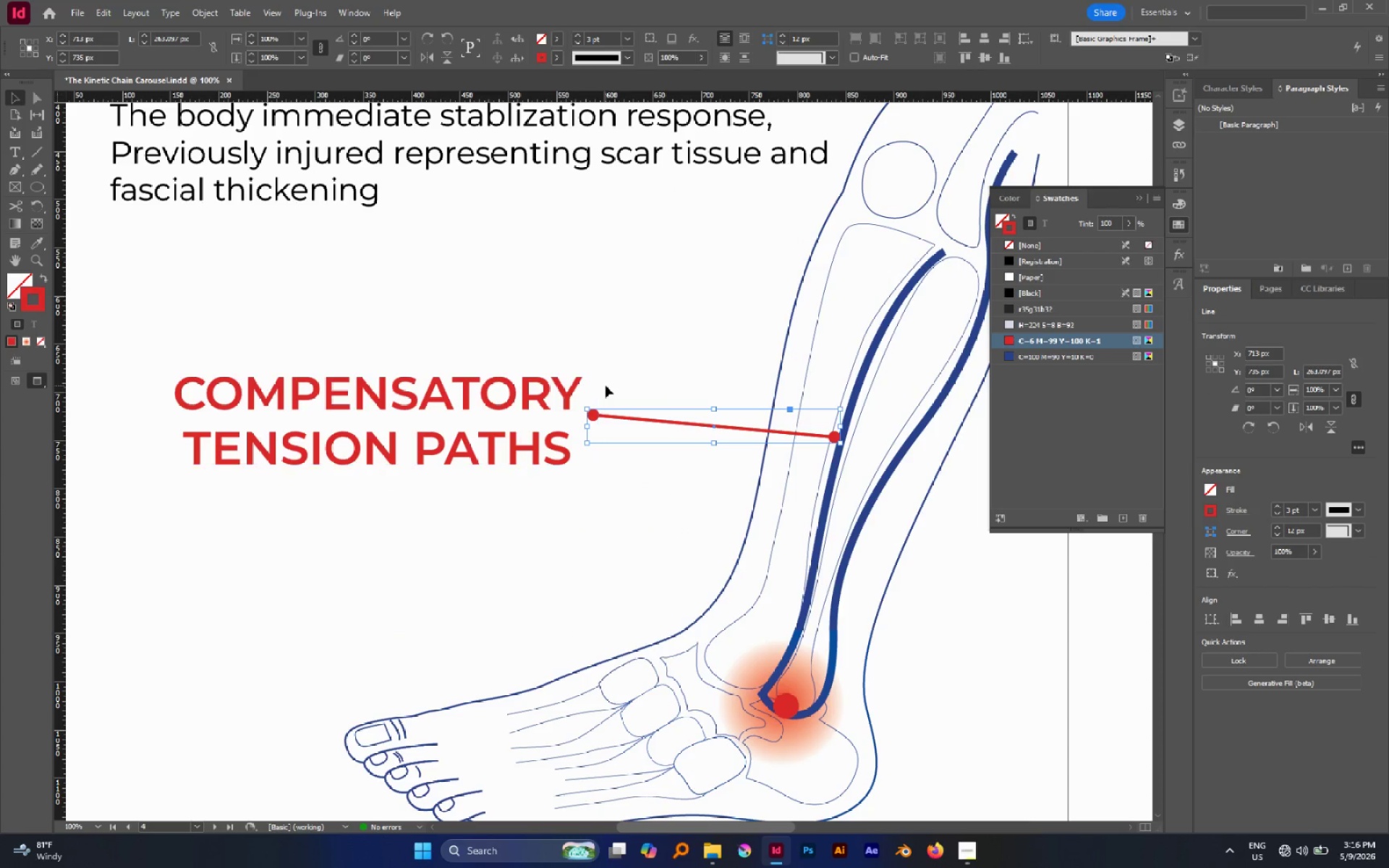 
key(R)
 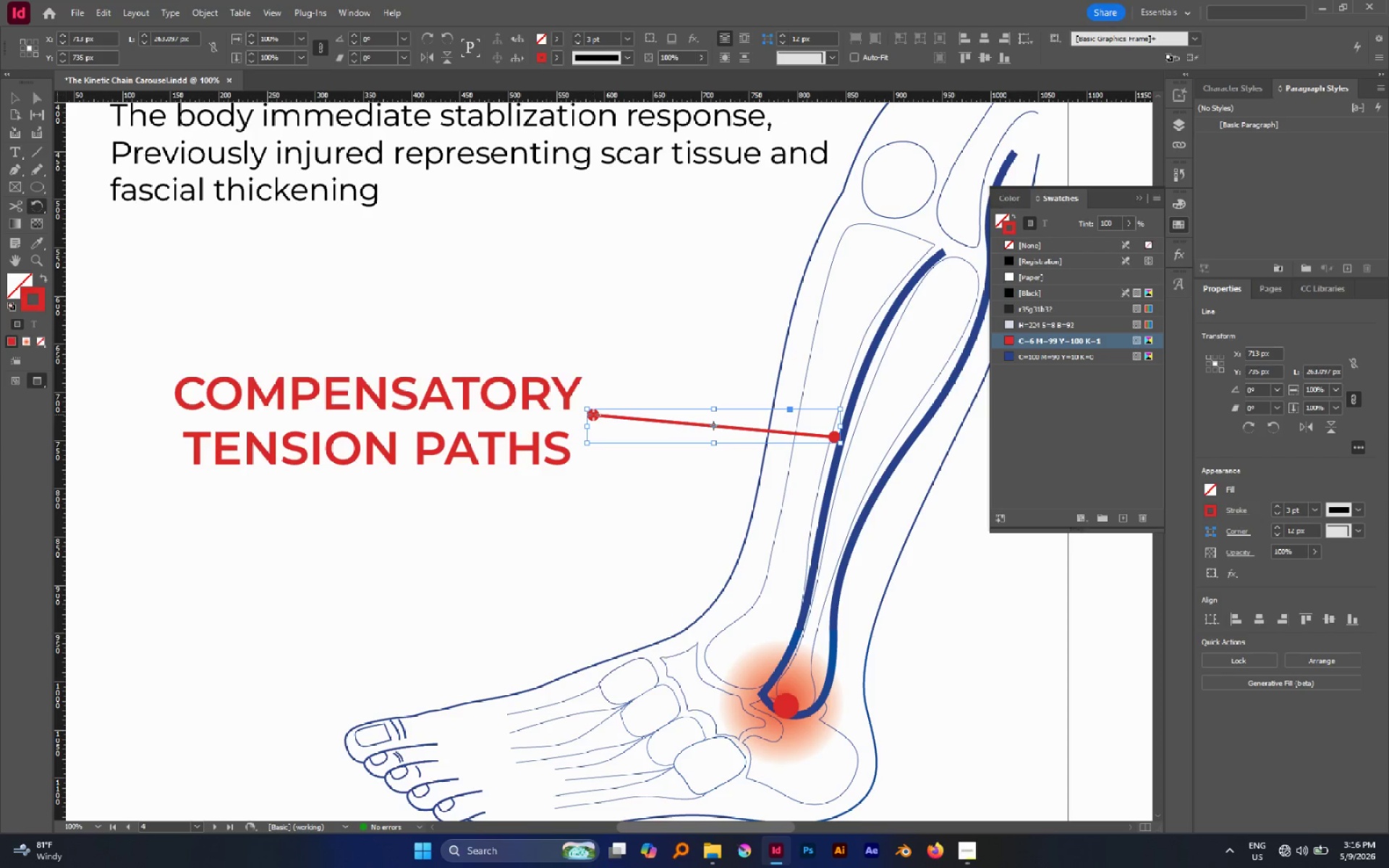 
left_click([590, 413])
 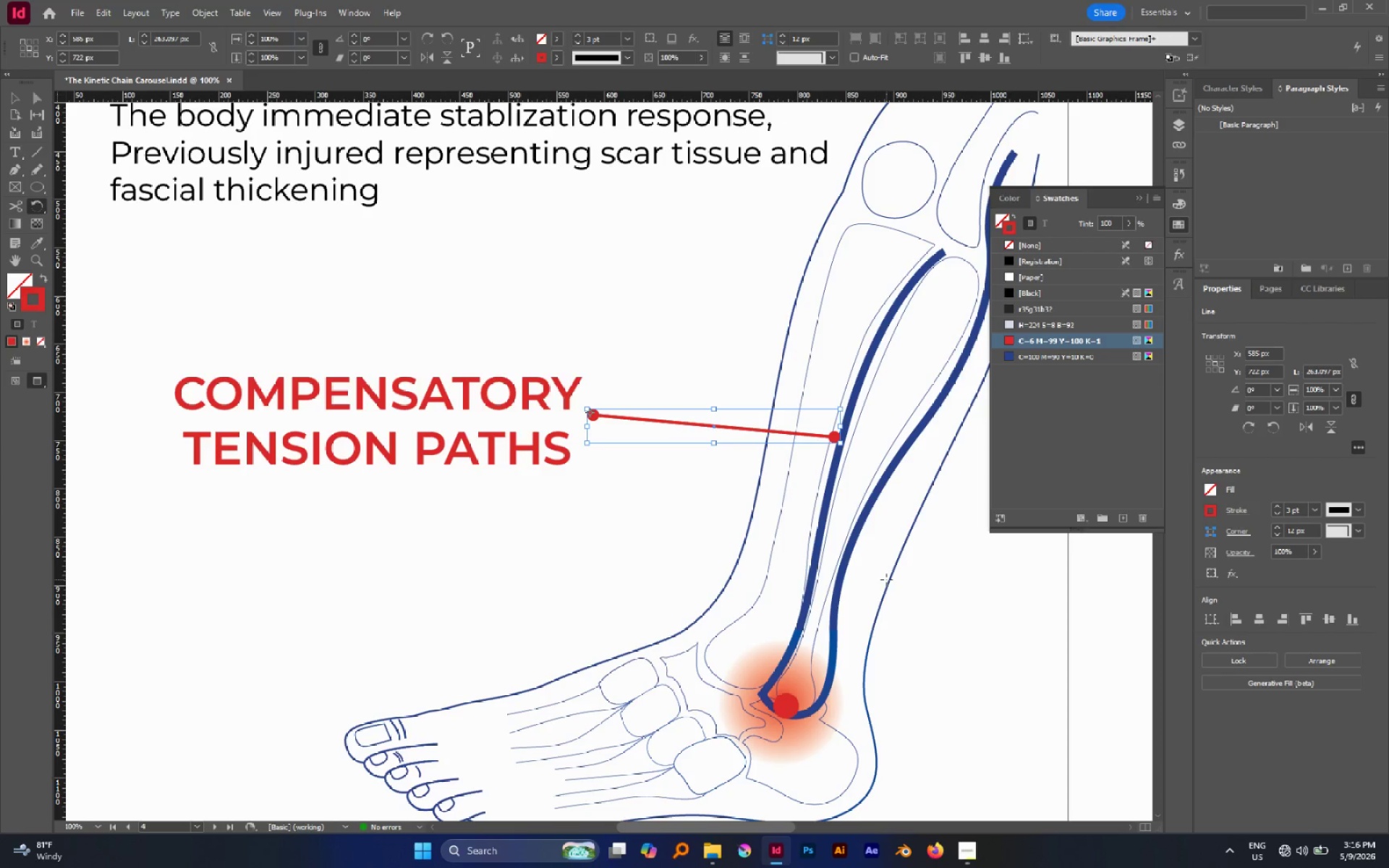 
left_click_drag(start_coordinate=[886, 579], to_coordinate=[854, 711])
 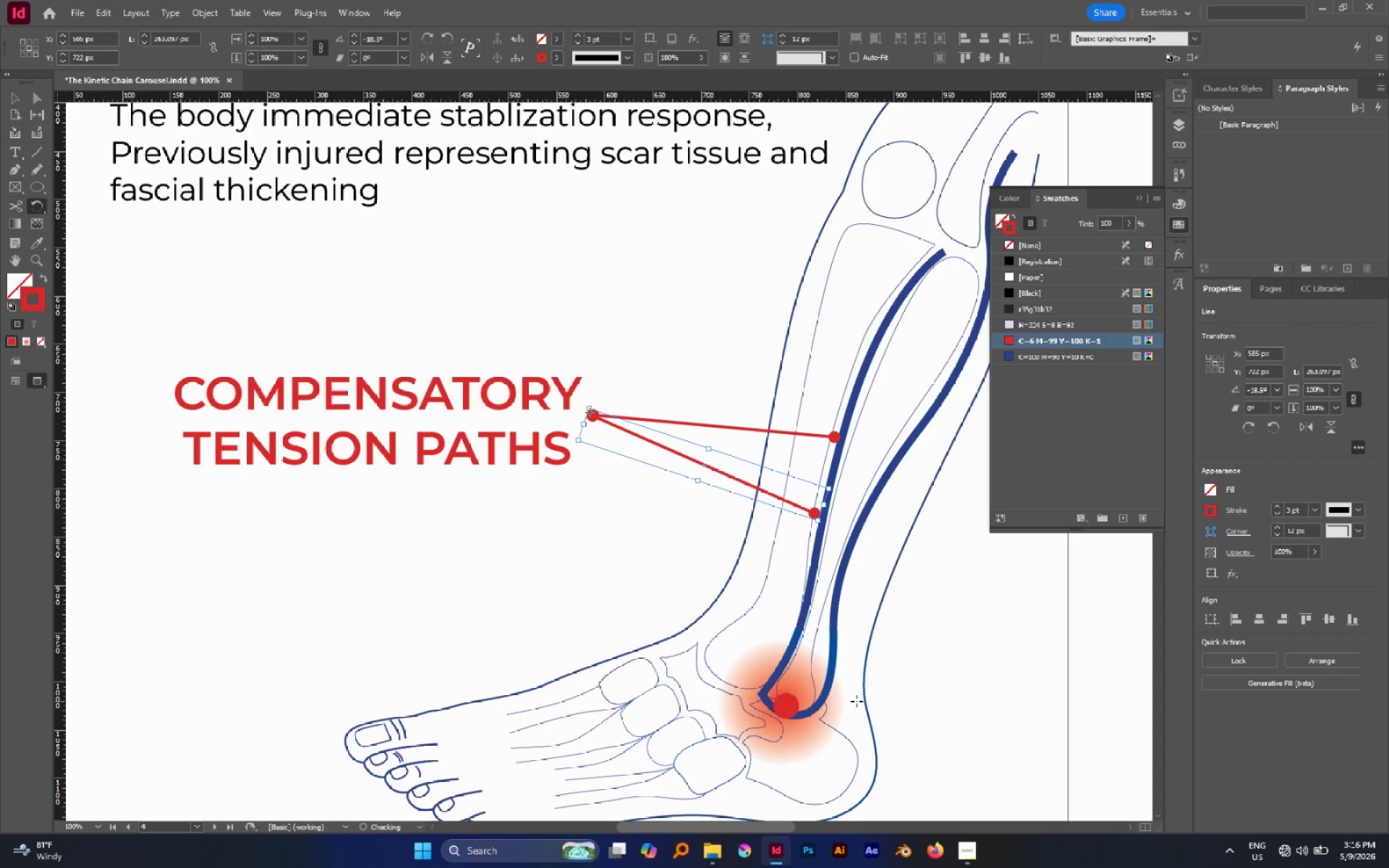 
key(Break)
 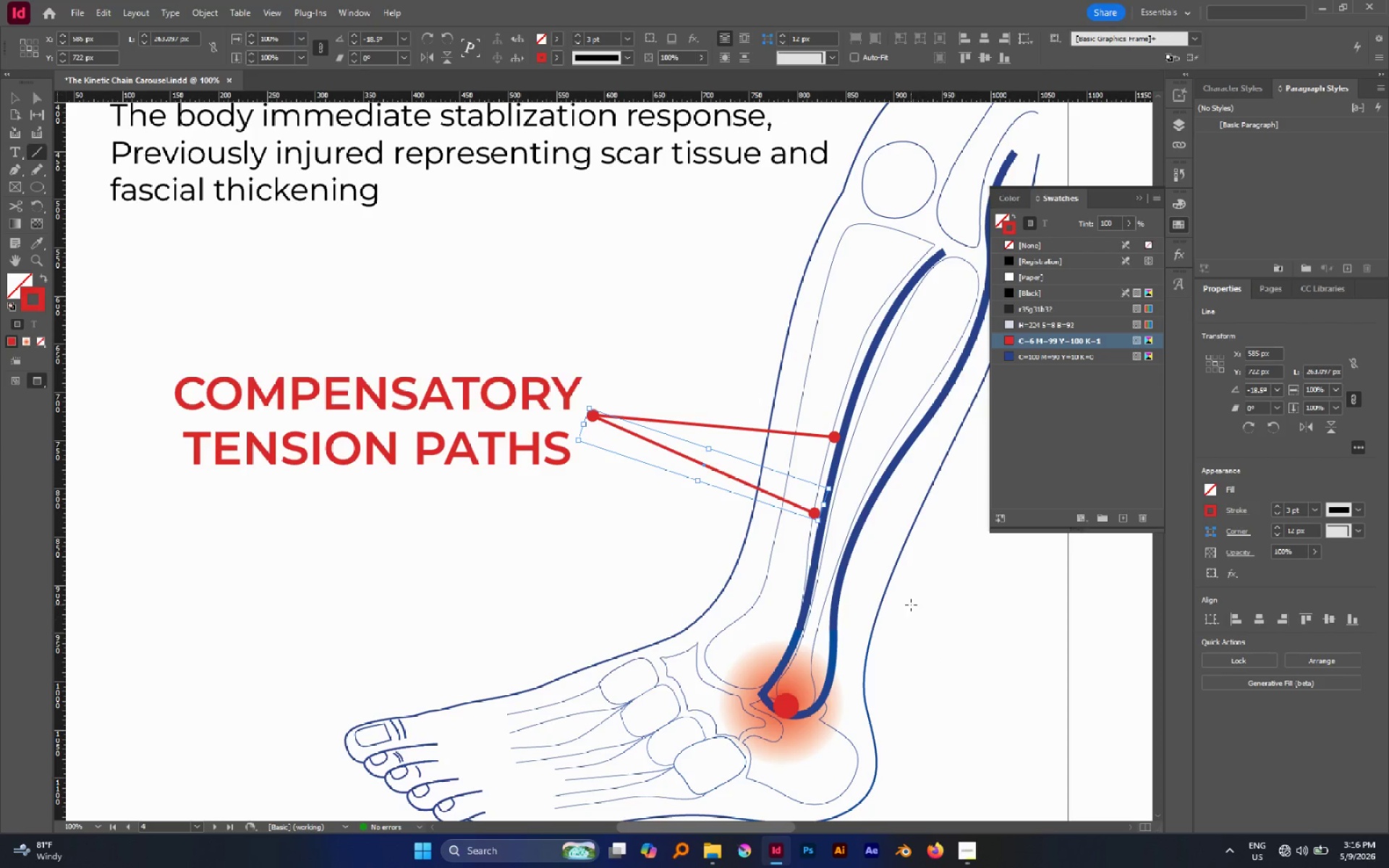 
left_click([911, 605])
 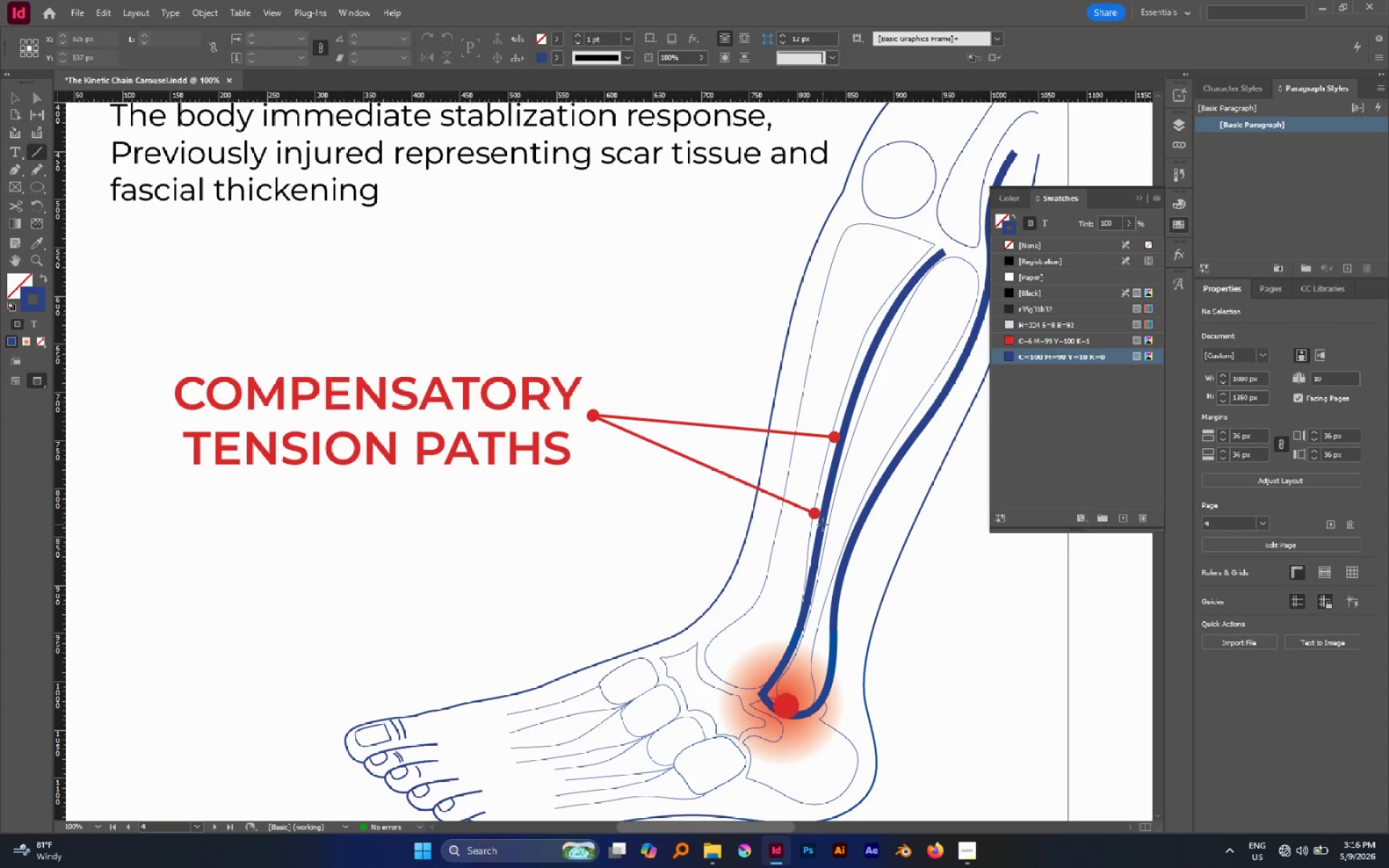 
key(A)
 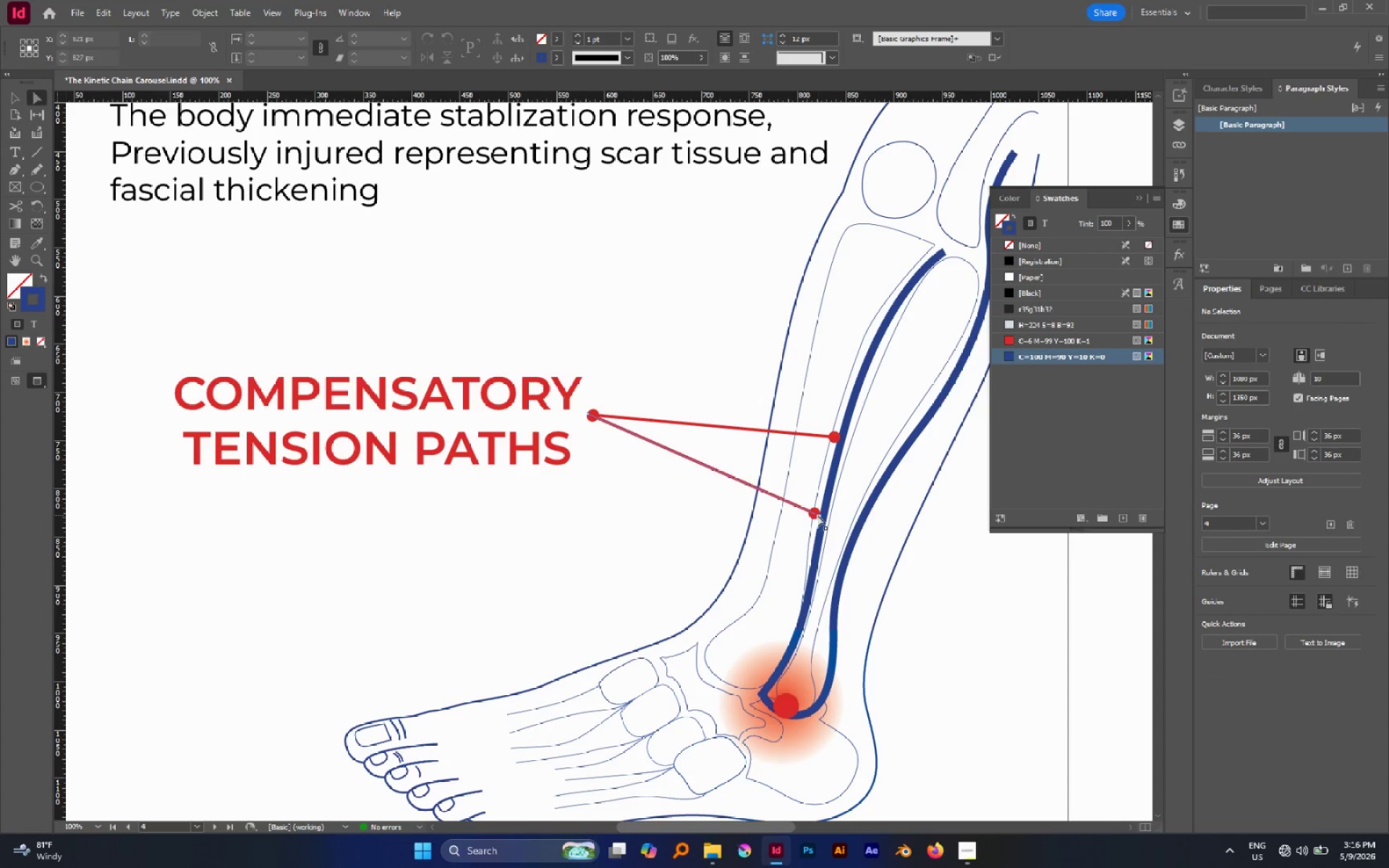 
left_click([818, 515])
 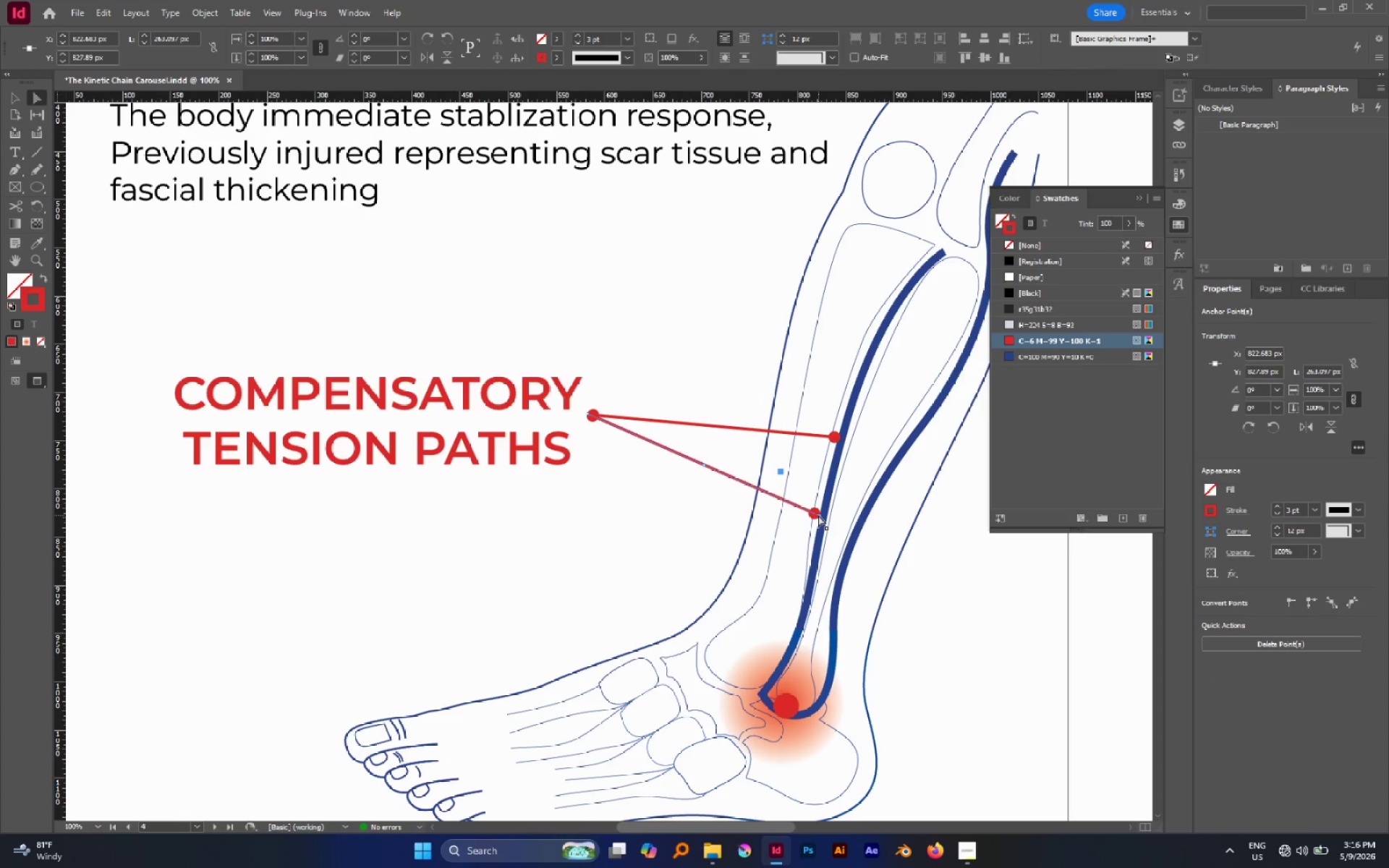 
left_click_drag(start_coordinate=[818, 515], to_coordinate=[831, 653])
 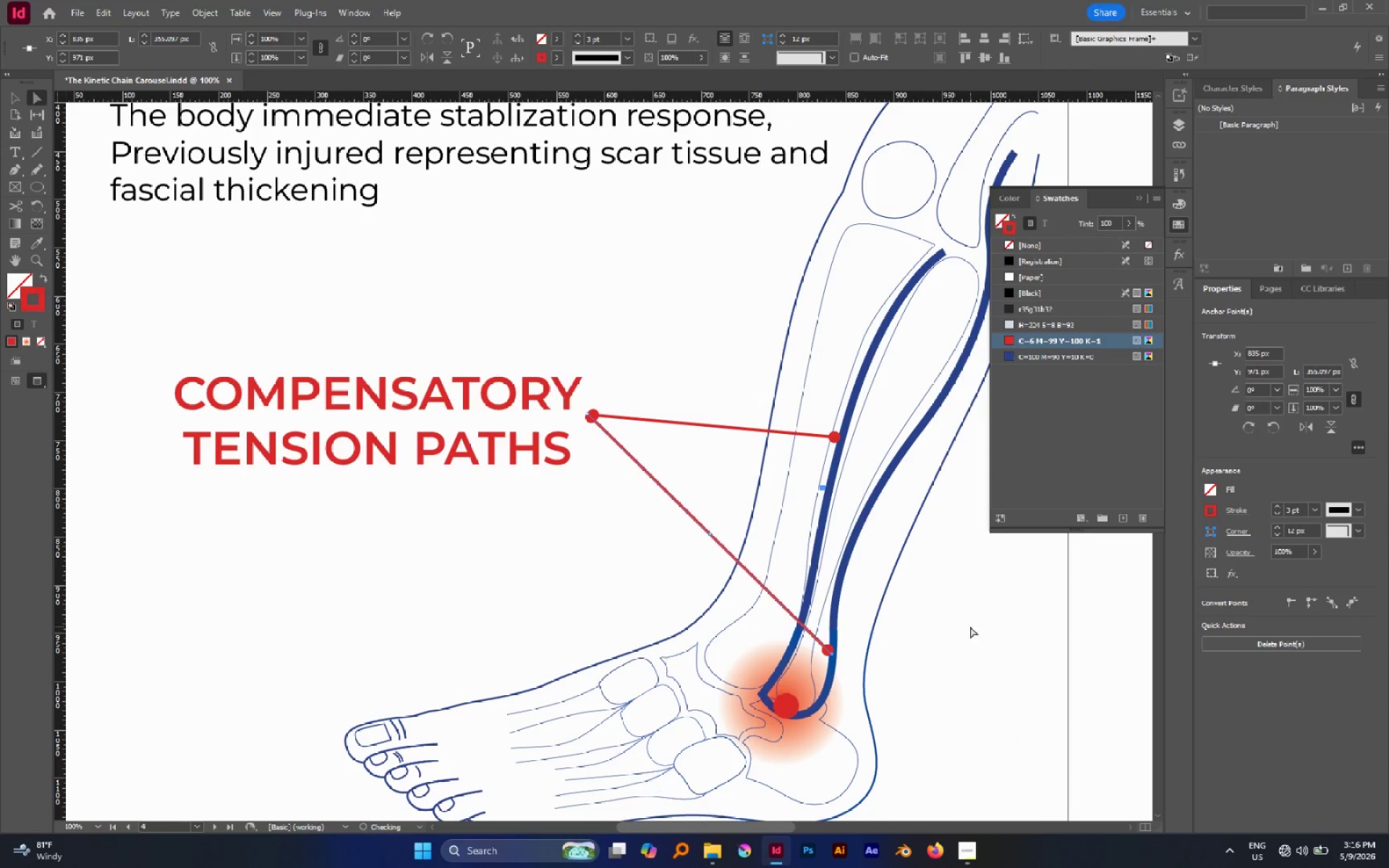 
left_click([970, 626])
 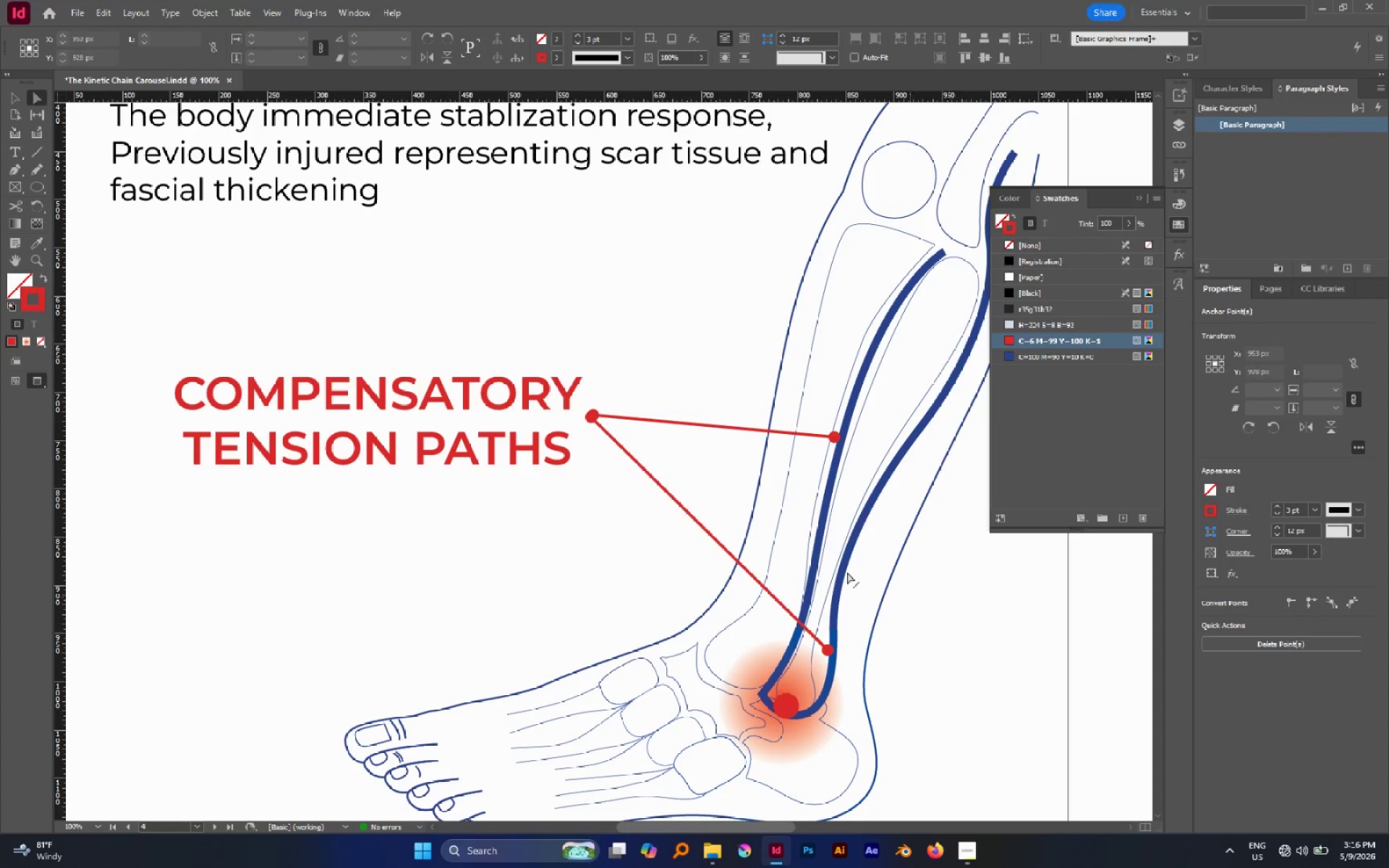 
hold_key(key=AltLeft, duration=0.69)
scroll: coordinate [781, 548], scroll_direction: down, amount: 1.0
 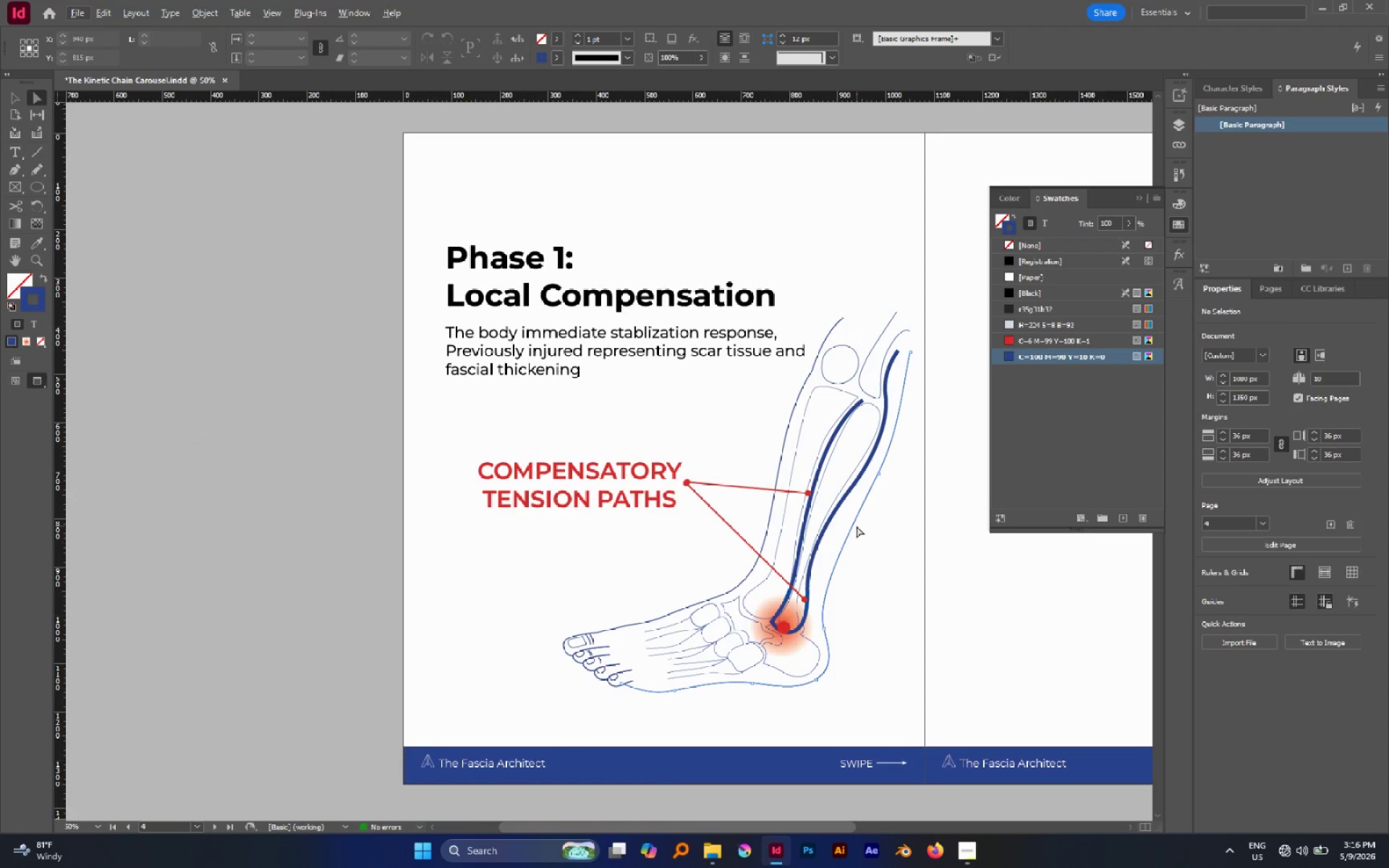 
key(V)
 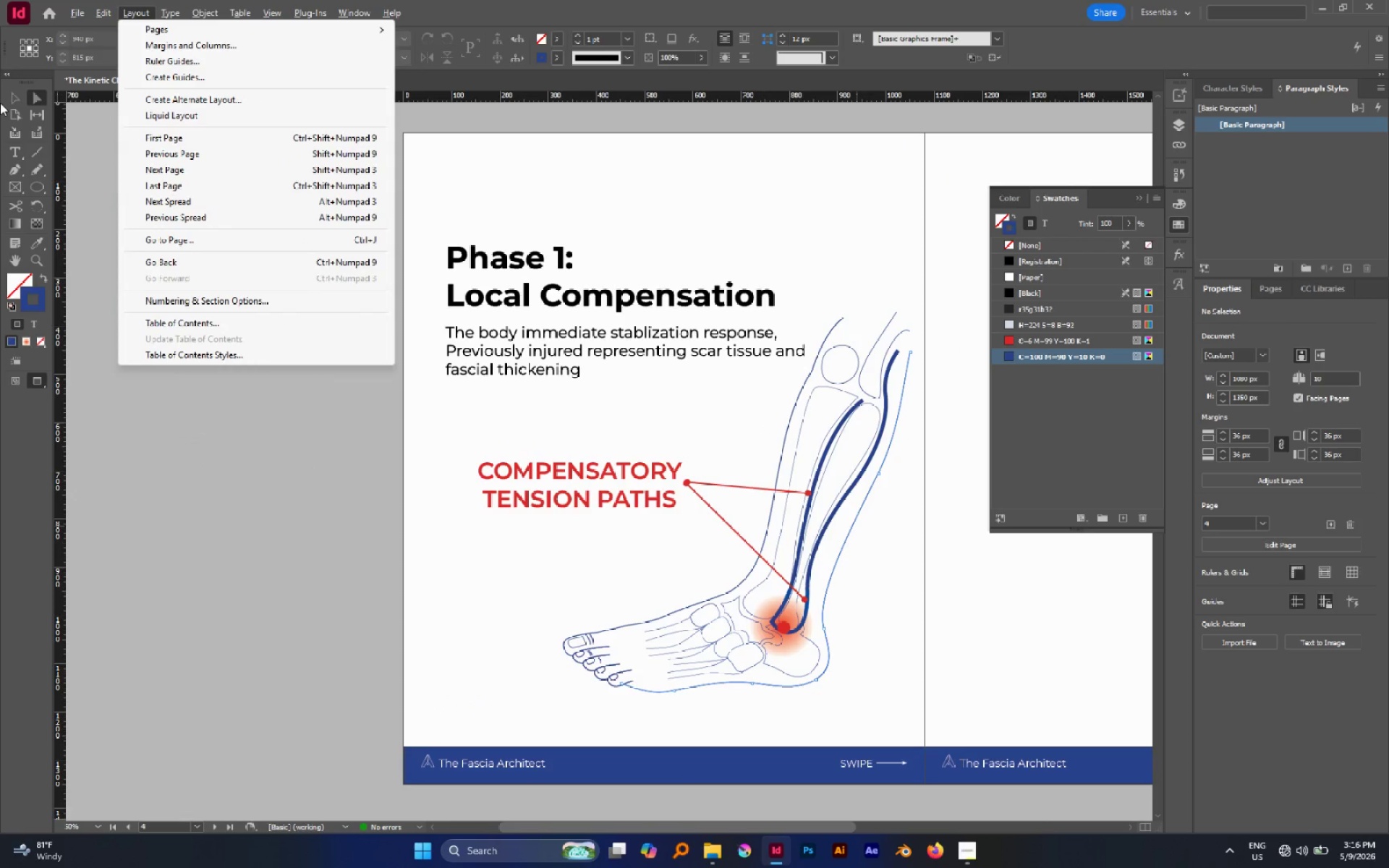 
left_click([13, 93])
 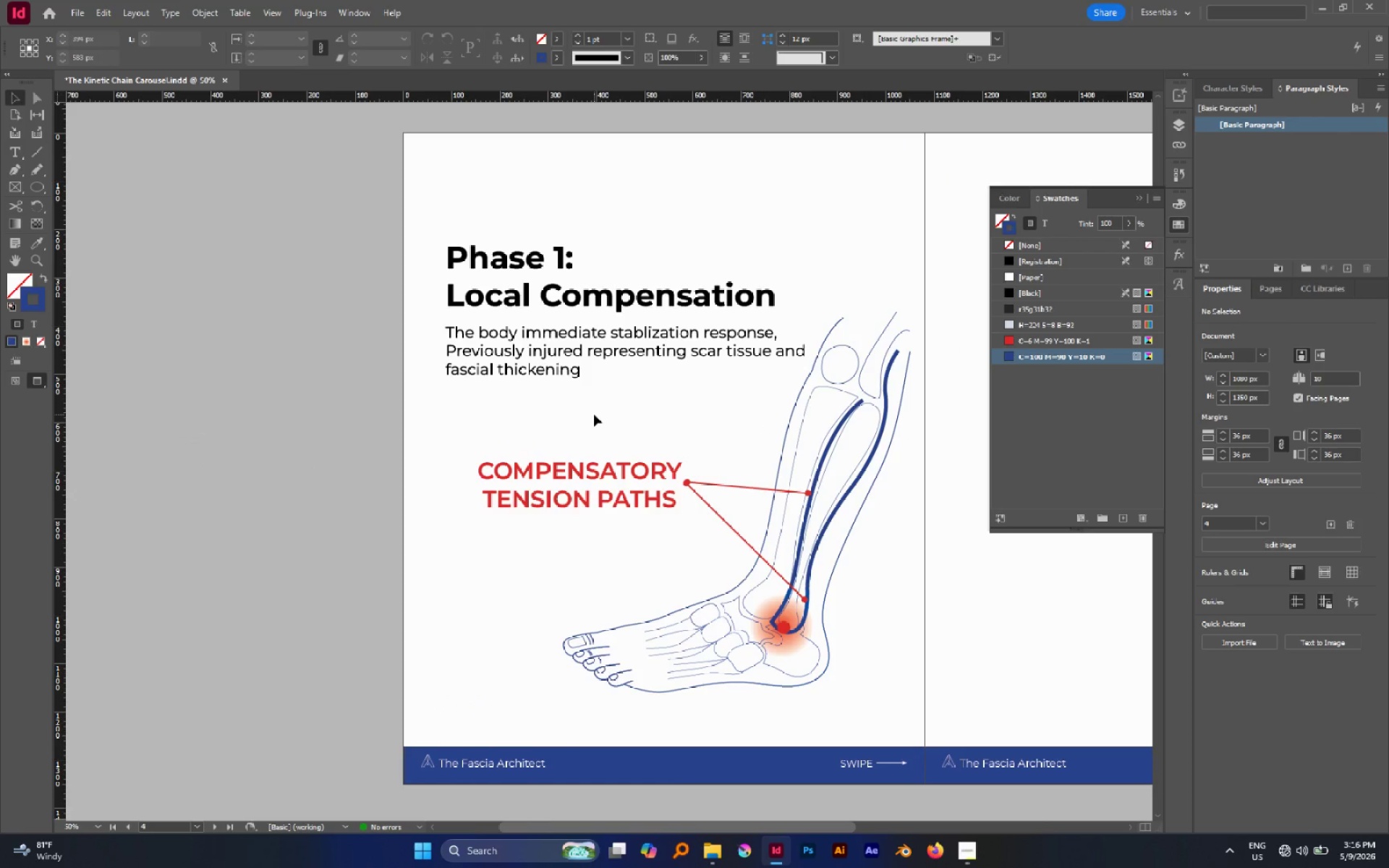 
left_click_drag(start_coordinate=[594, 414], to_coordinate=[747, 545])
 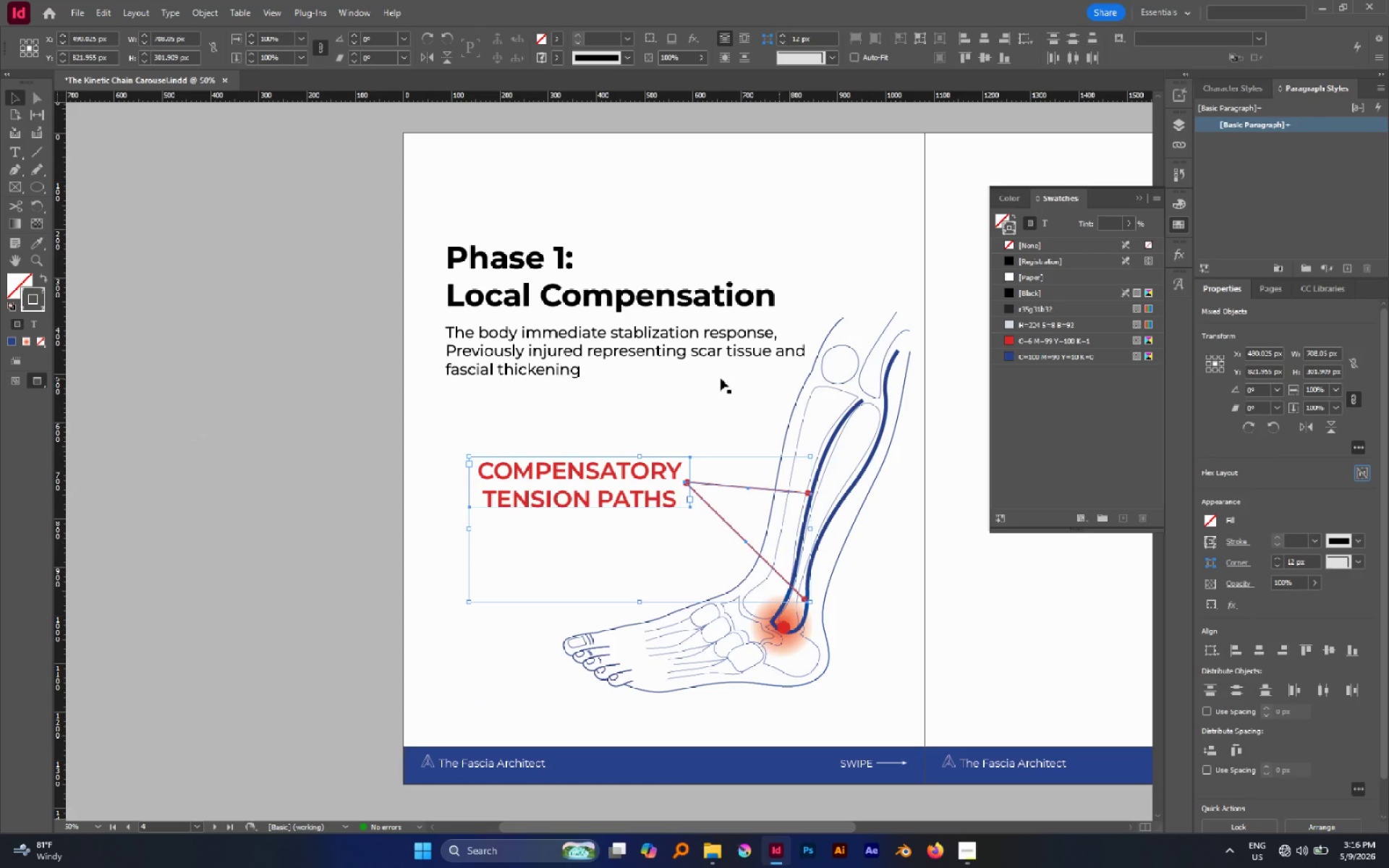 
left_click([566, 433])
 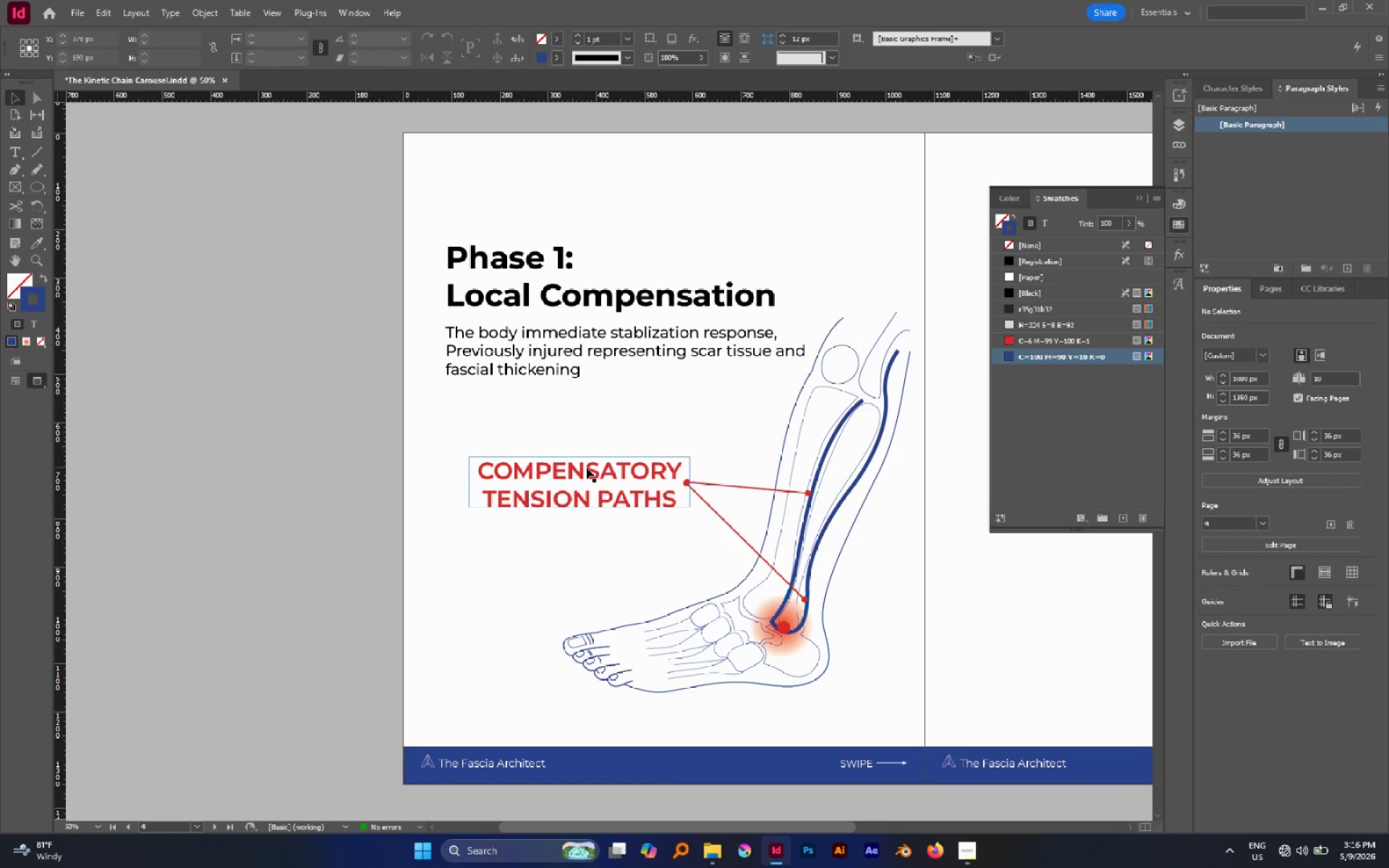 
left_click([586, 467])
 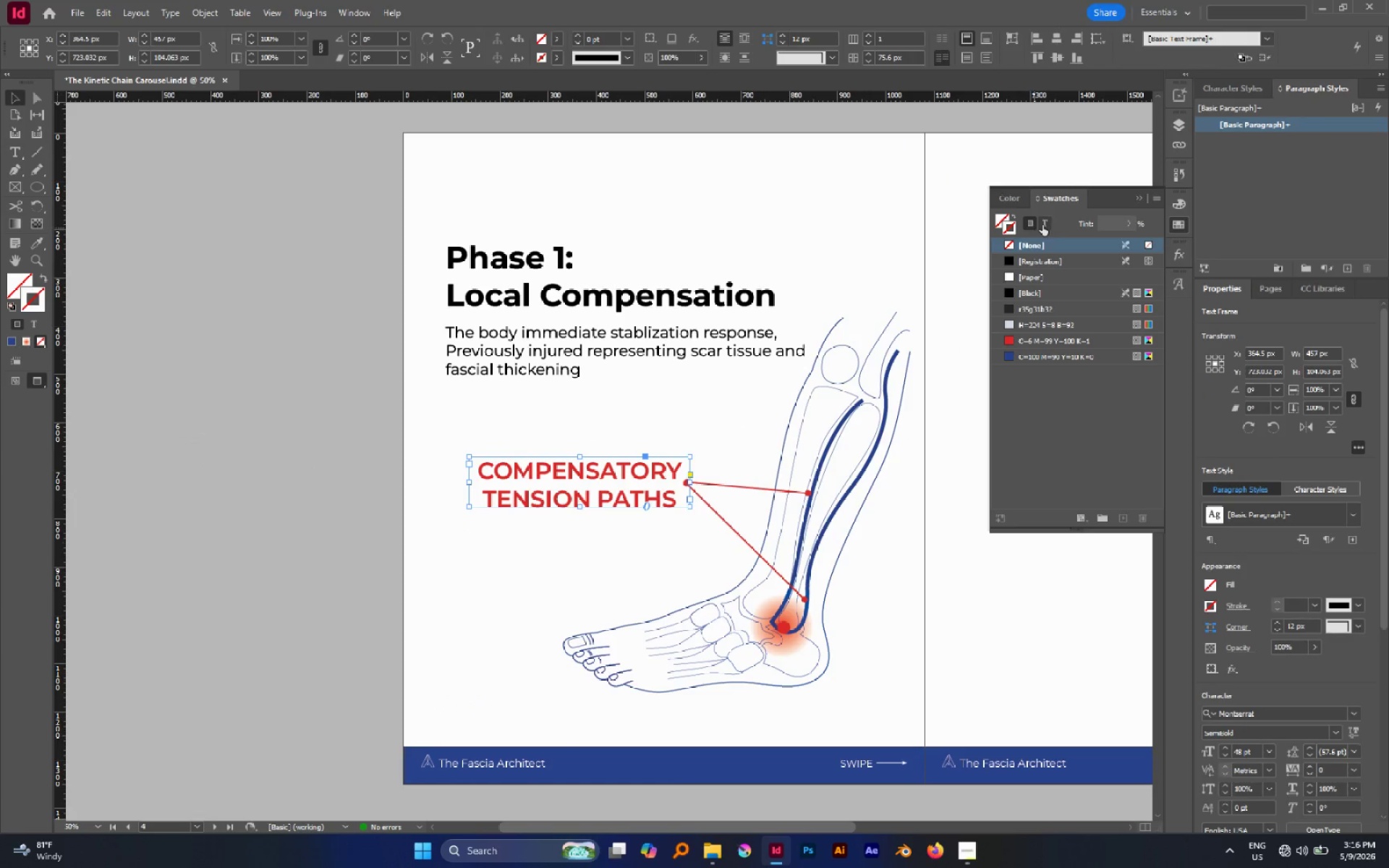 
left_click([1044, 224])
 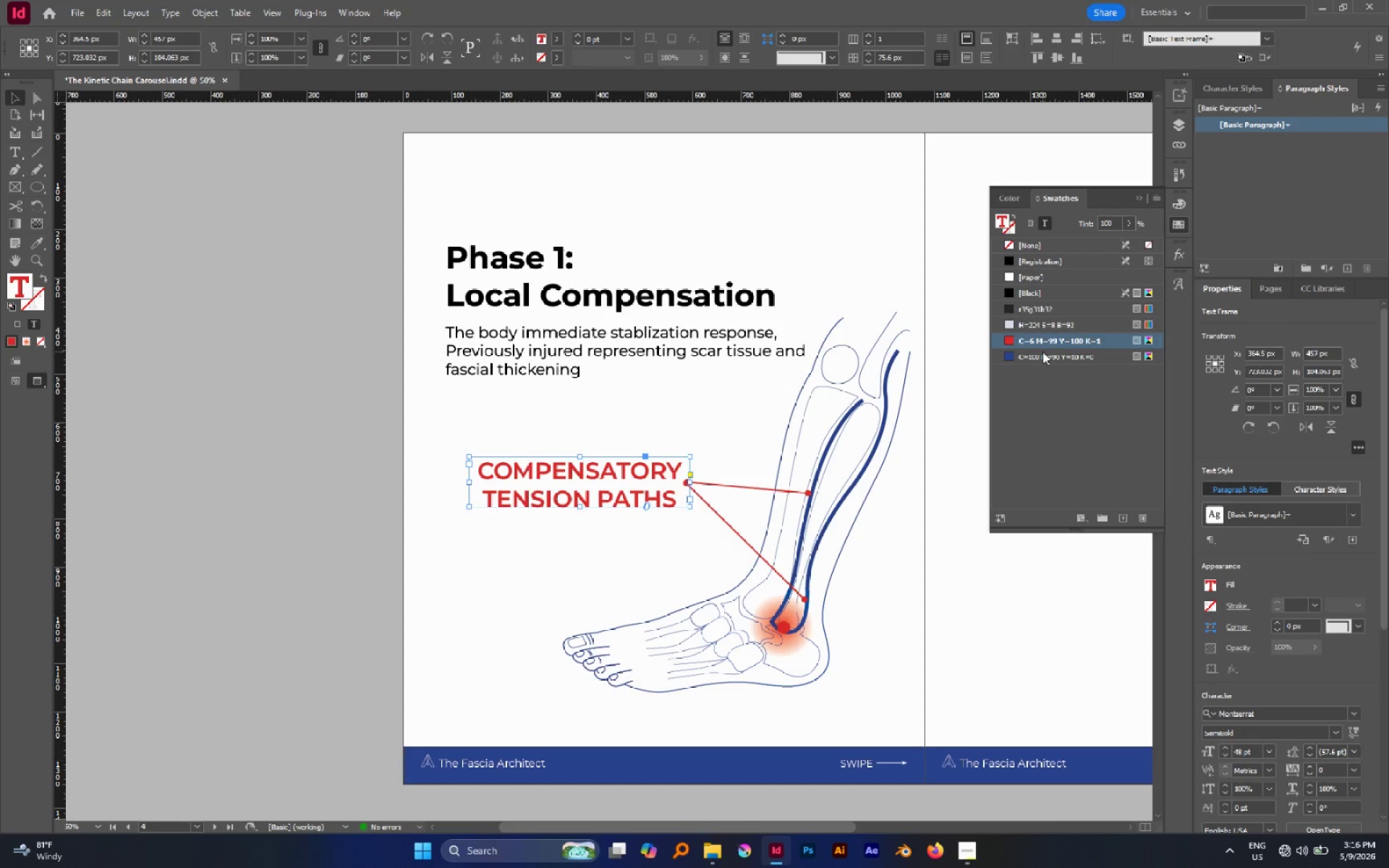 
left_click([1042, 352])
 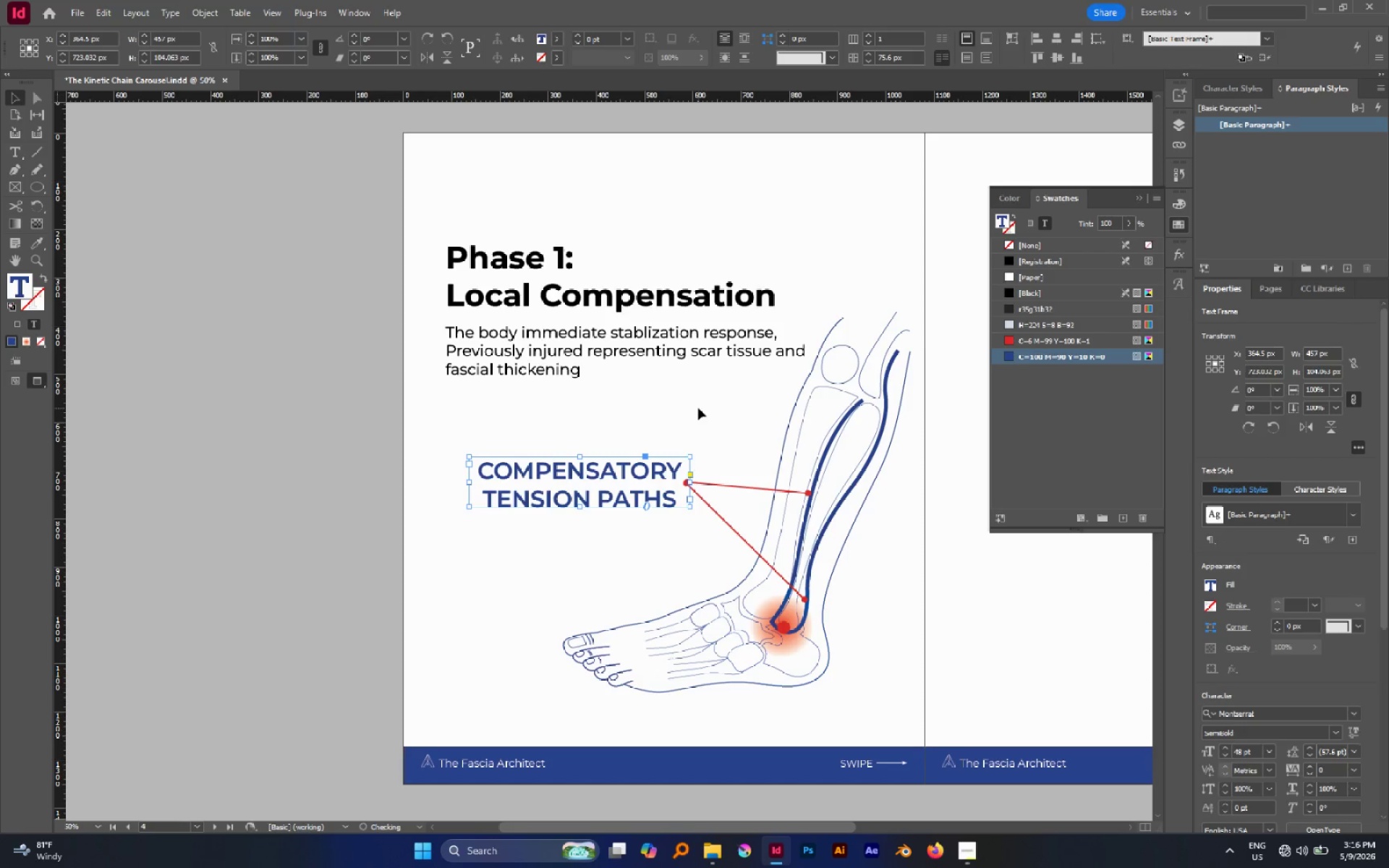 
left_click([698, 408])
 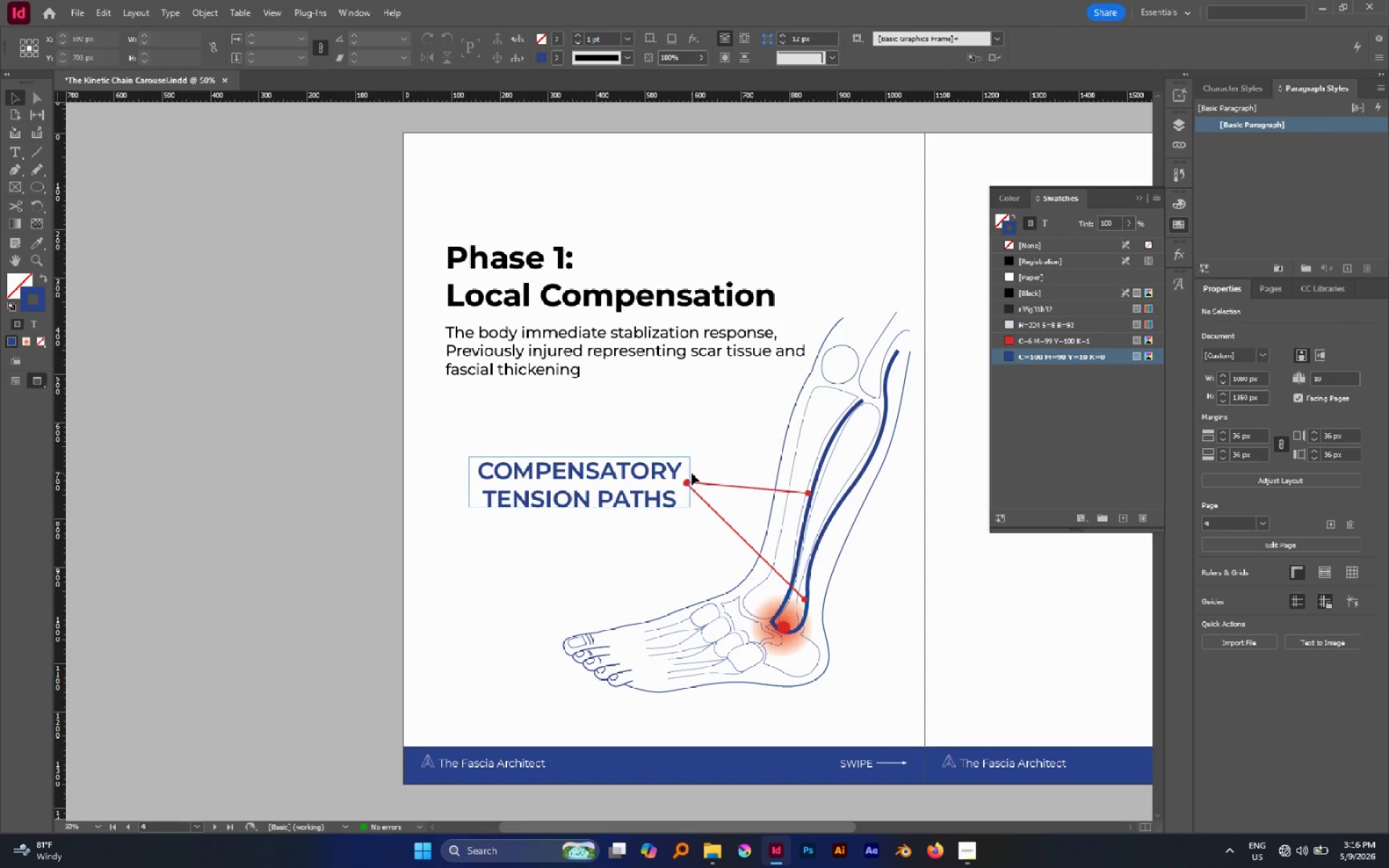 
left_click_drag(start_coordinate=[702, 477], to_coordinate=[729, 519])
 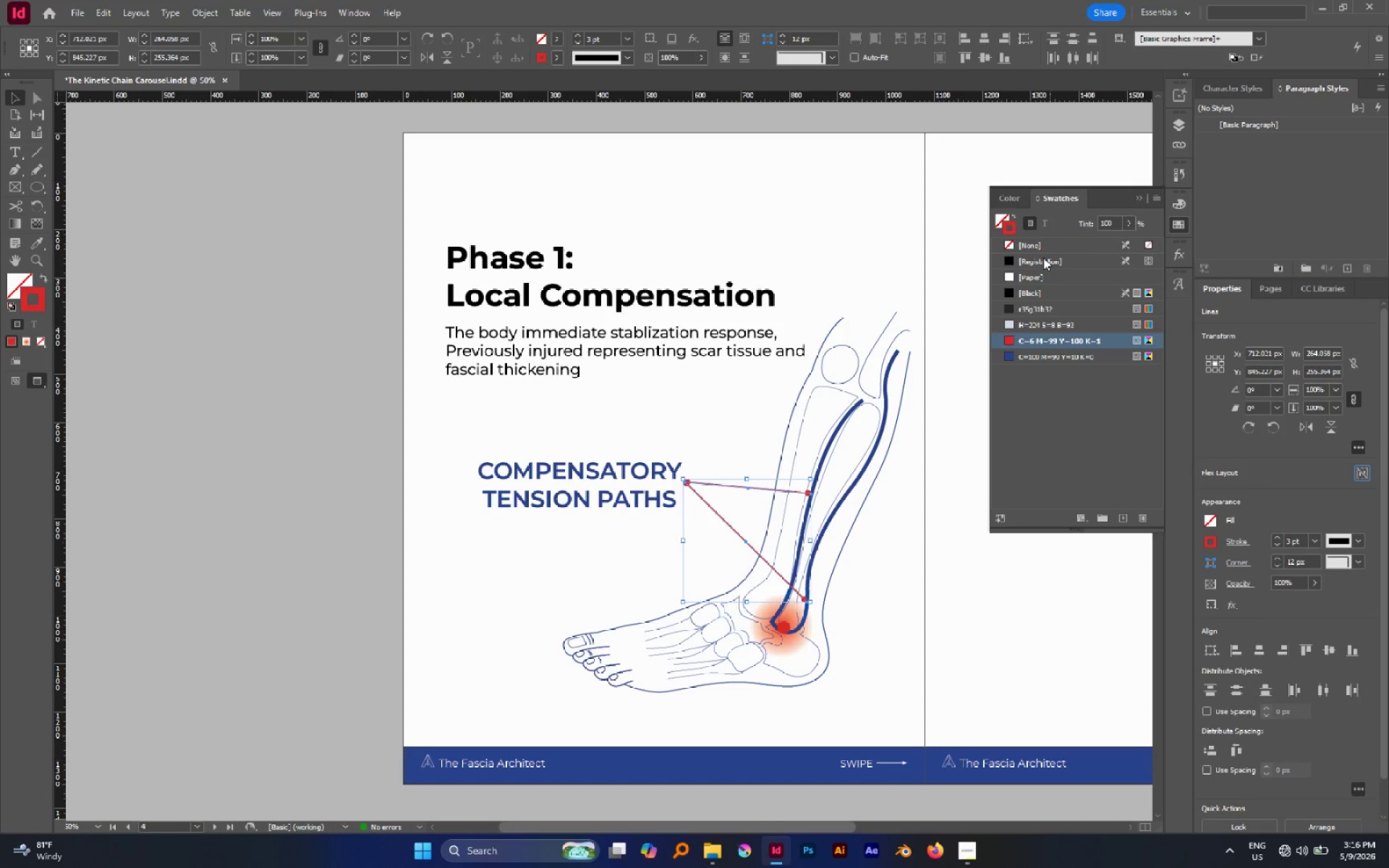 
left_click([1027, 353])
 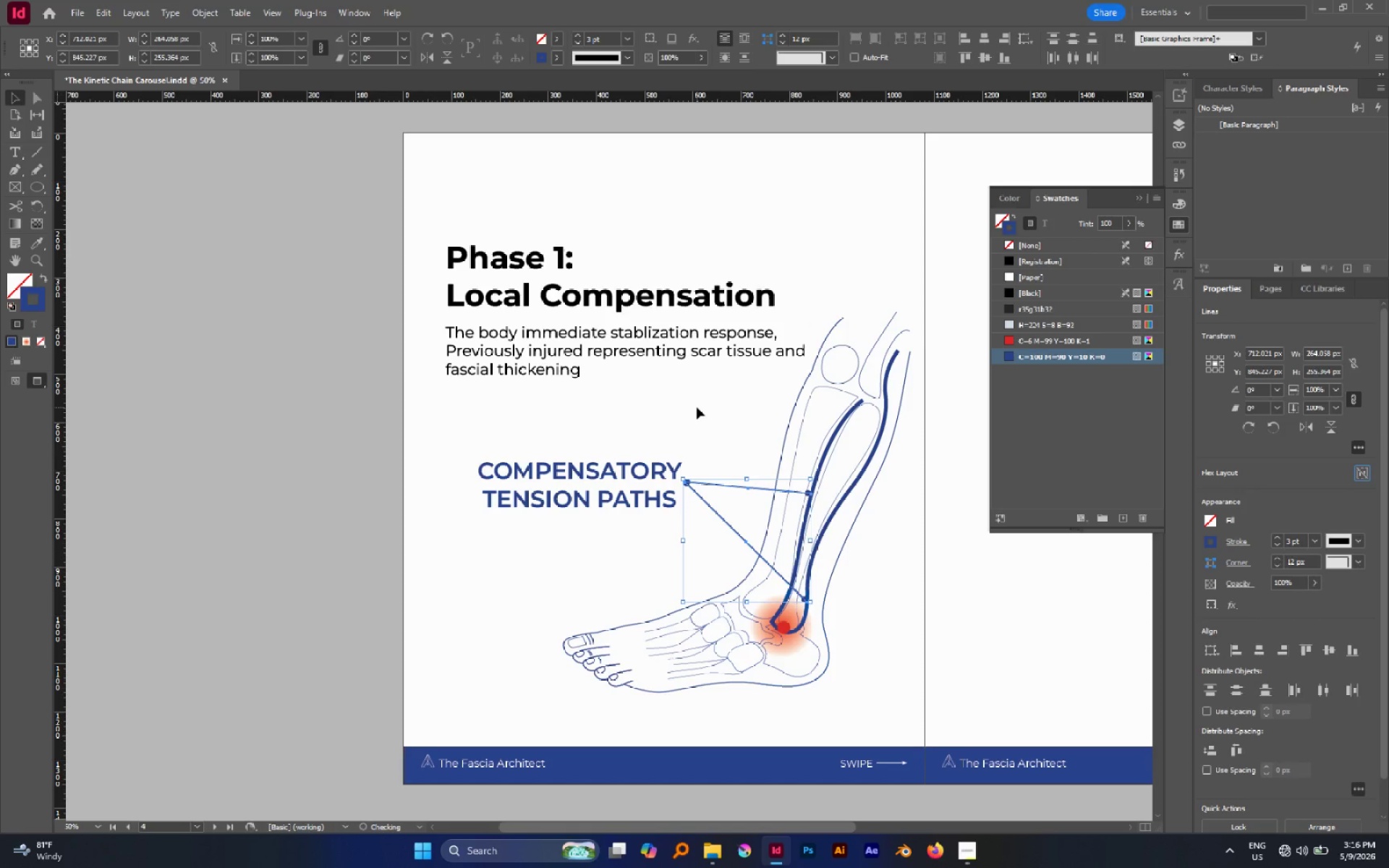 
left_click([697, 407])
 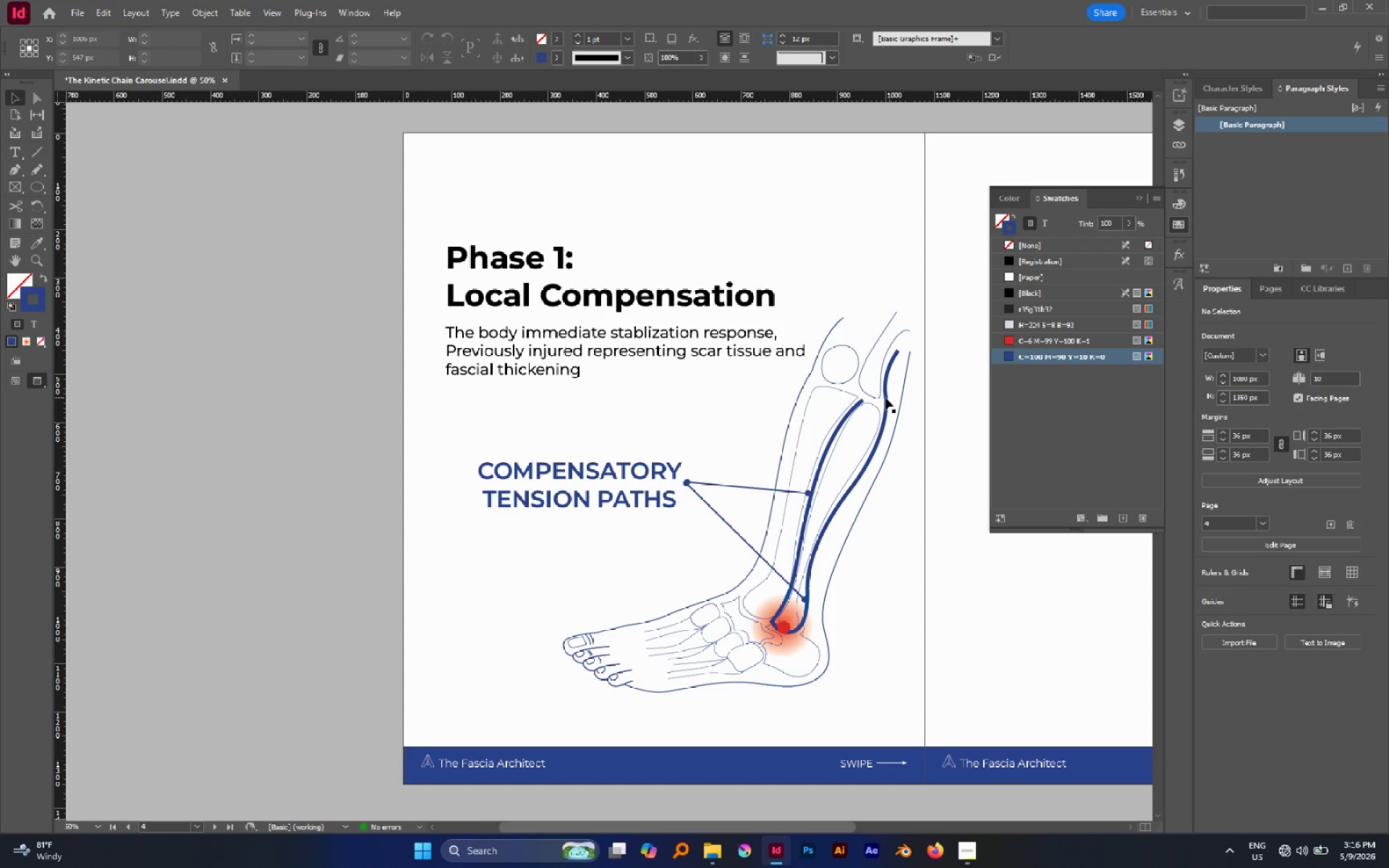 
left_click([885, 398])
 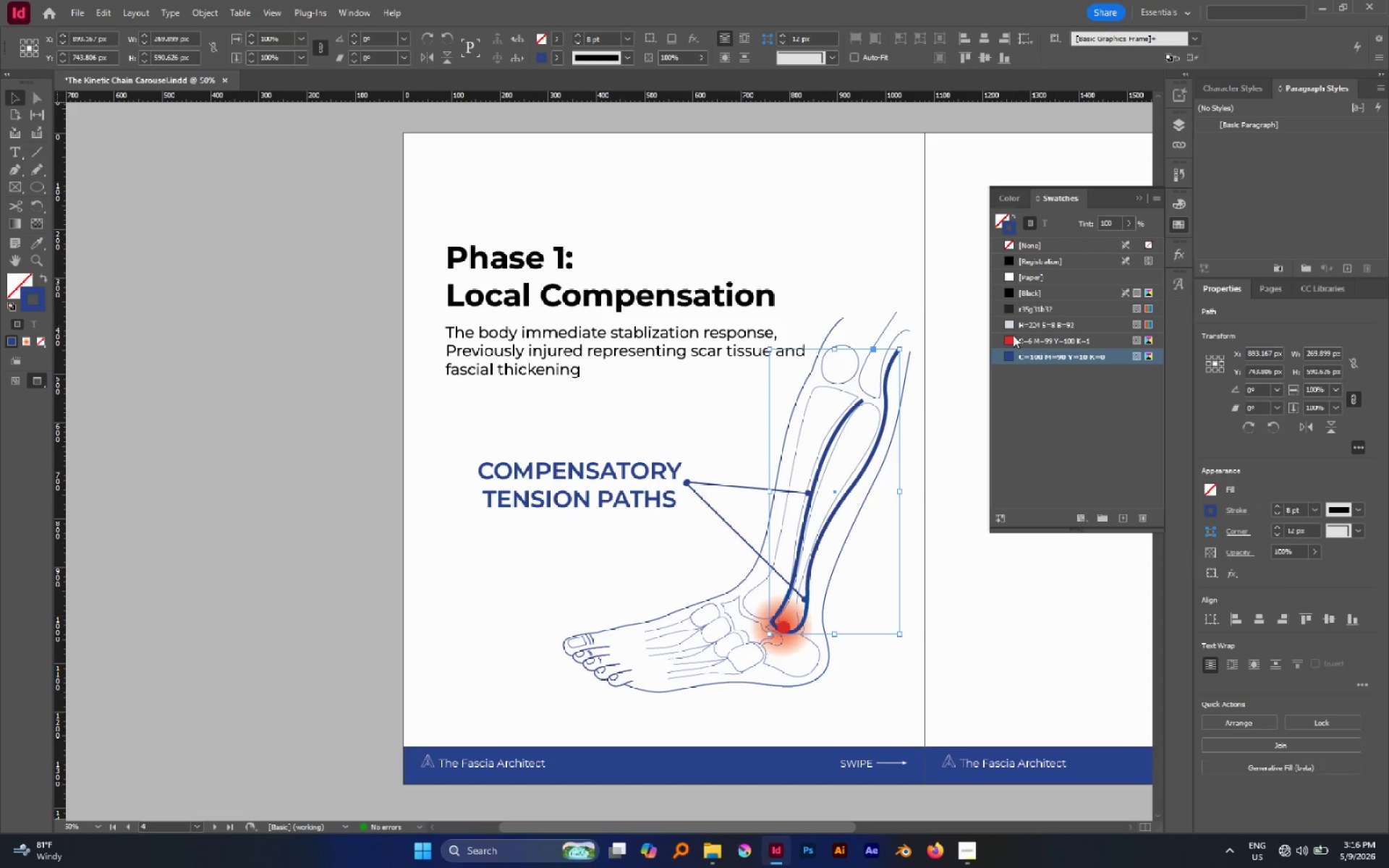 
left_click([1009, 341])
 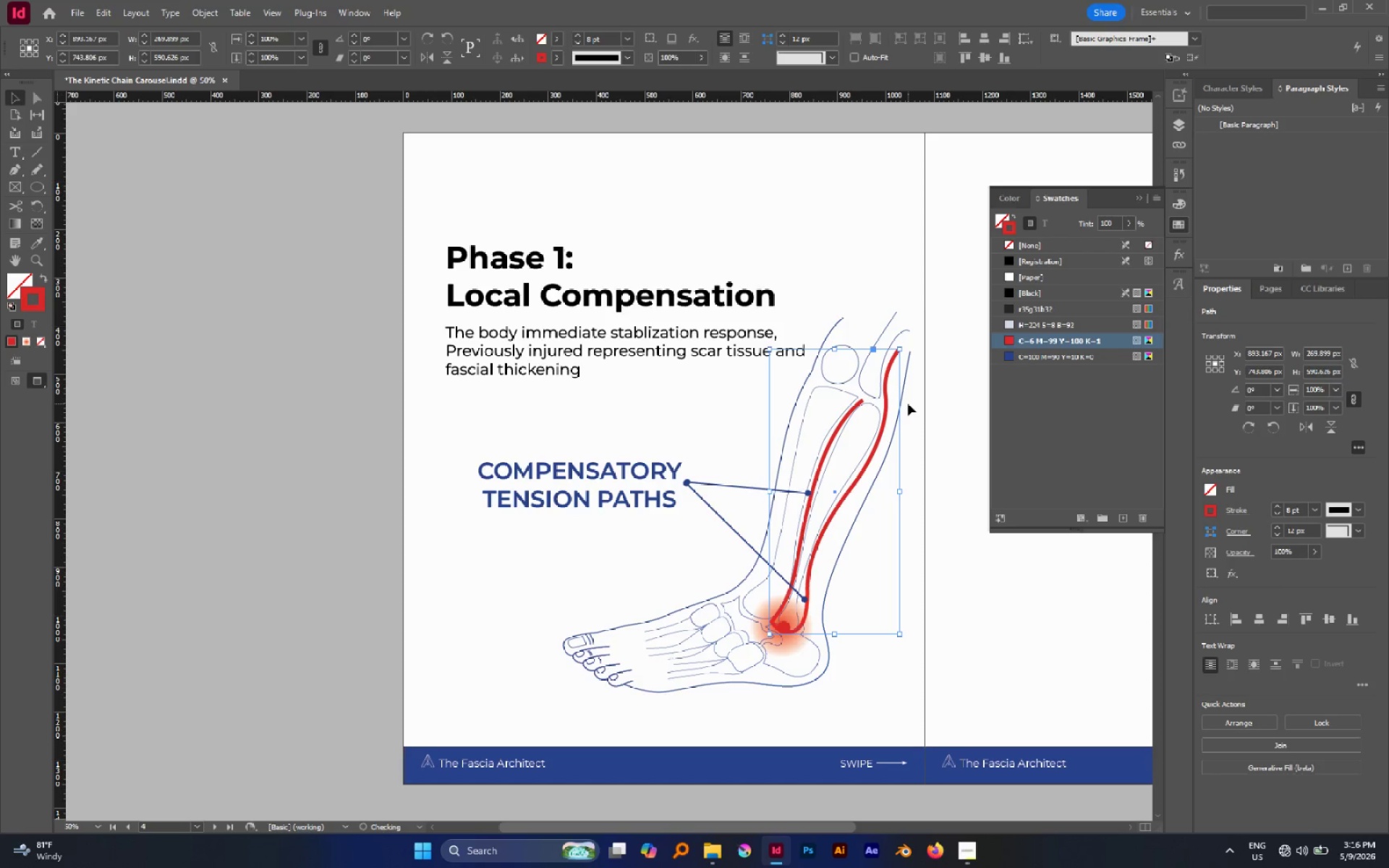 
left_click([908, 404])
 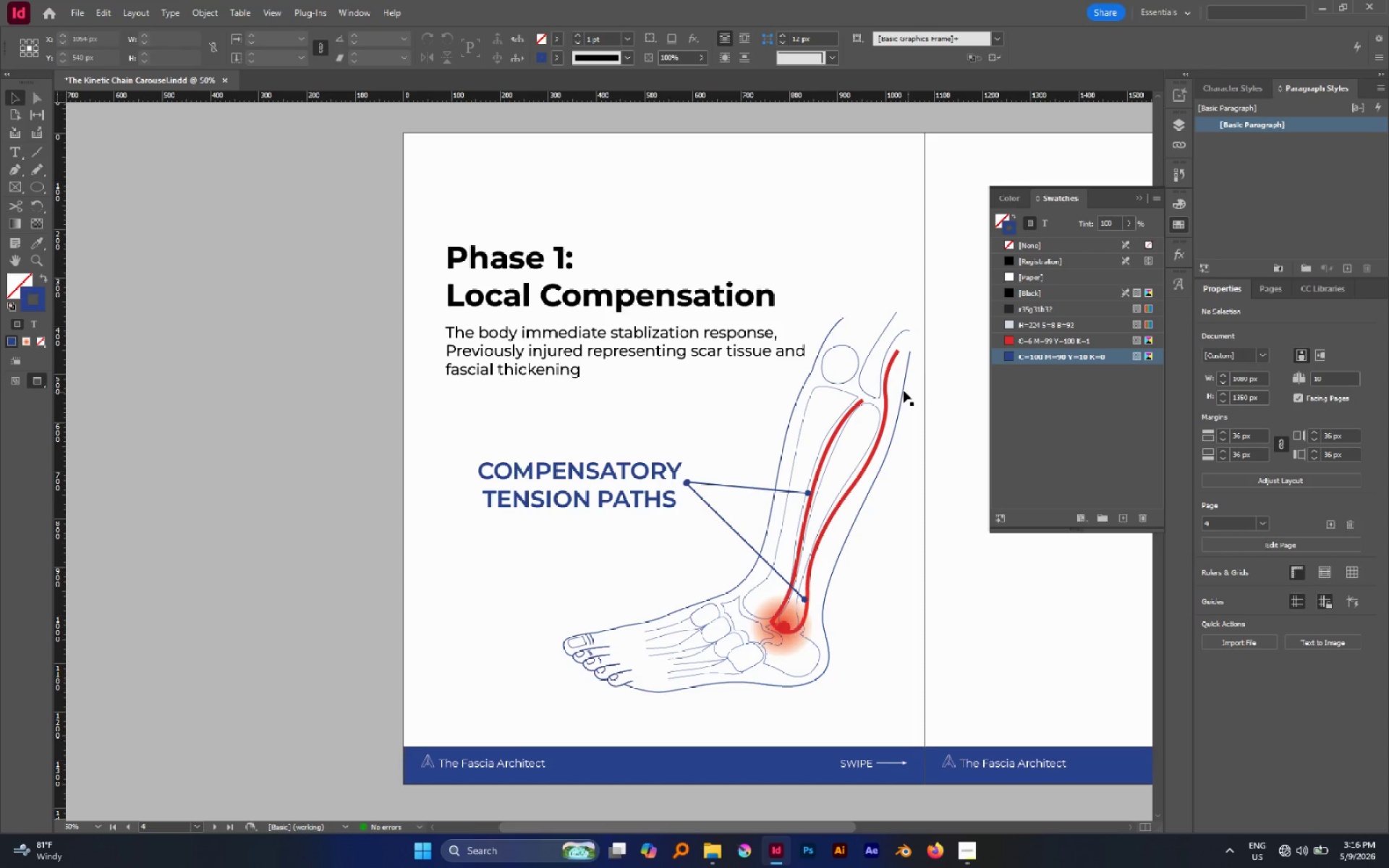 
double_click([904, 391])
 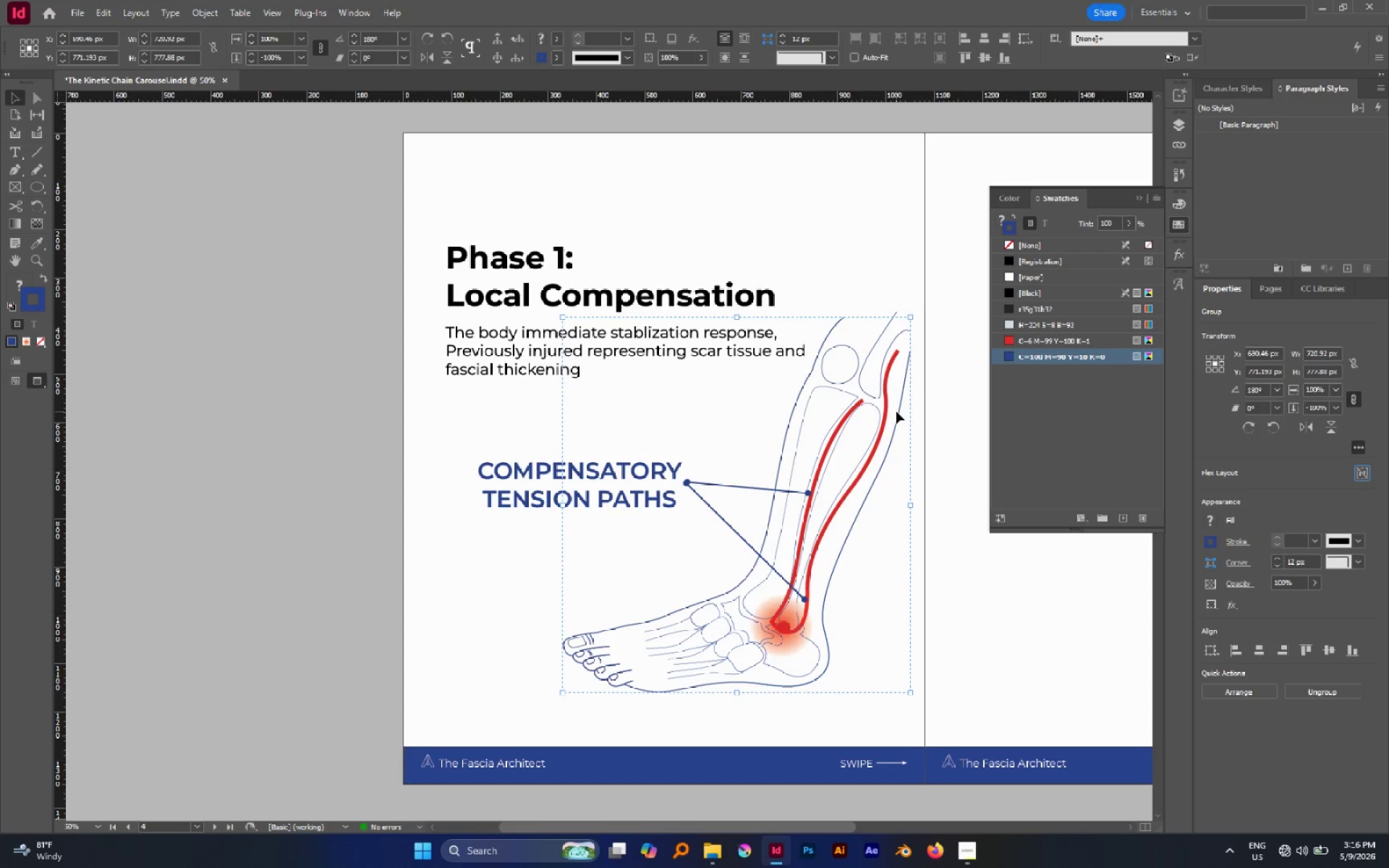 
double_click([894, 420])
 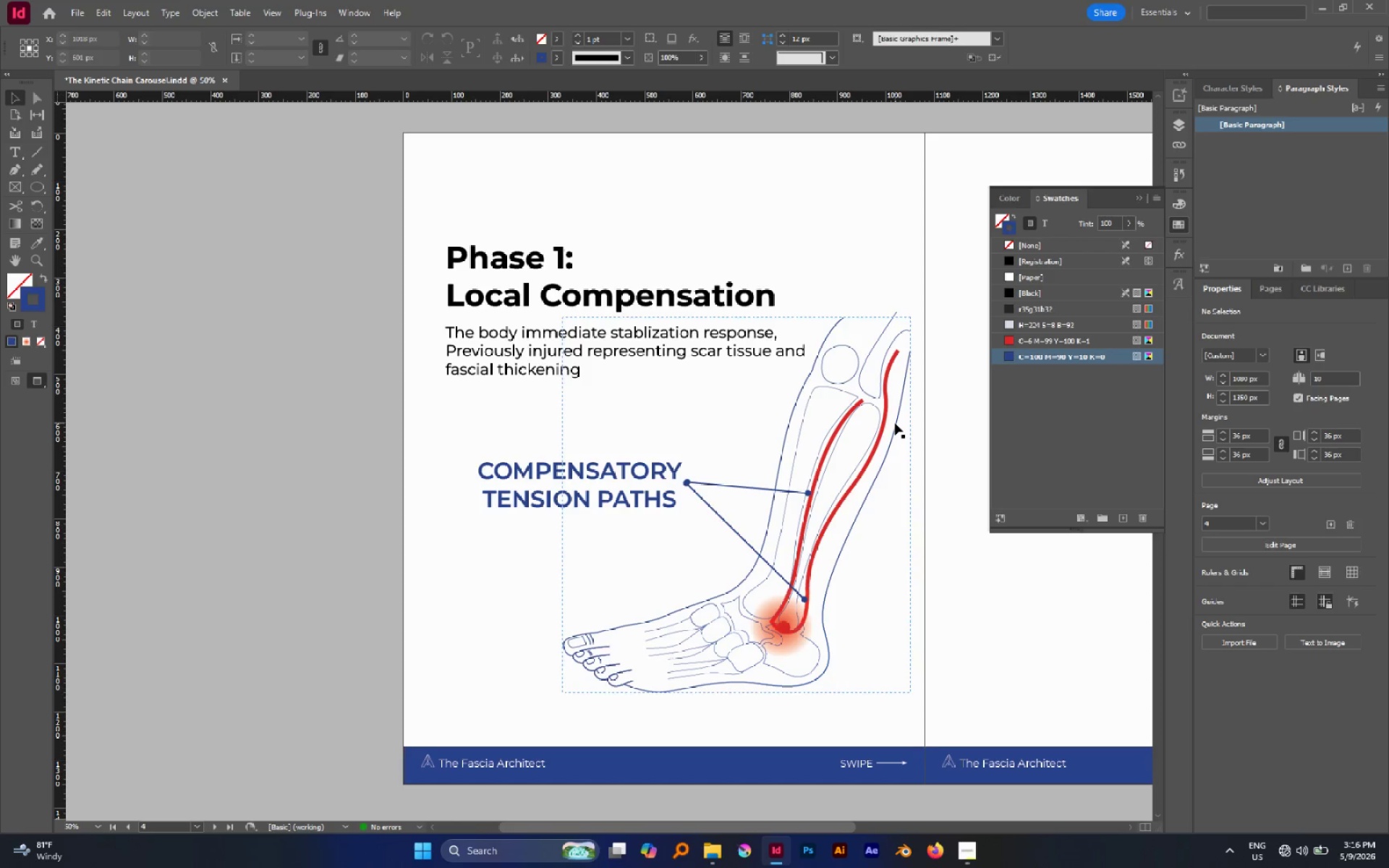 
double_click([895, 423])
 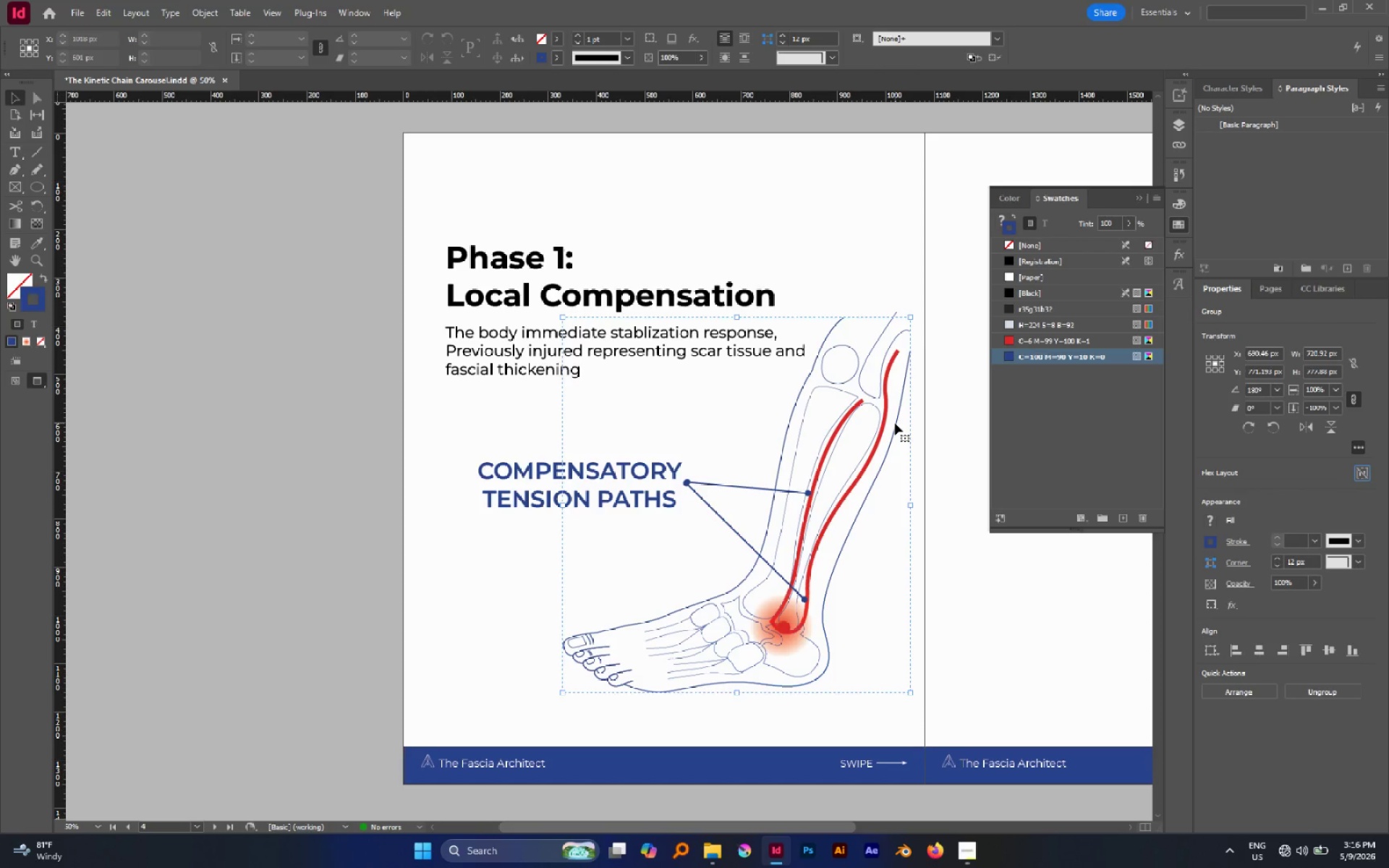 
triple_click([895, 423])
 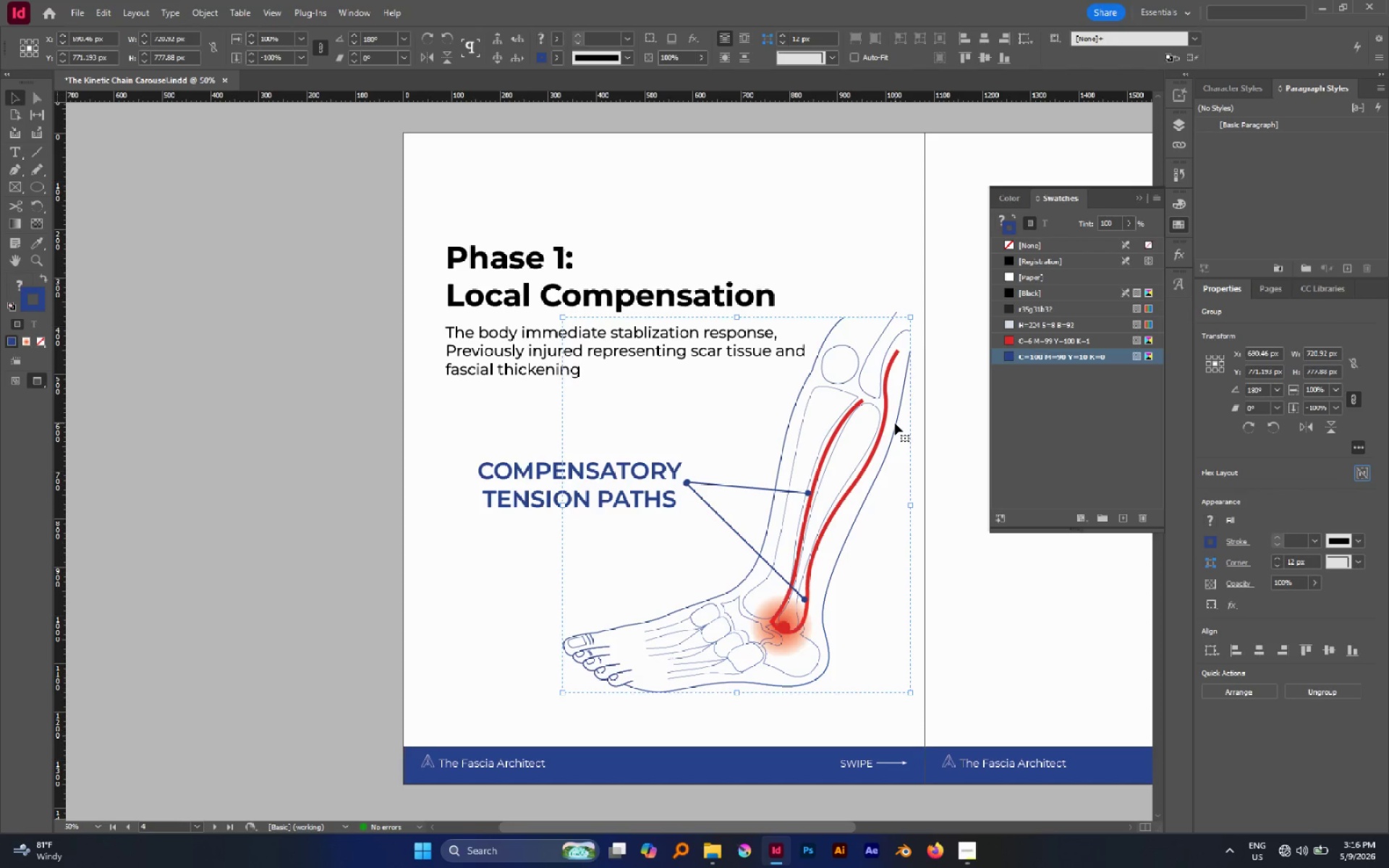 
triple_click([895, 423])
 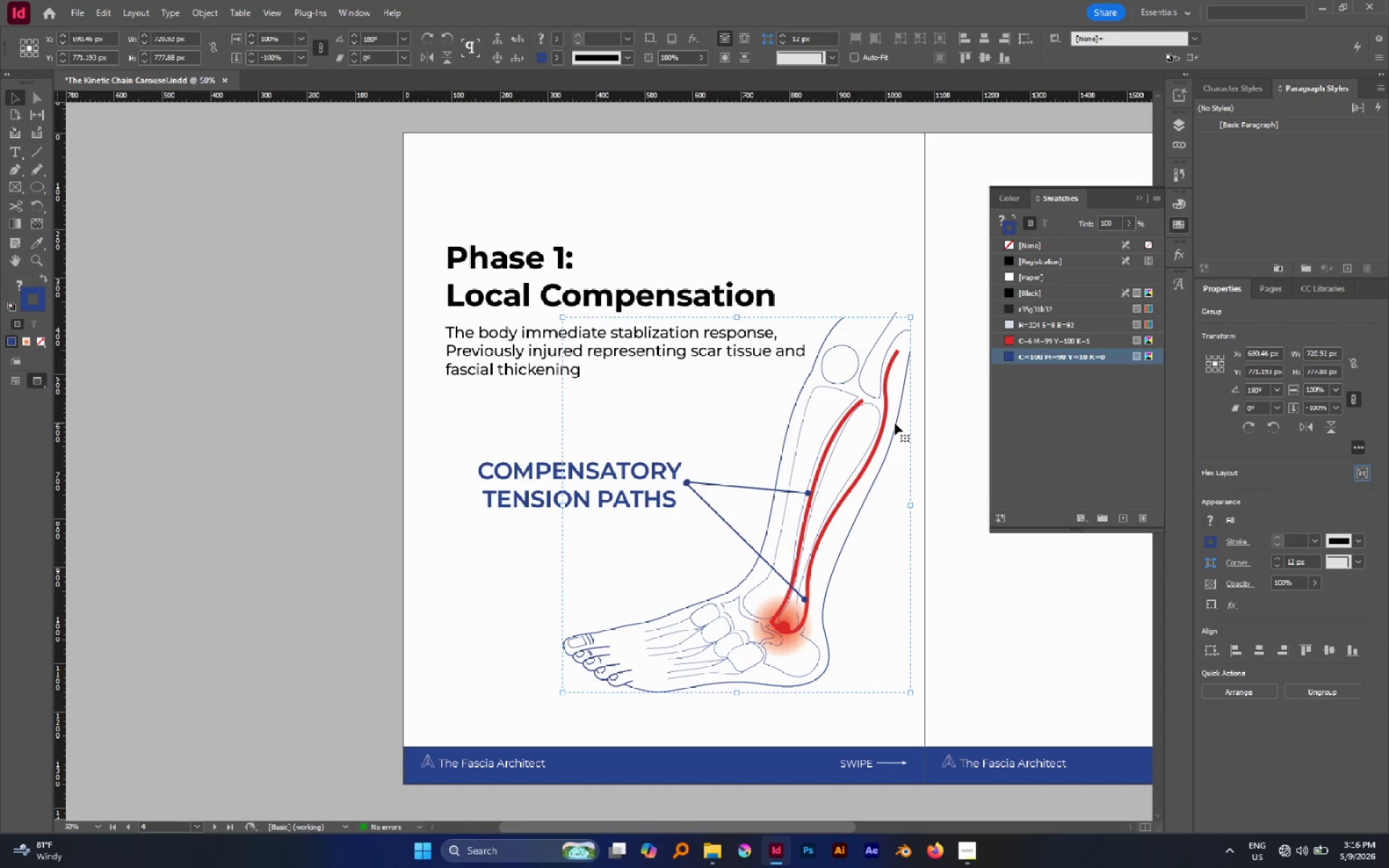 
double_click([895, 423])
 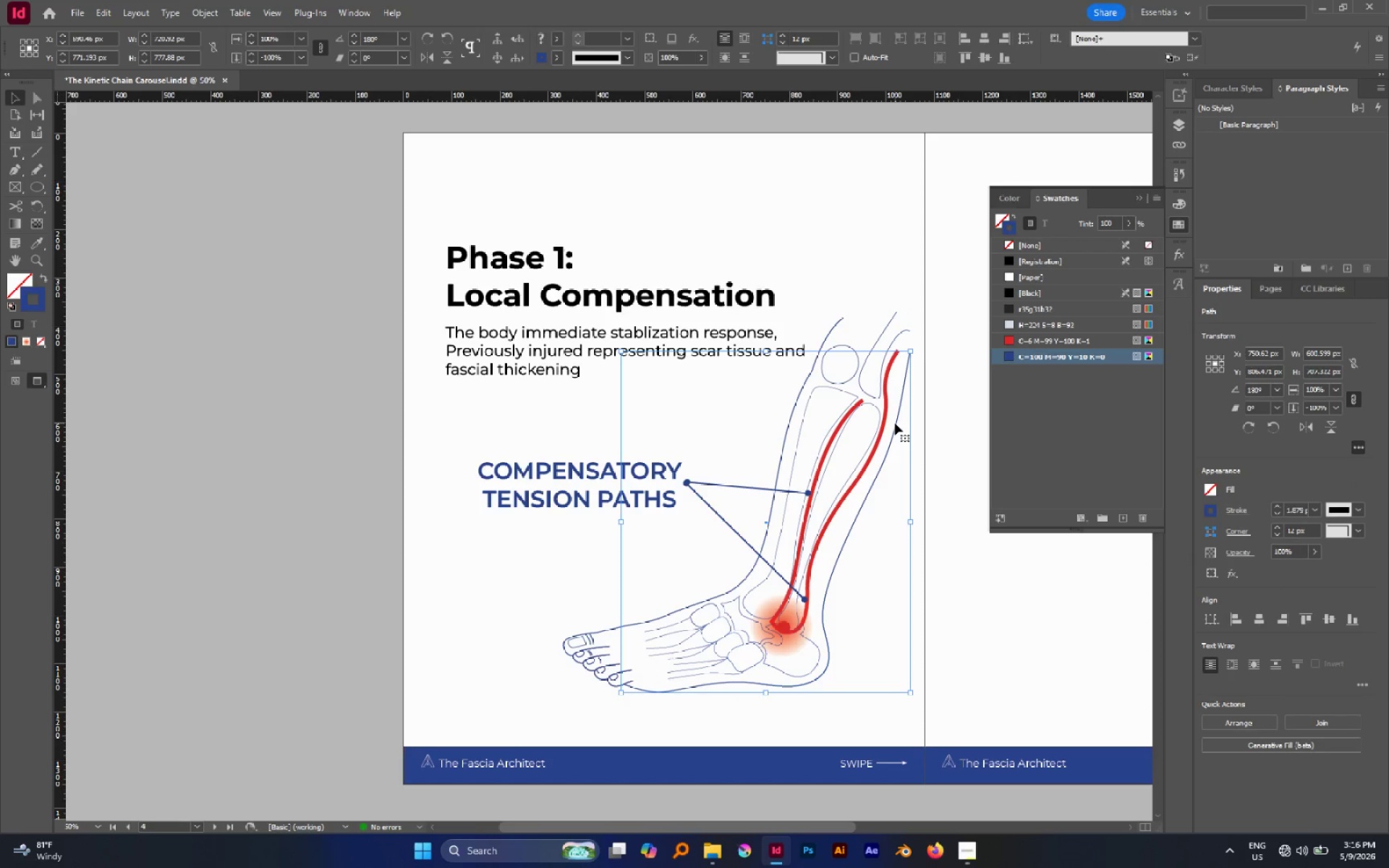 
triple_click([895, 423])
 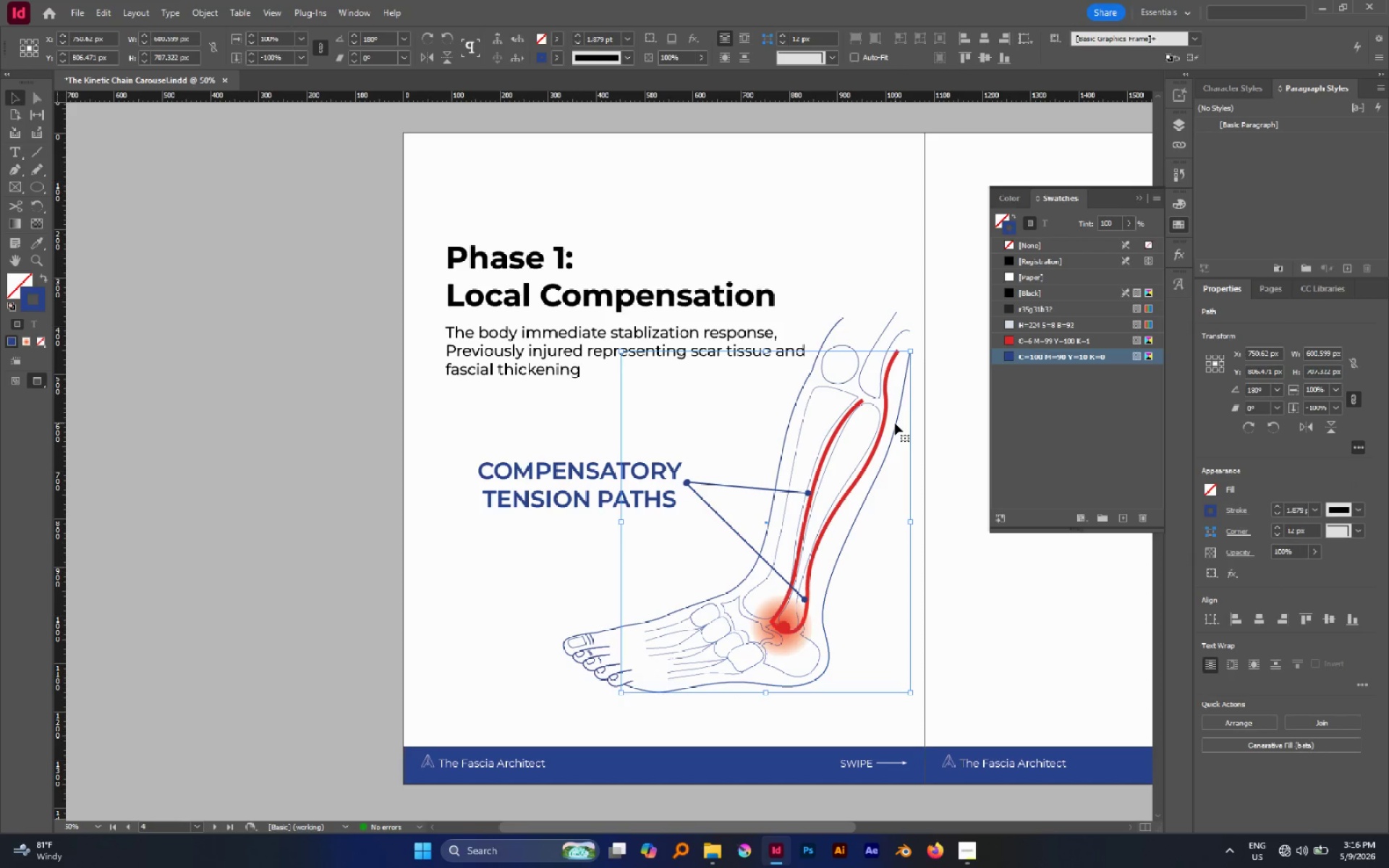 
double_click([895, 423])
 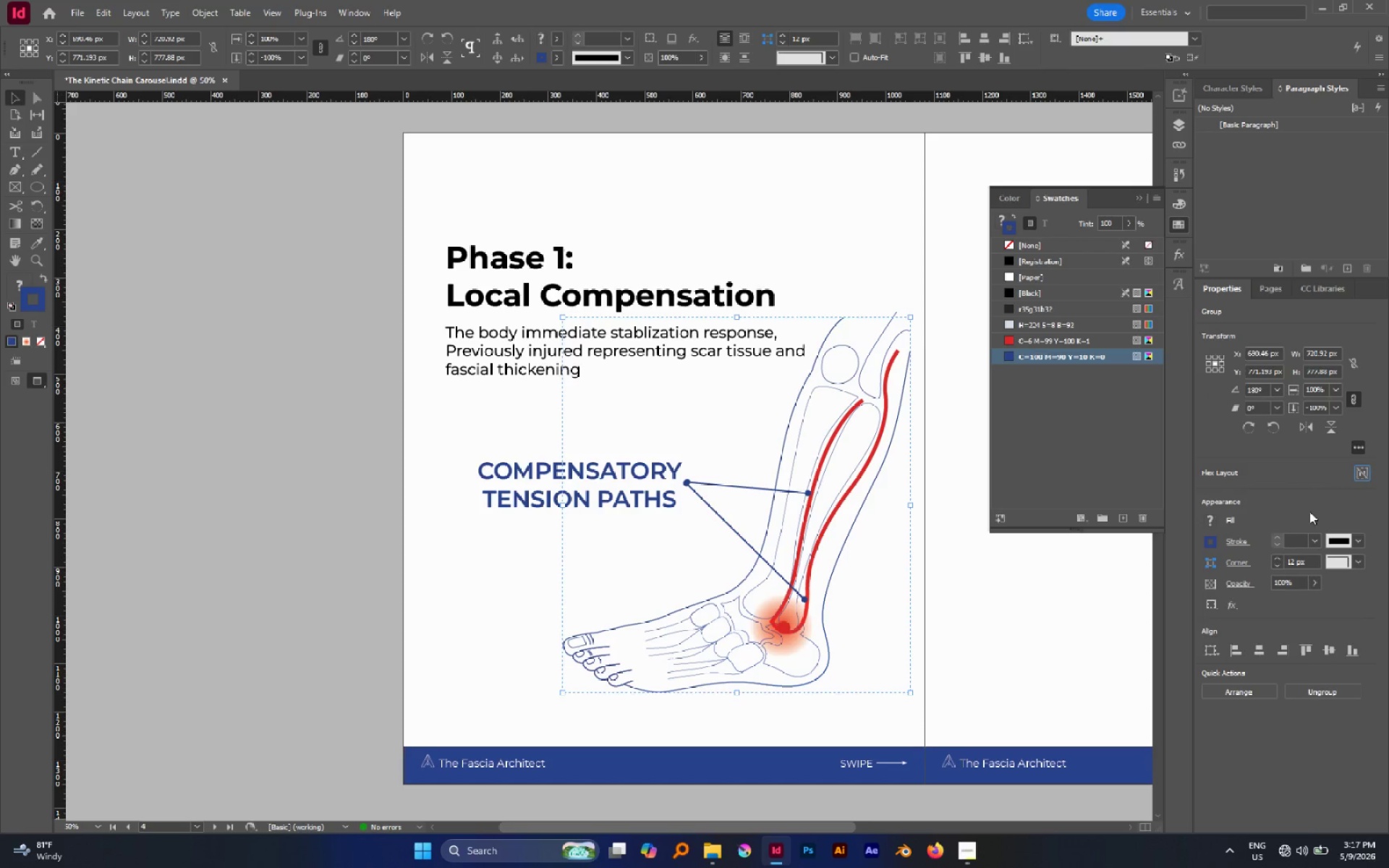 
wait(5.26)
 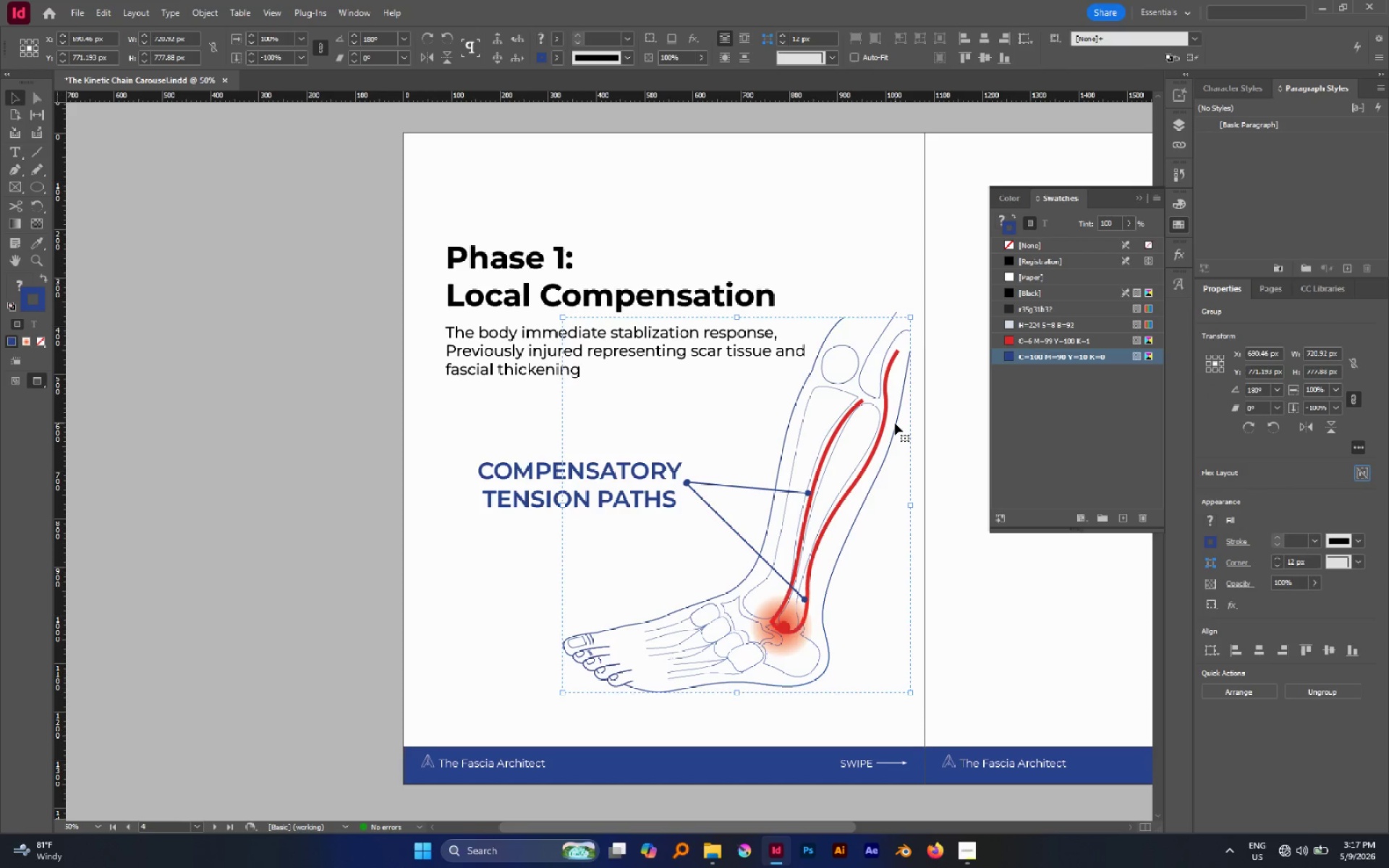 
left_click([1276, 539])
 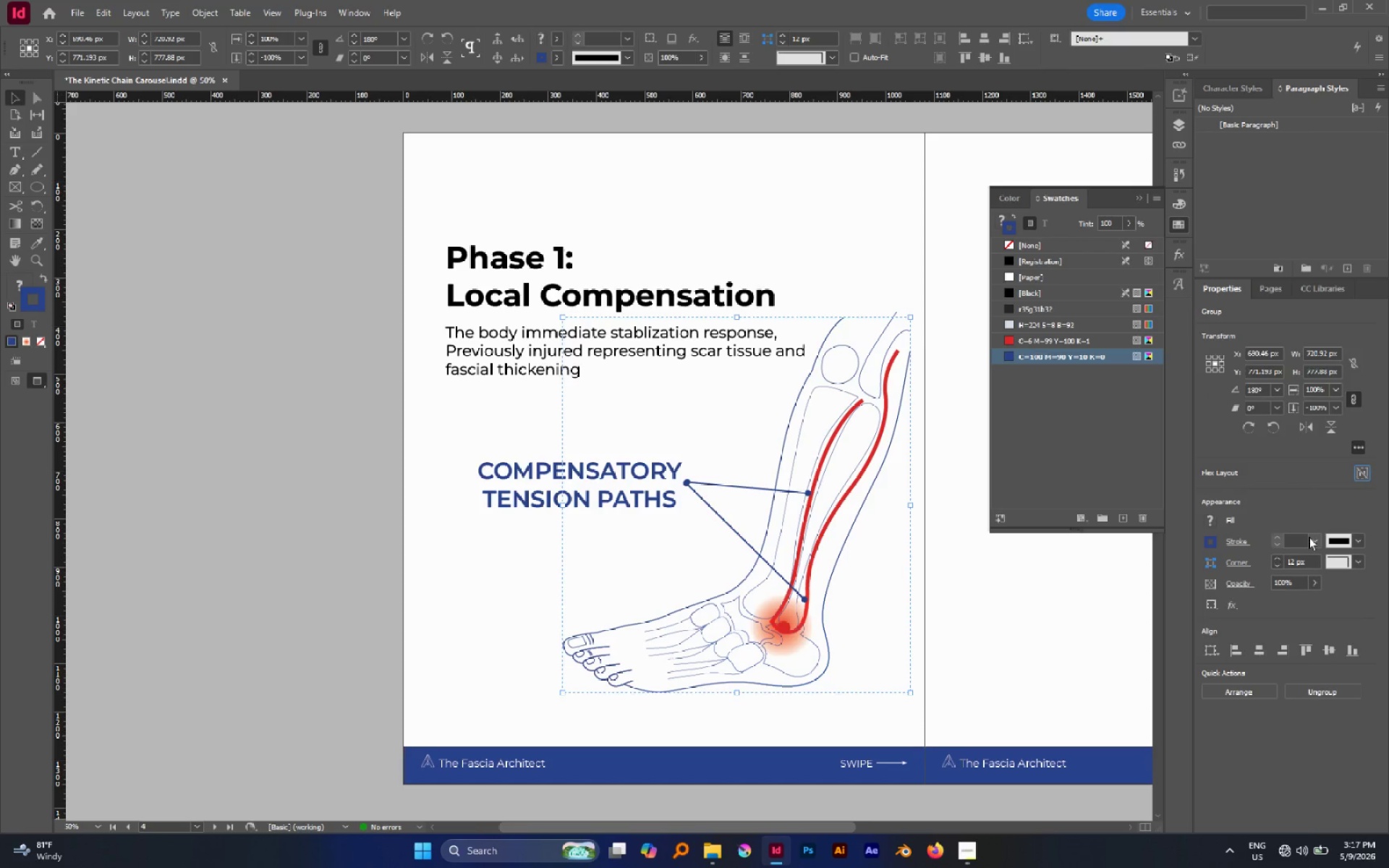 
left_click([1309, 537])
 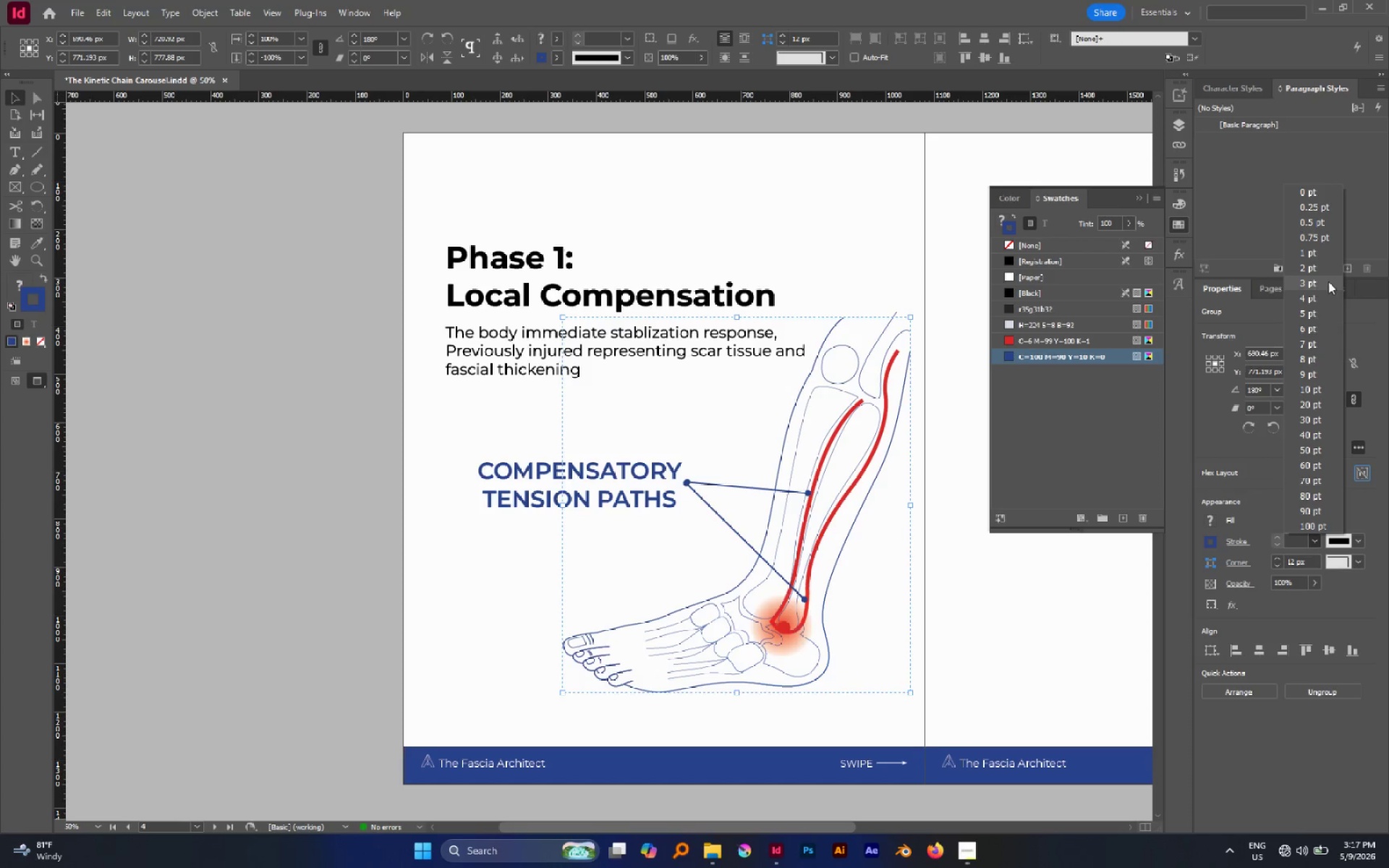 
left_click_drag(start_coordinate=[1321, 276], to_coordinate=[1308, 272])
 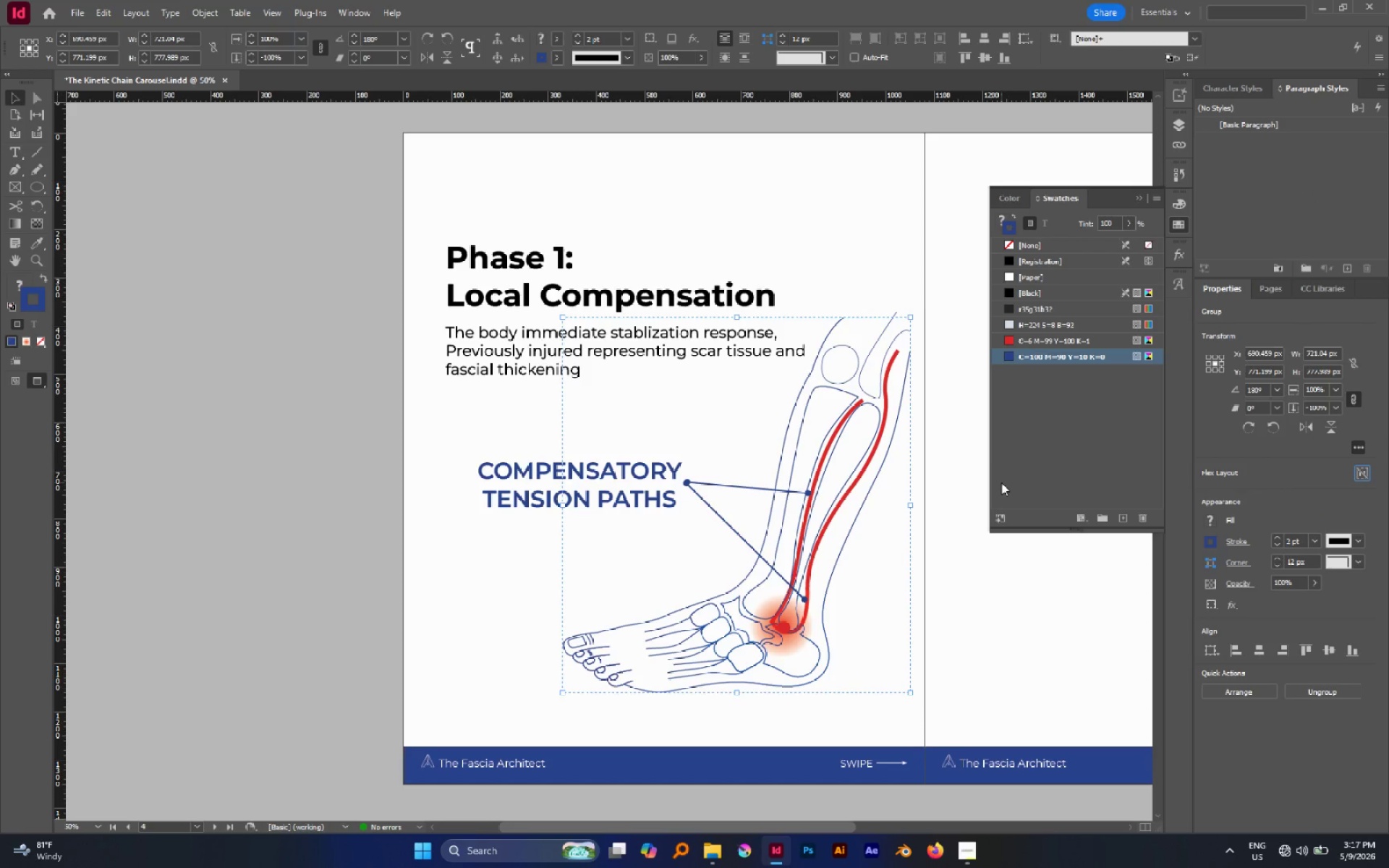 
left_click([1001, 482])
 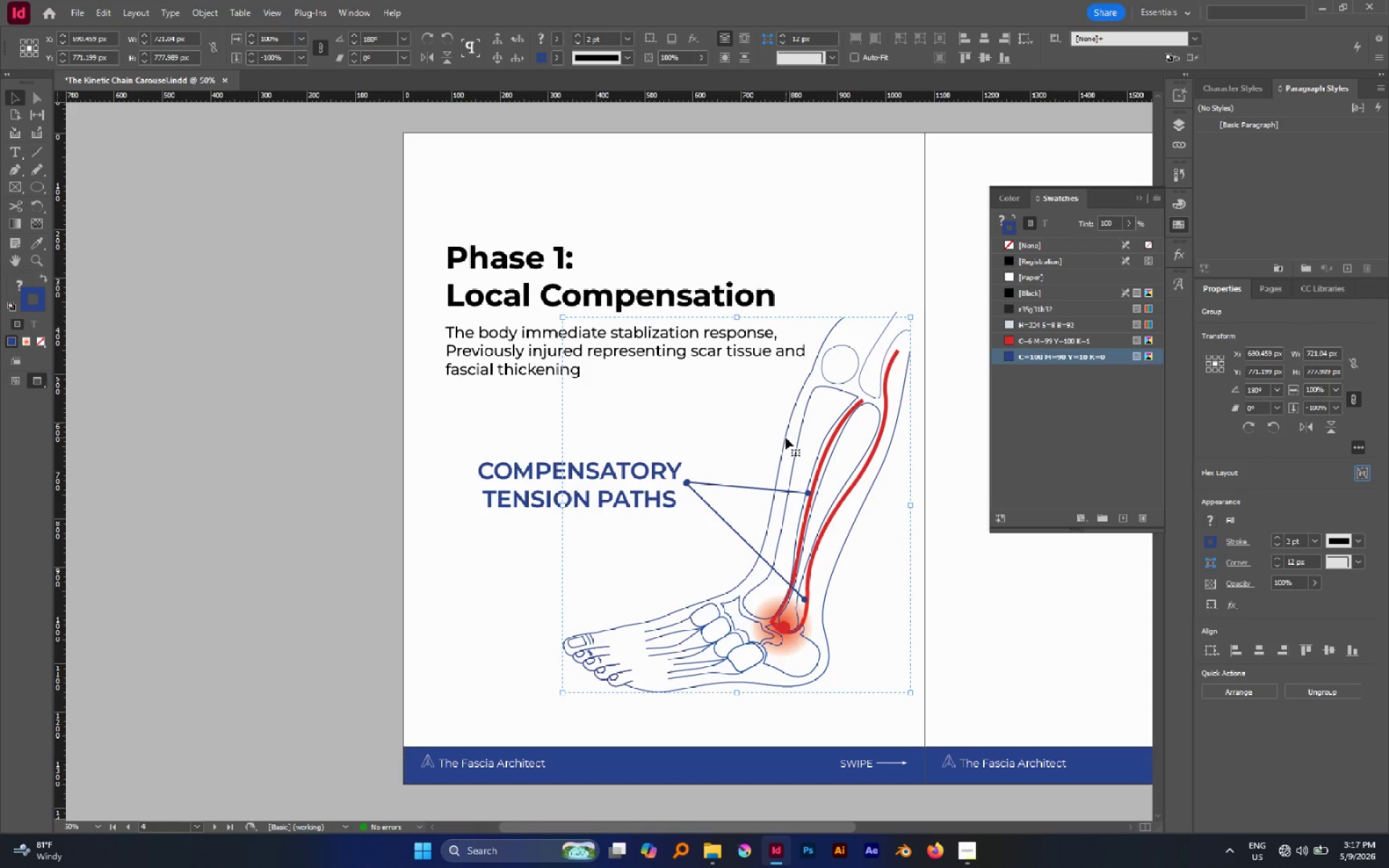 
double_click([786, 438])
 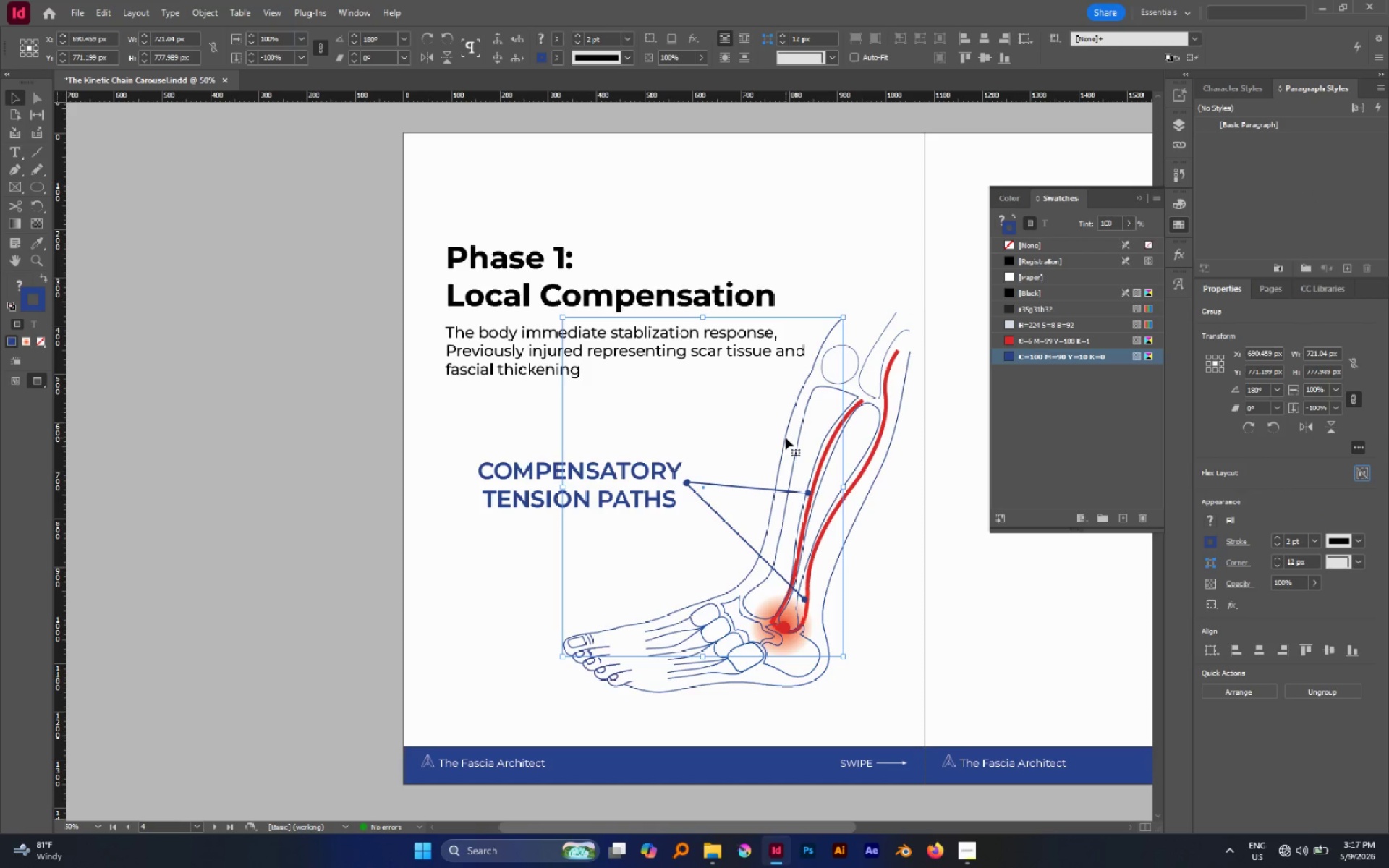 
triple_click([786, 438])
 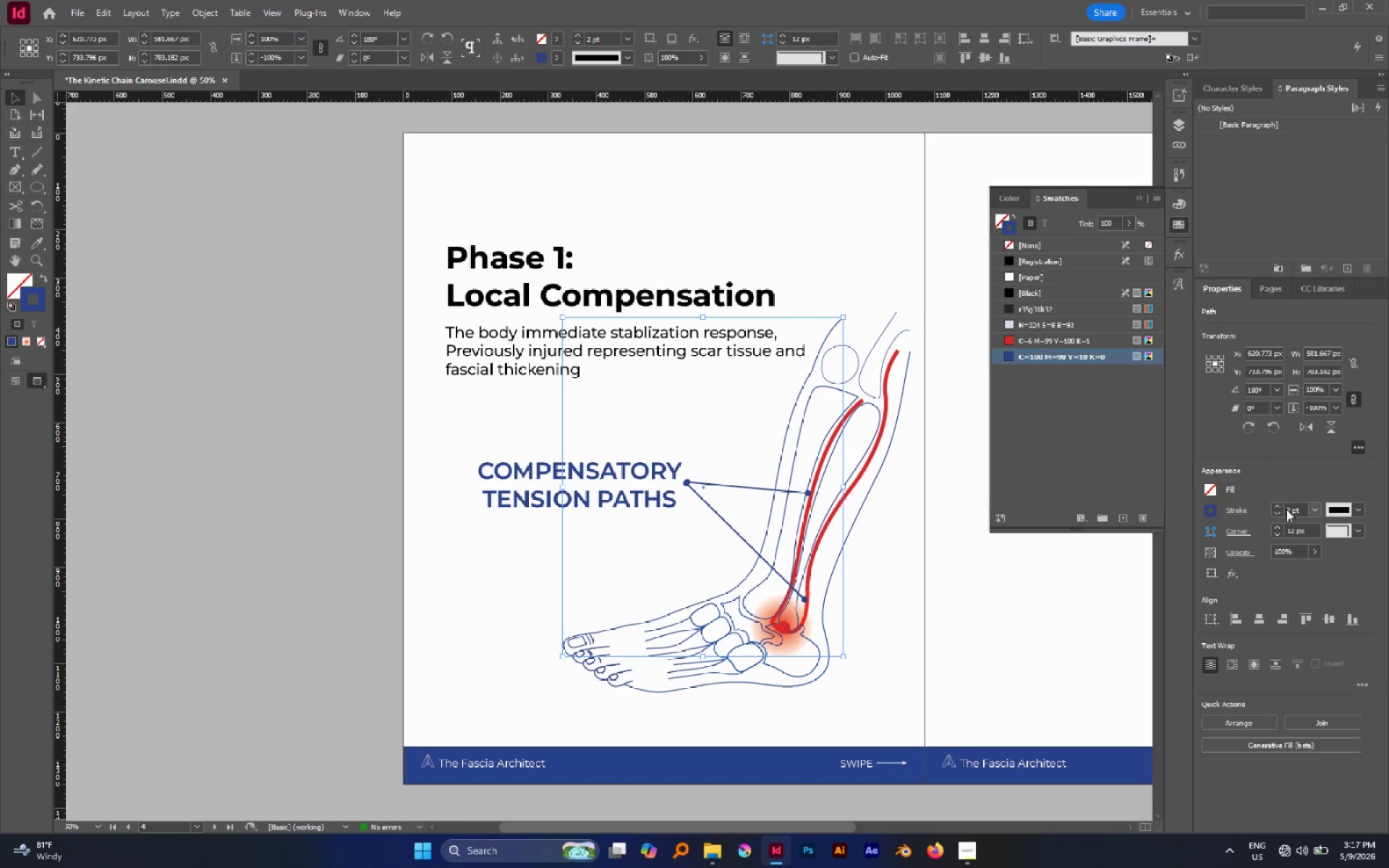 
left_click([1275, 506])
 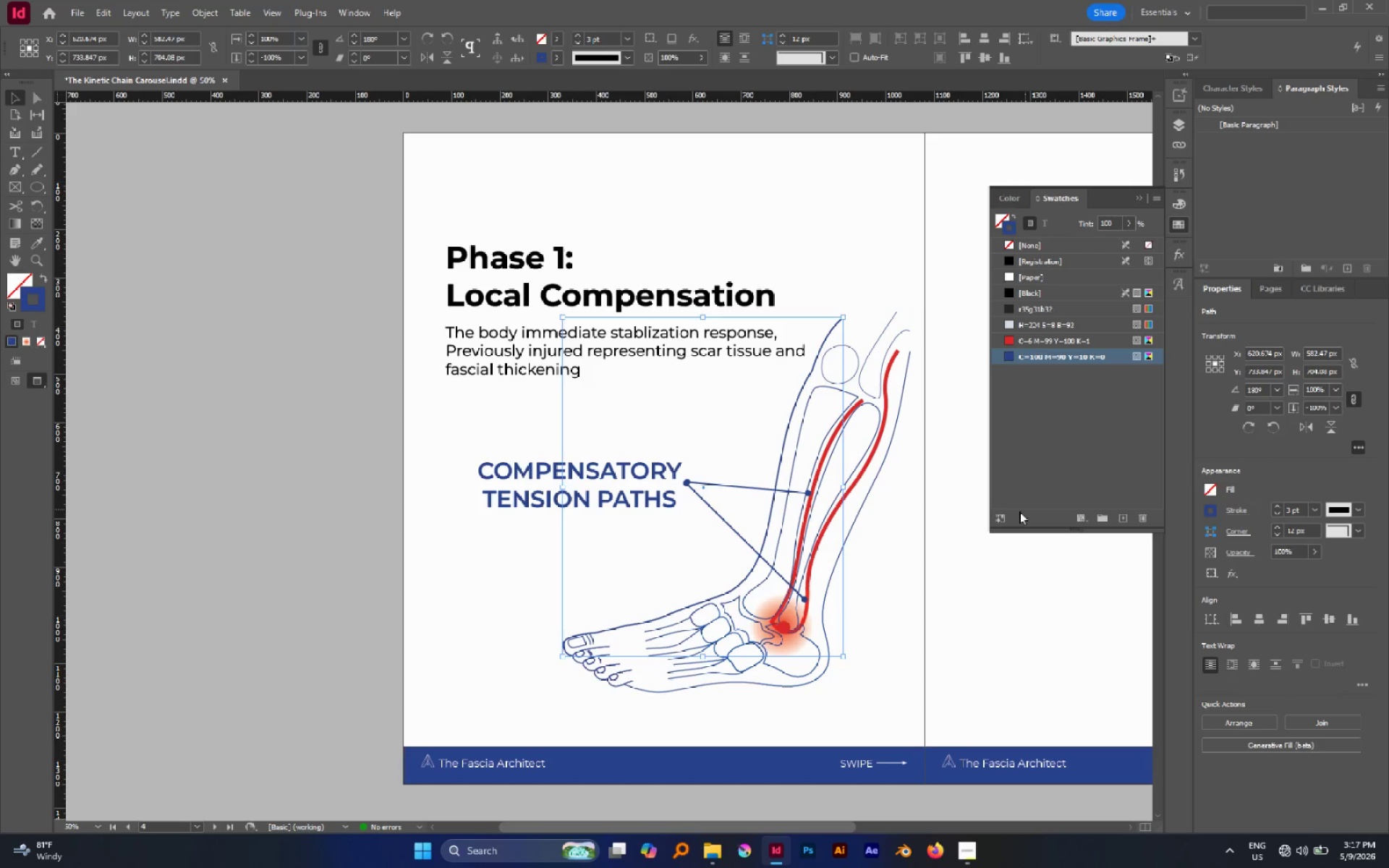 
left_click([947, 517])
 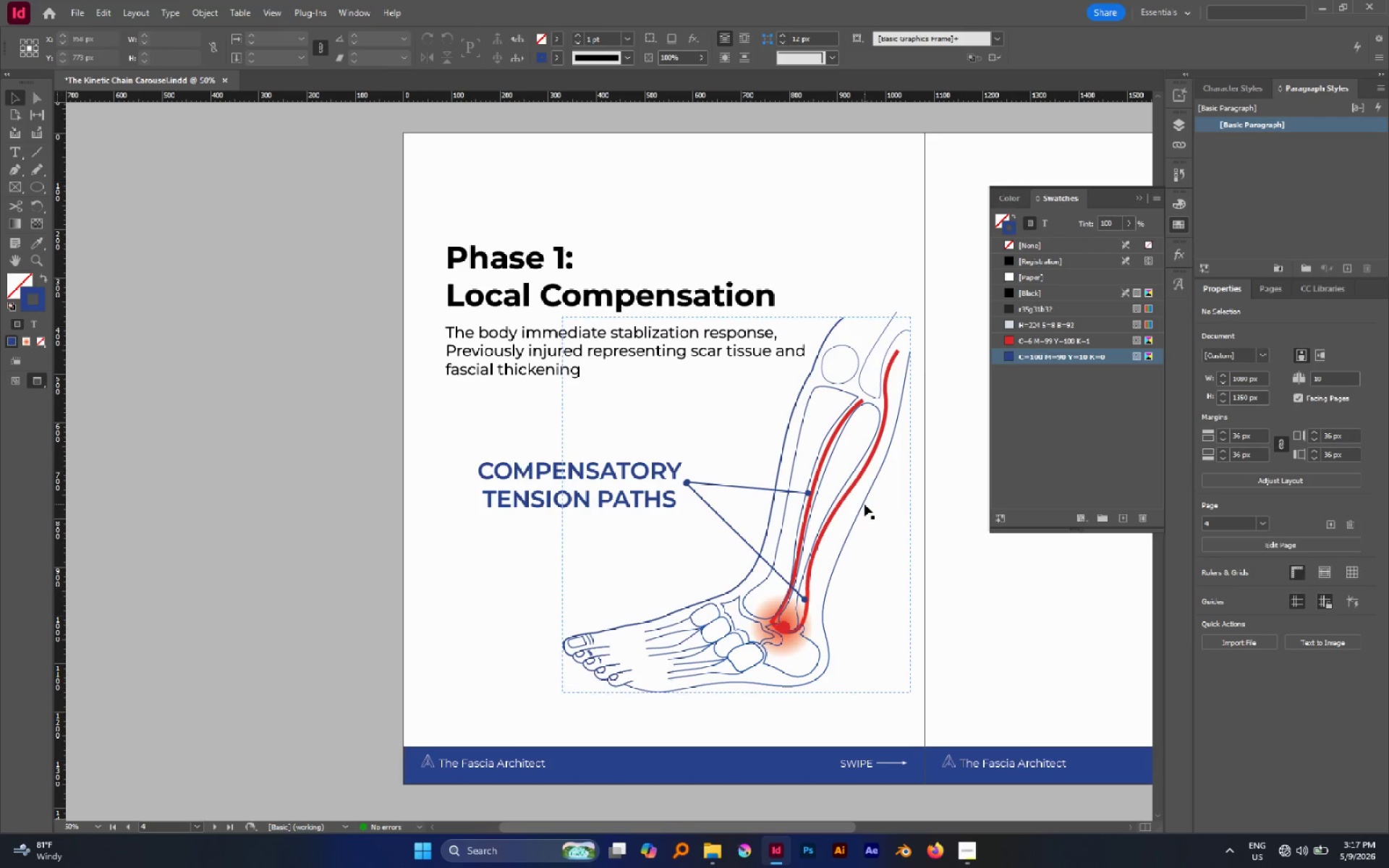 
double_click([865, 504])
 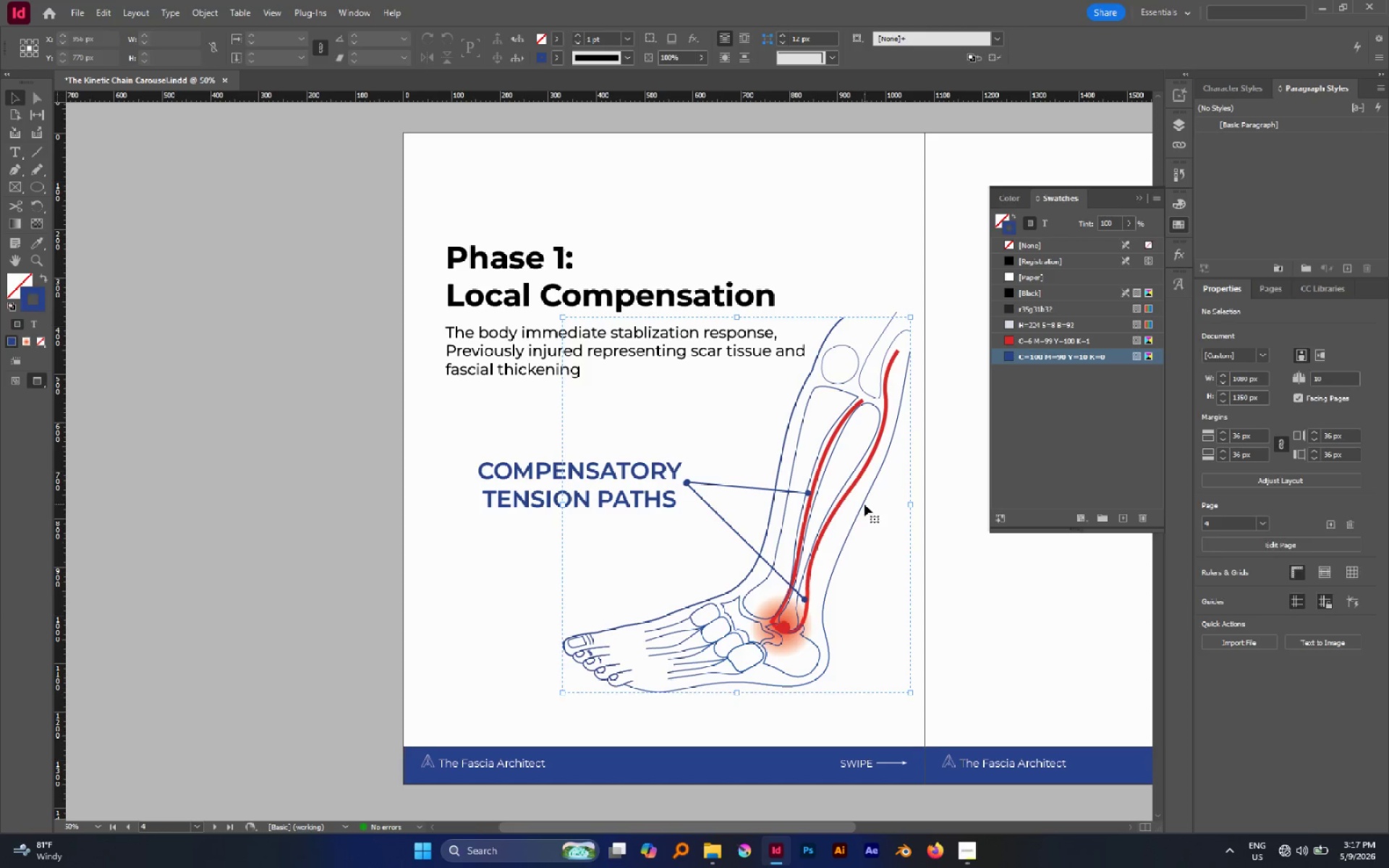 
triple_click([865, 504])
 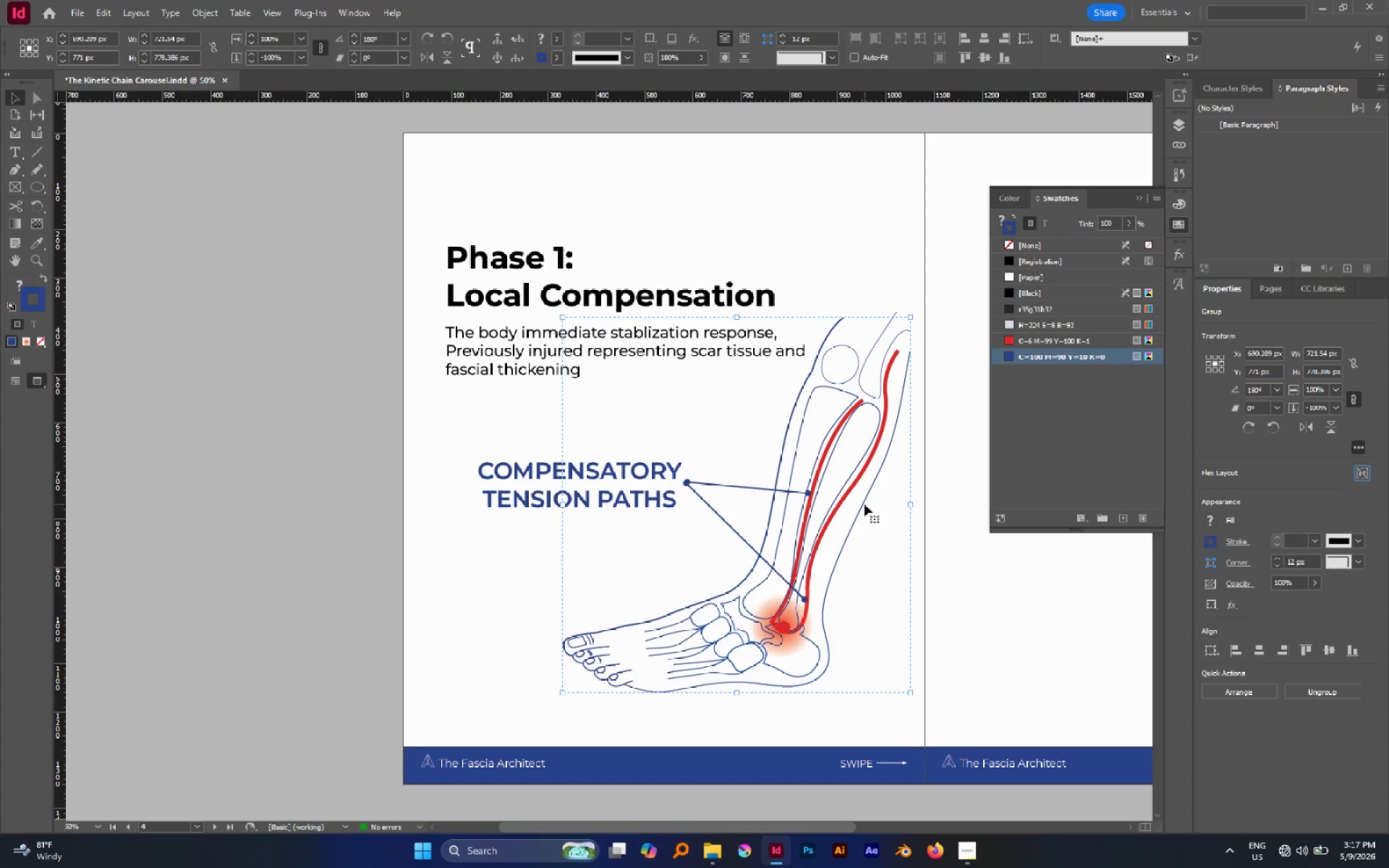 
triple_click([865, 504])
 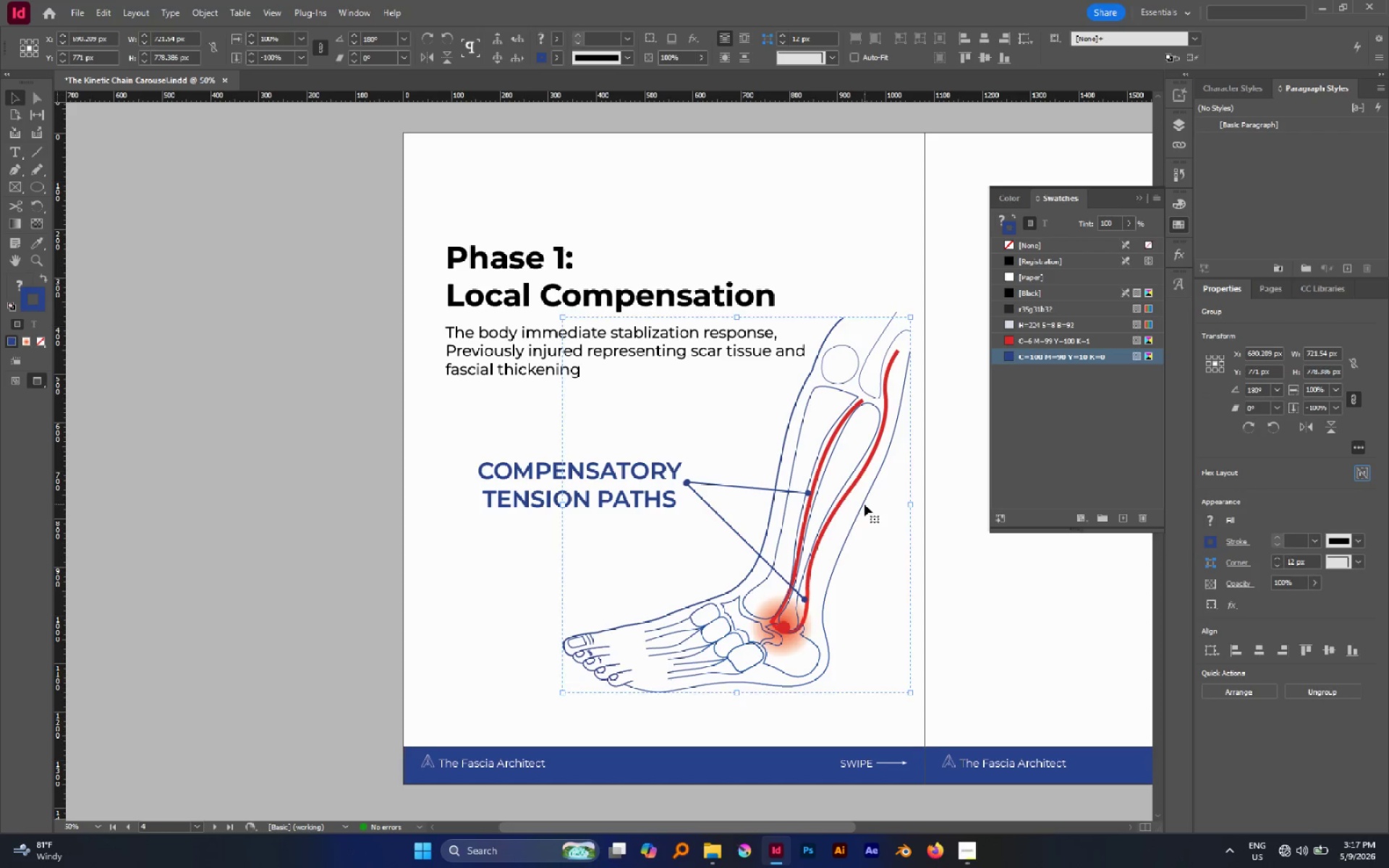 
double_click([865, 504])
 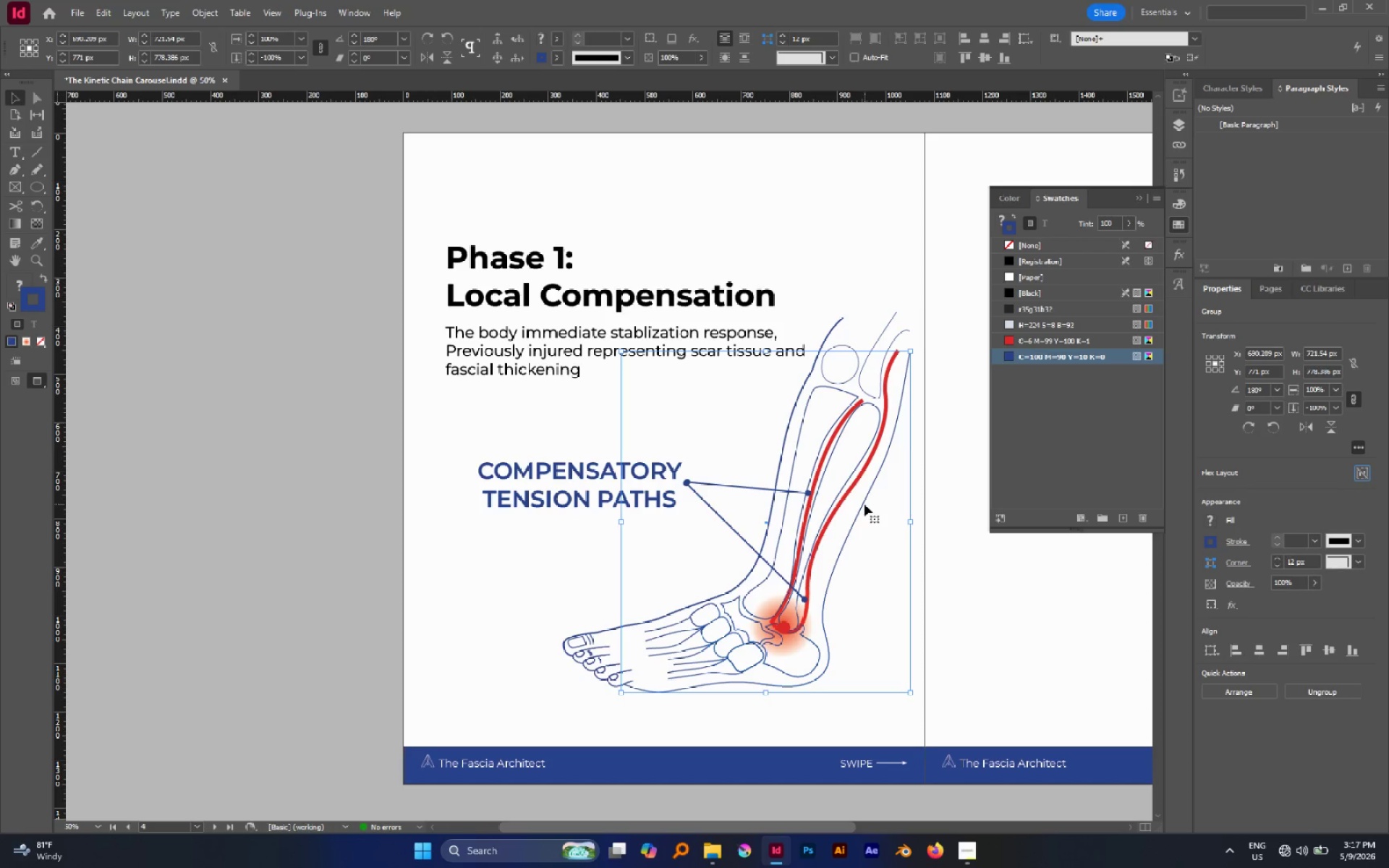 
triple_click([865, 504])
 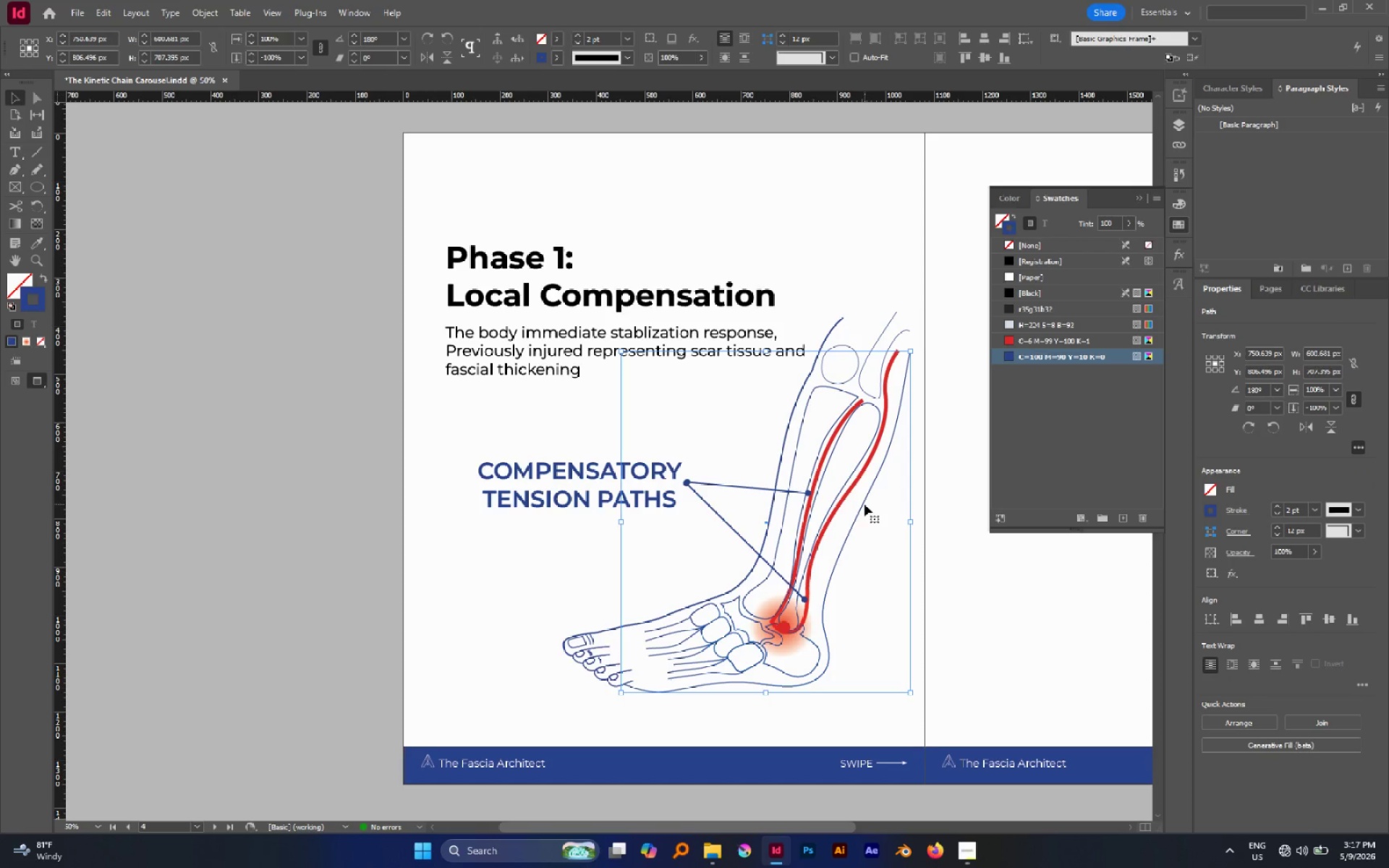 
triple_click([865, 504])
 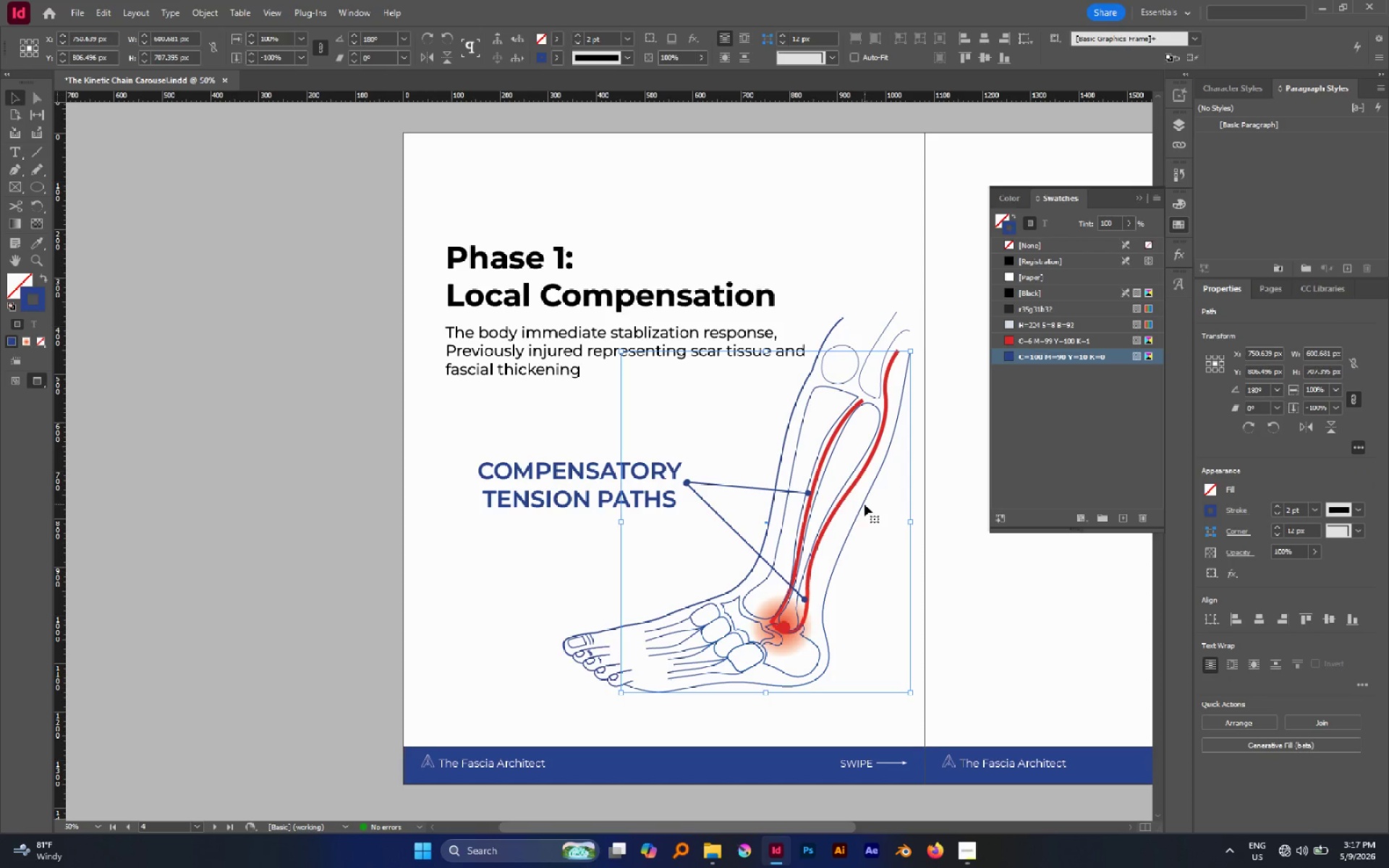 
triple_click([865, 504])
 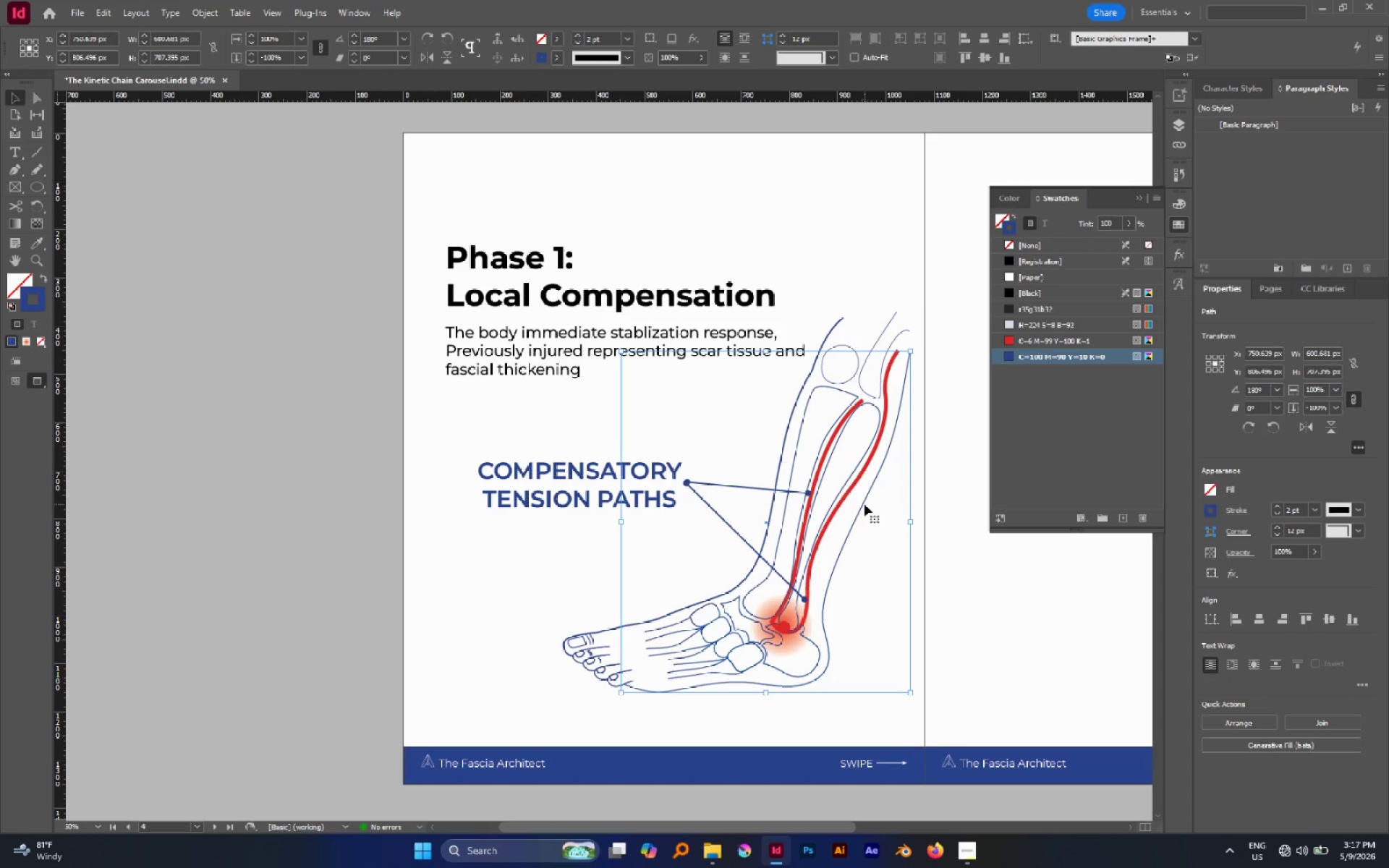 
triple_click([865, 504])
 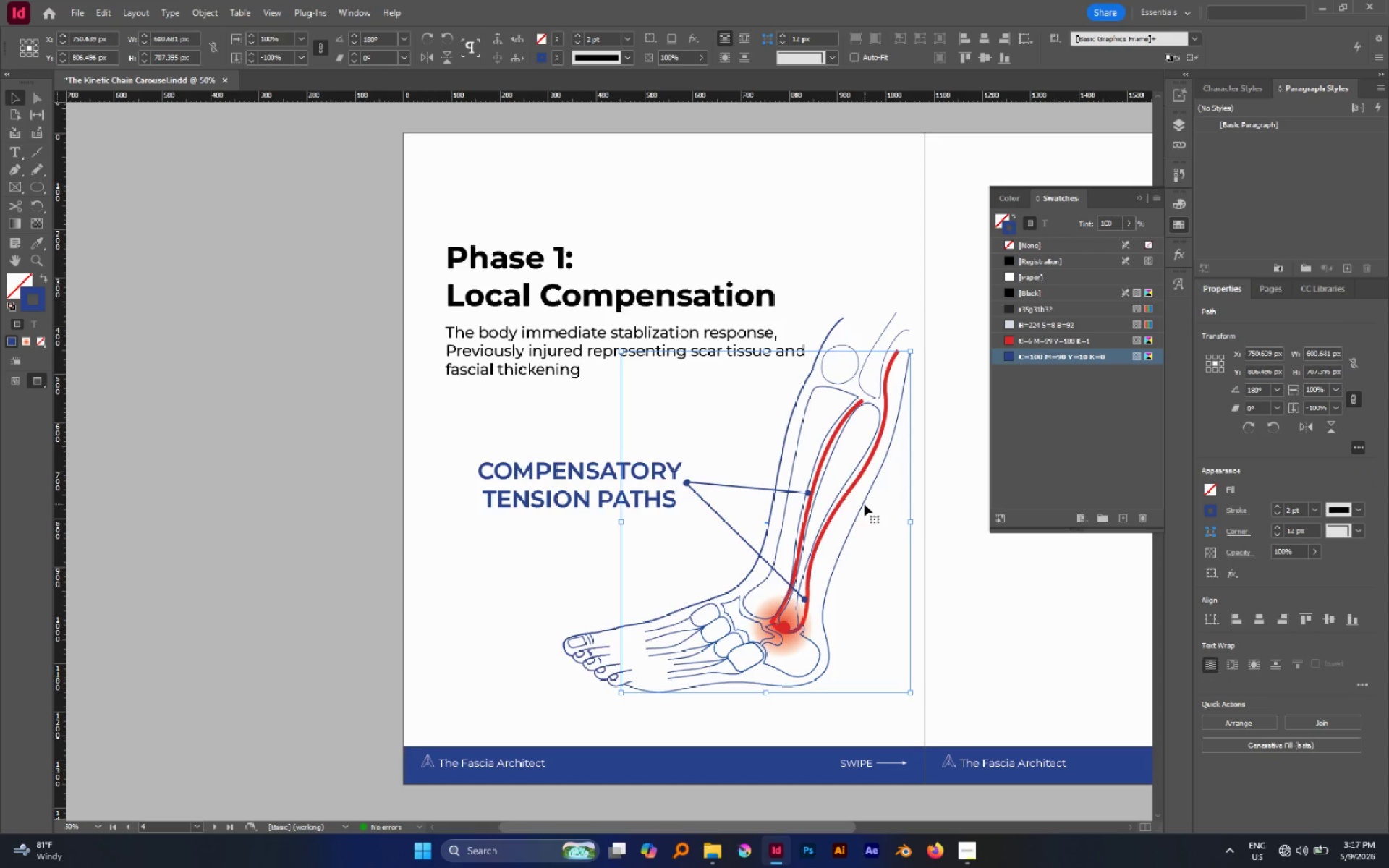 
triple_click([865, 504])
 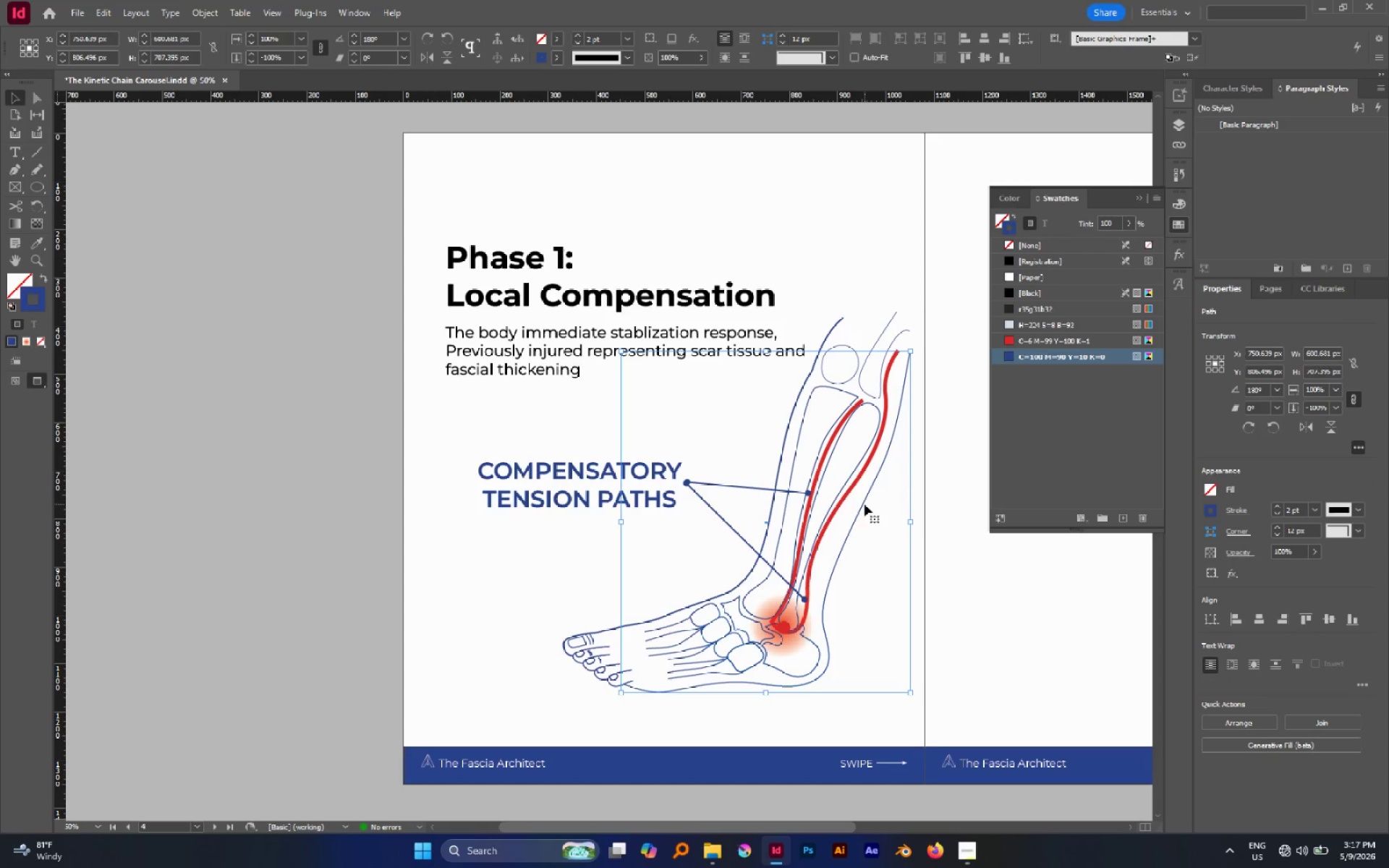 
triple_click([865, 504])
 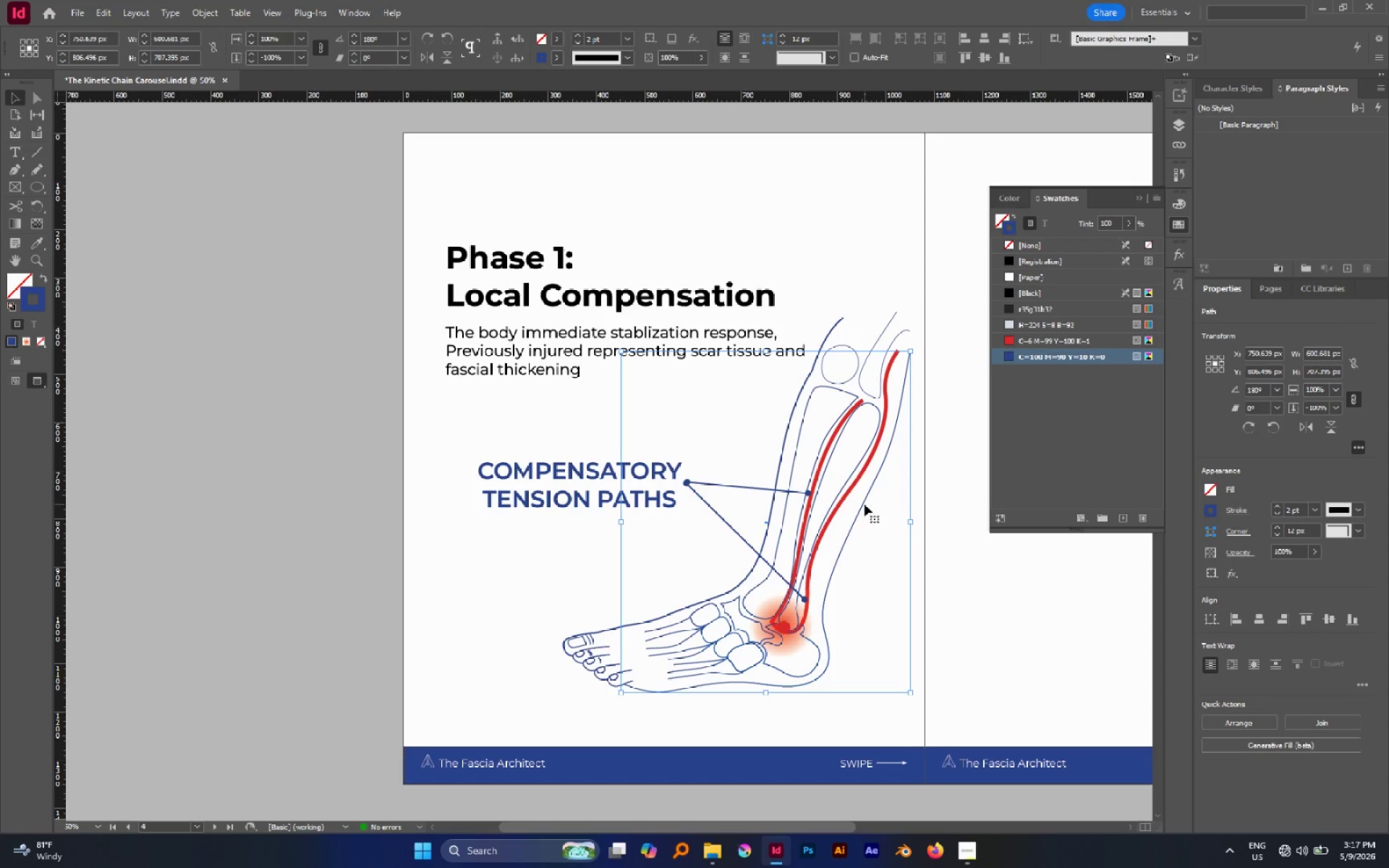 
triple_click([865, 504])
 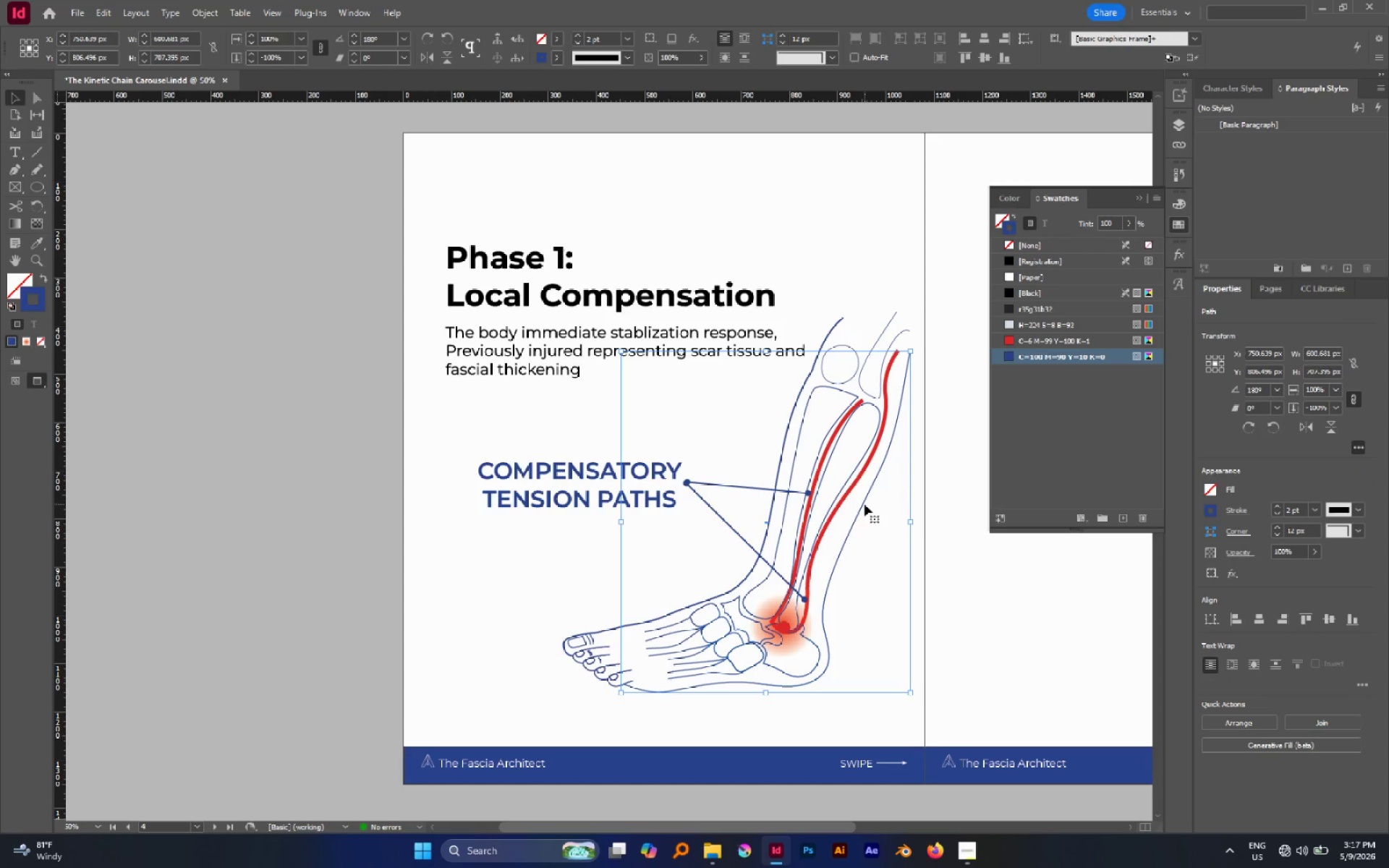 
triple_click([865, 504])
 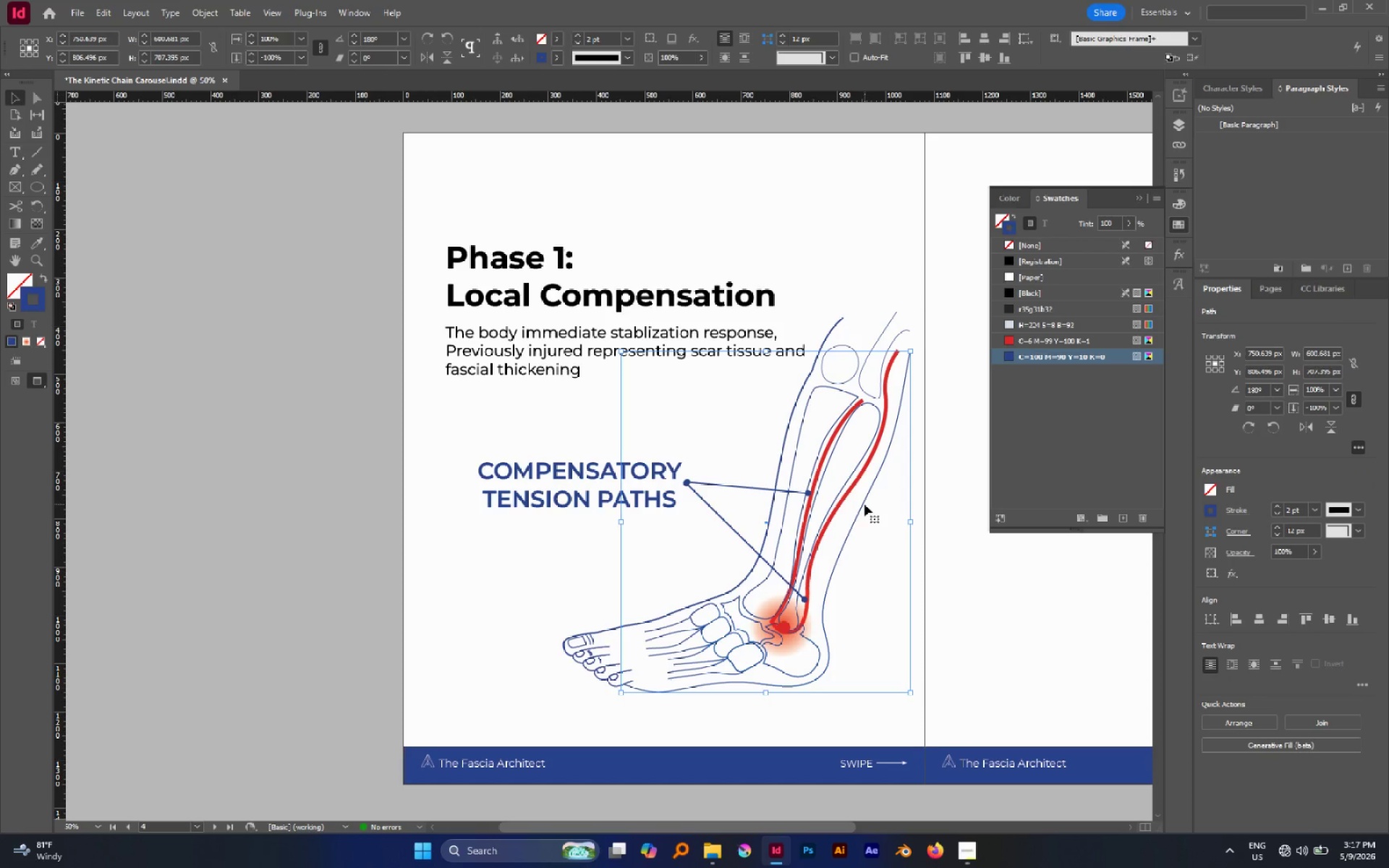 
double_click([865, 504])
 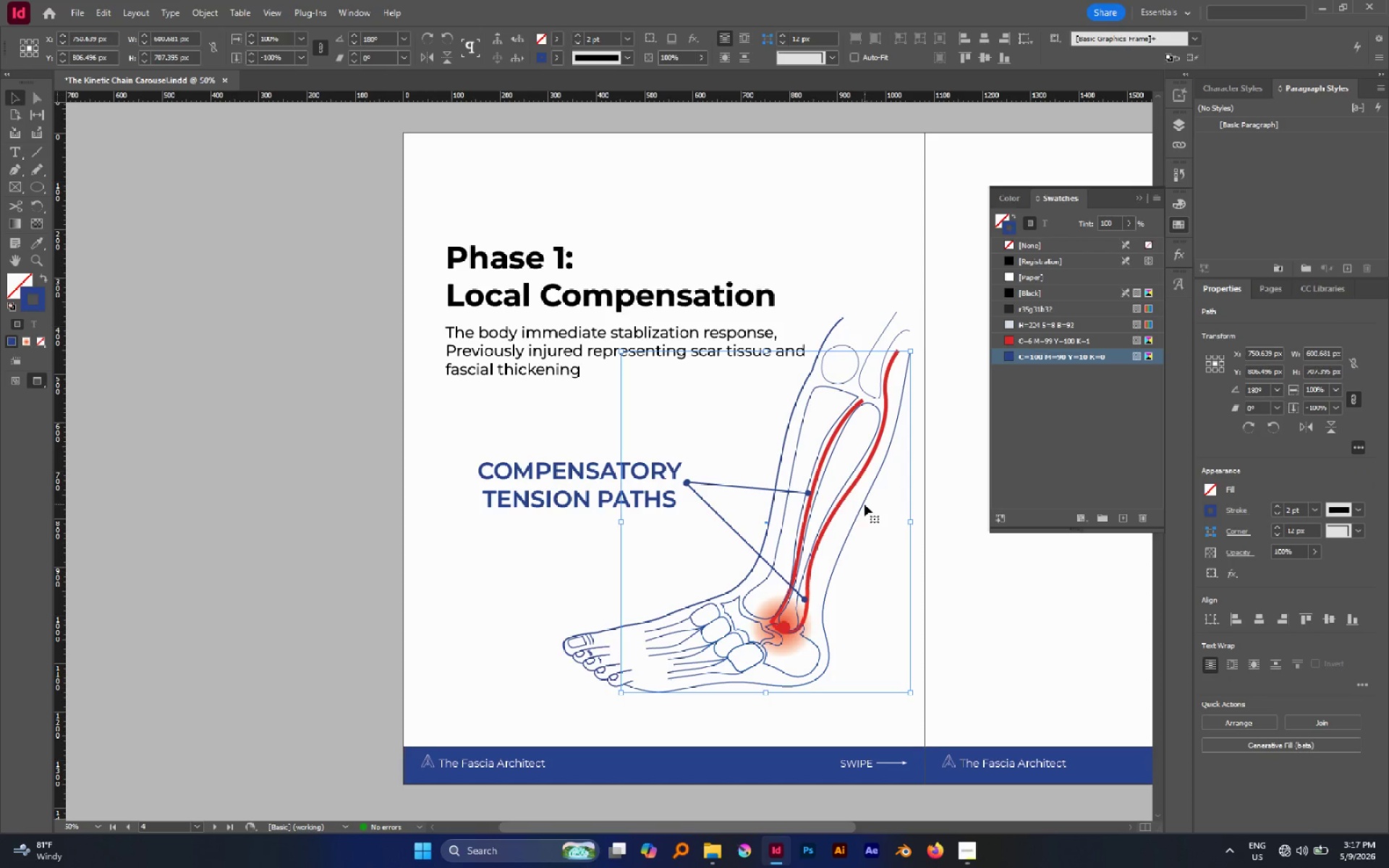 
triple_click([865, 504])
 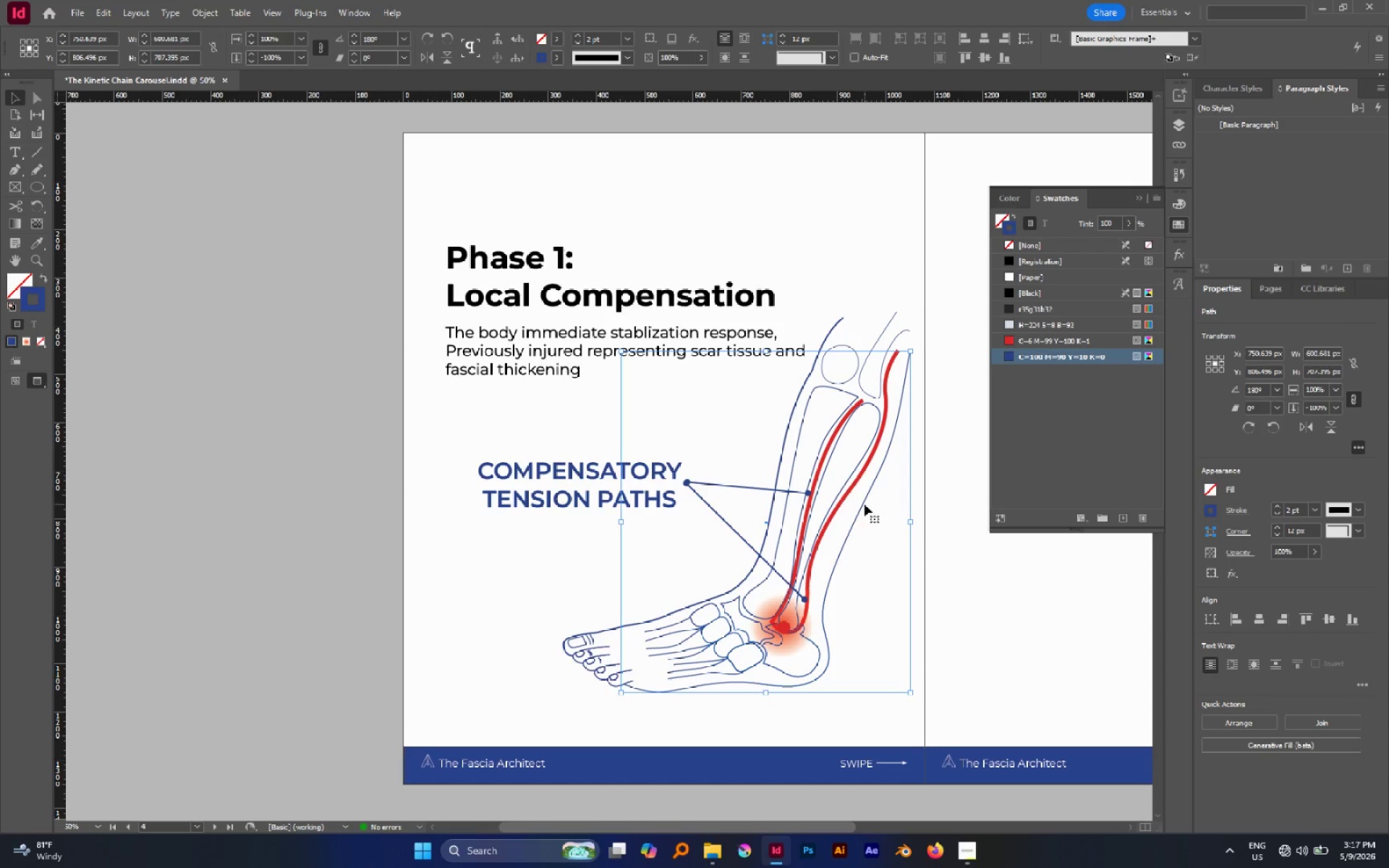 
triple_click([865, 504])
 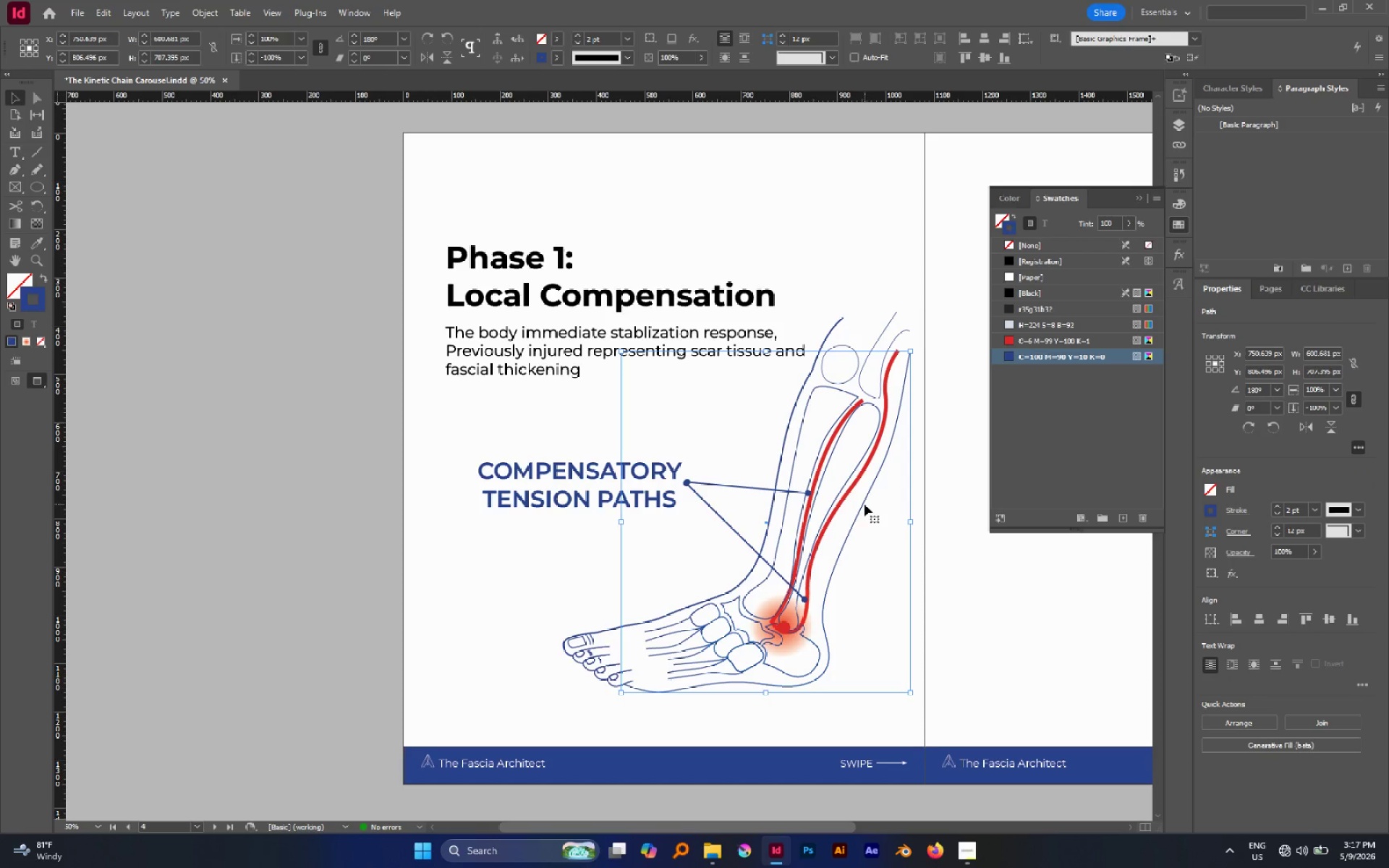 
left_click_drag(start_coordinate=[865, 504], to_coordinate=[1275, 510])
 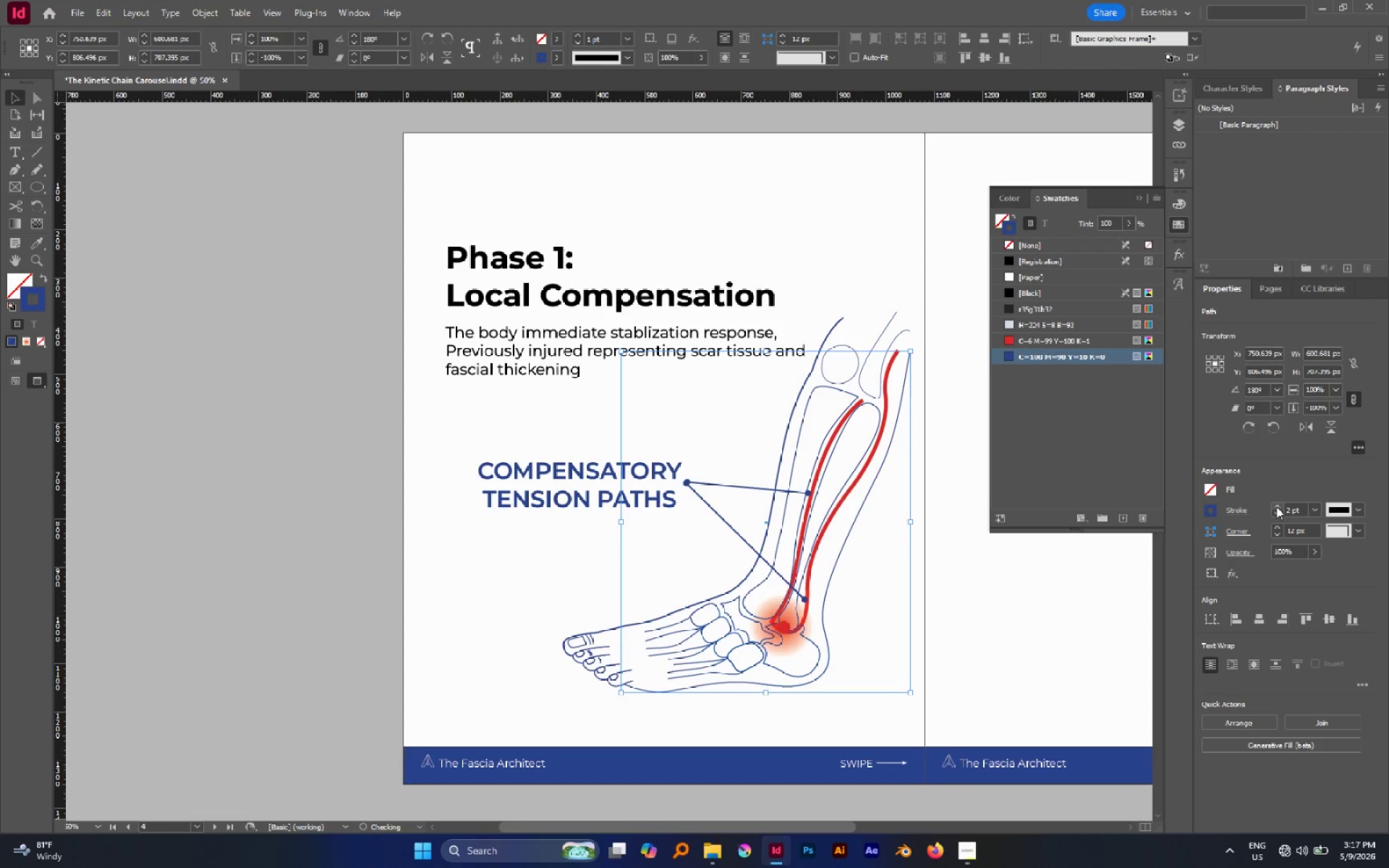 
key(Control+Z)
 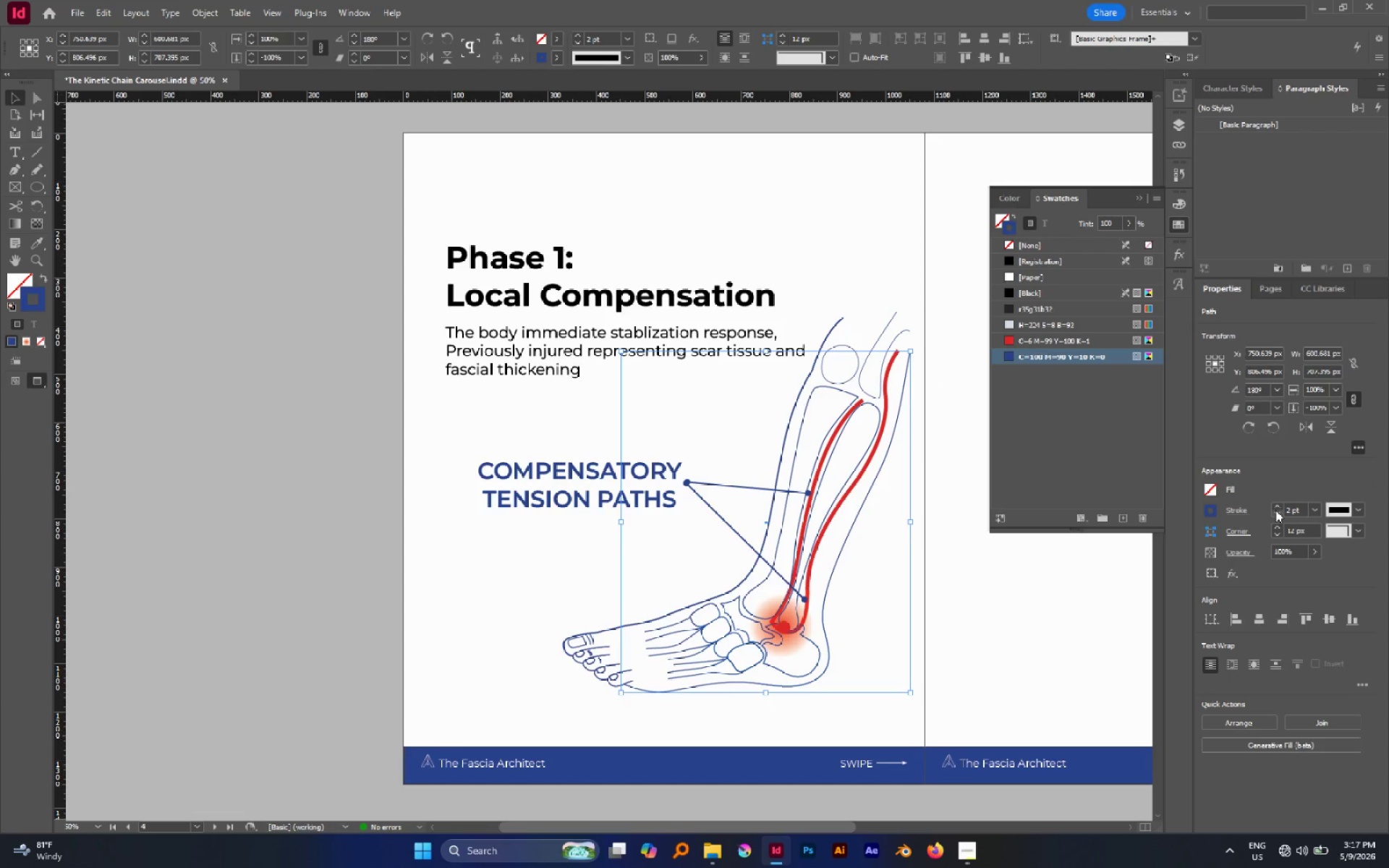 
left_click([1275, 510])
 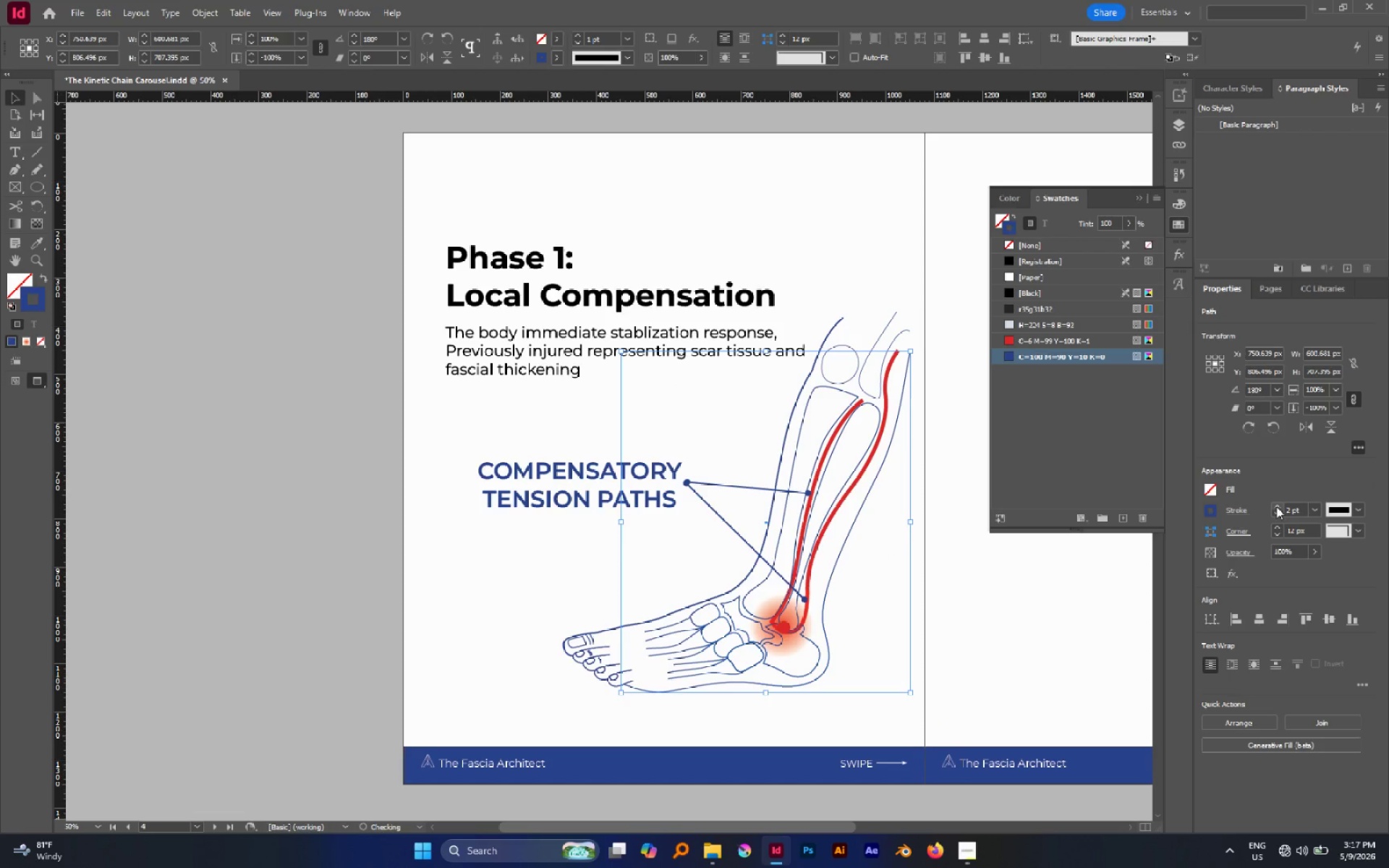 
double_click([1276, 506])
 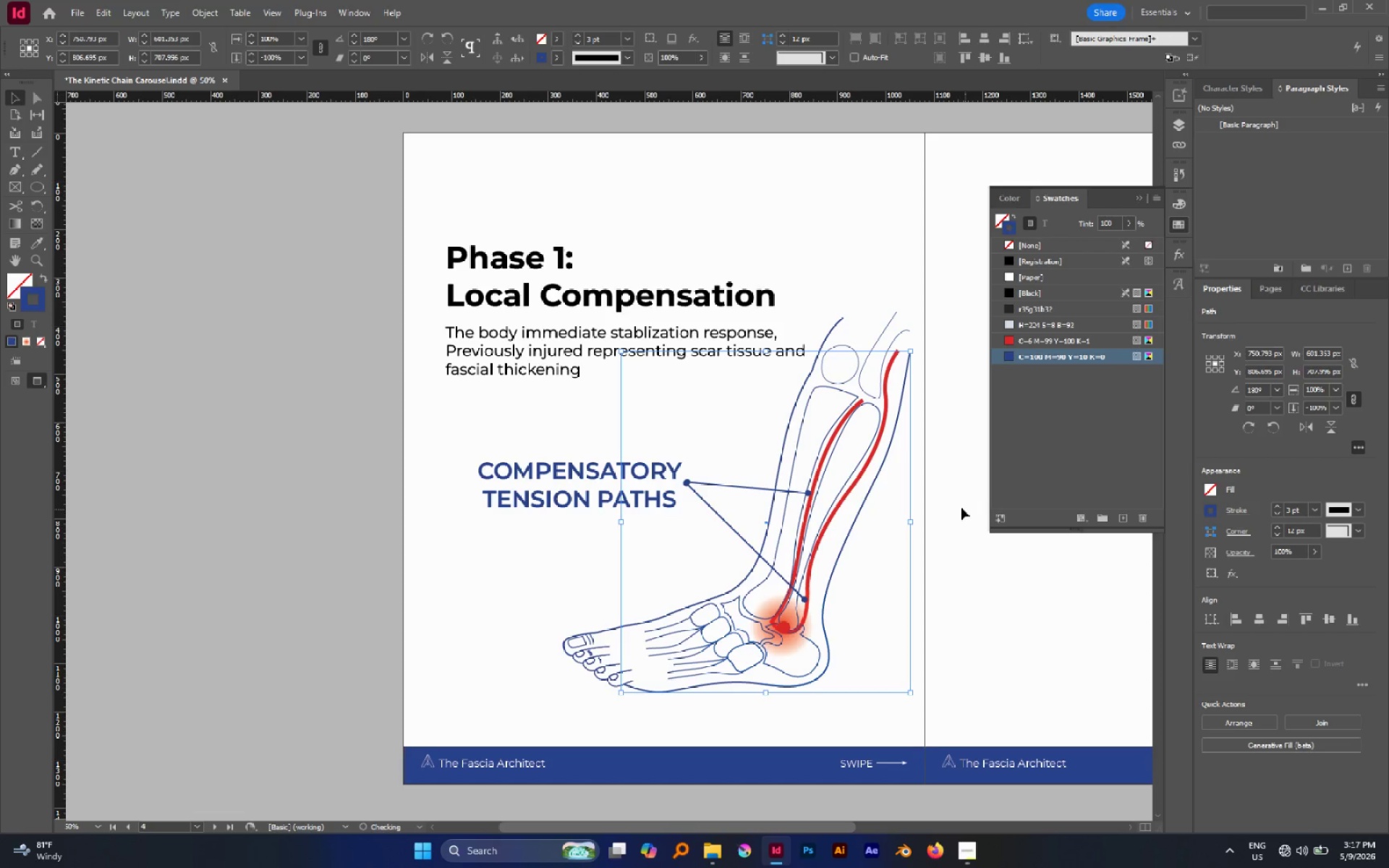 
left_click([961, 508])
 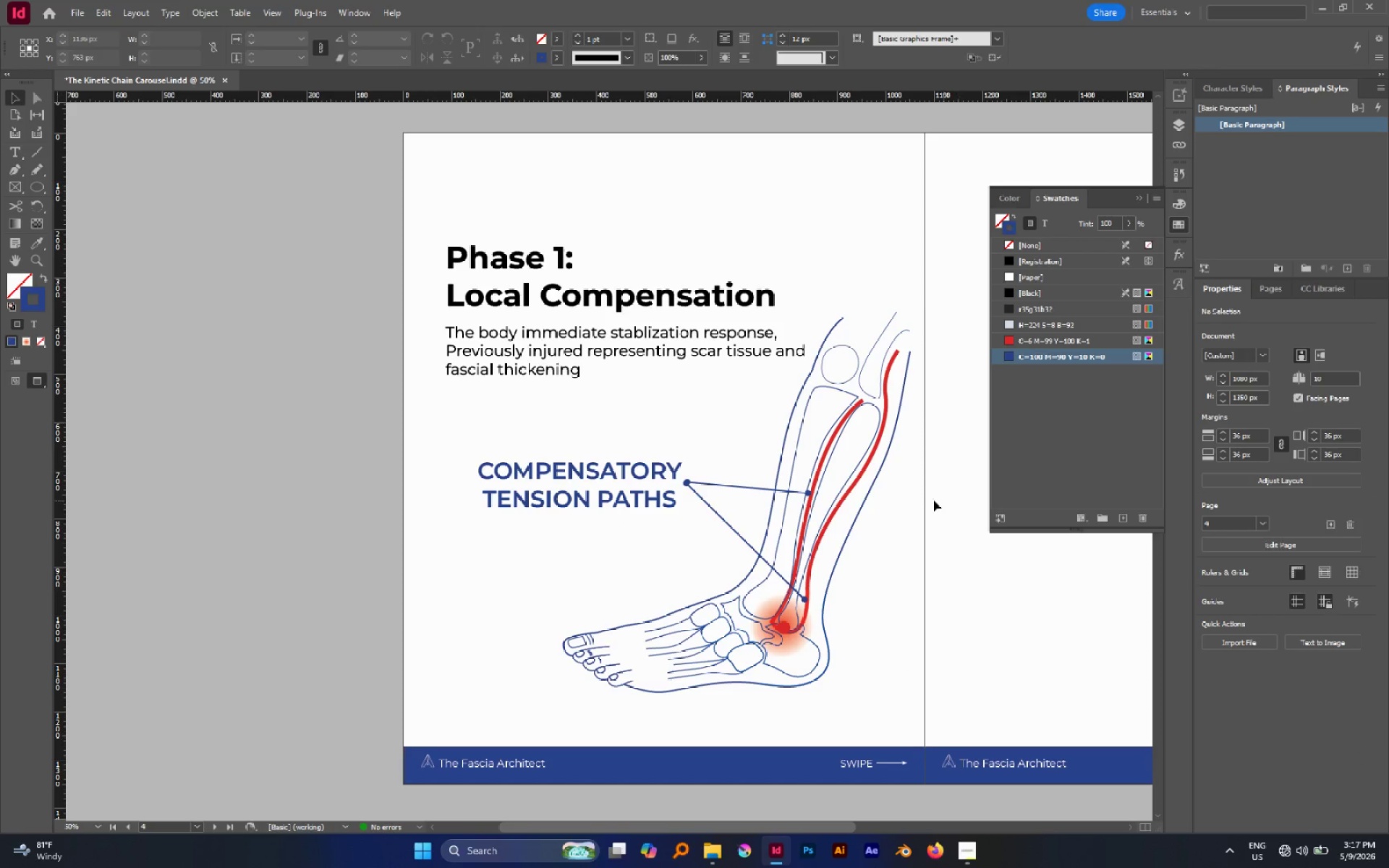 
hold_key(key=AltLeft, duration=1.41)
scroll: coordinate [896, 486], scroll_direction: none, amount: 0.0
 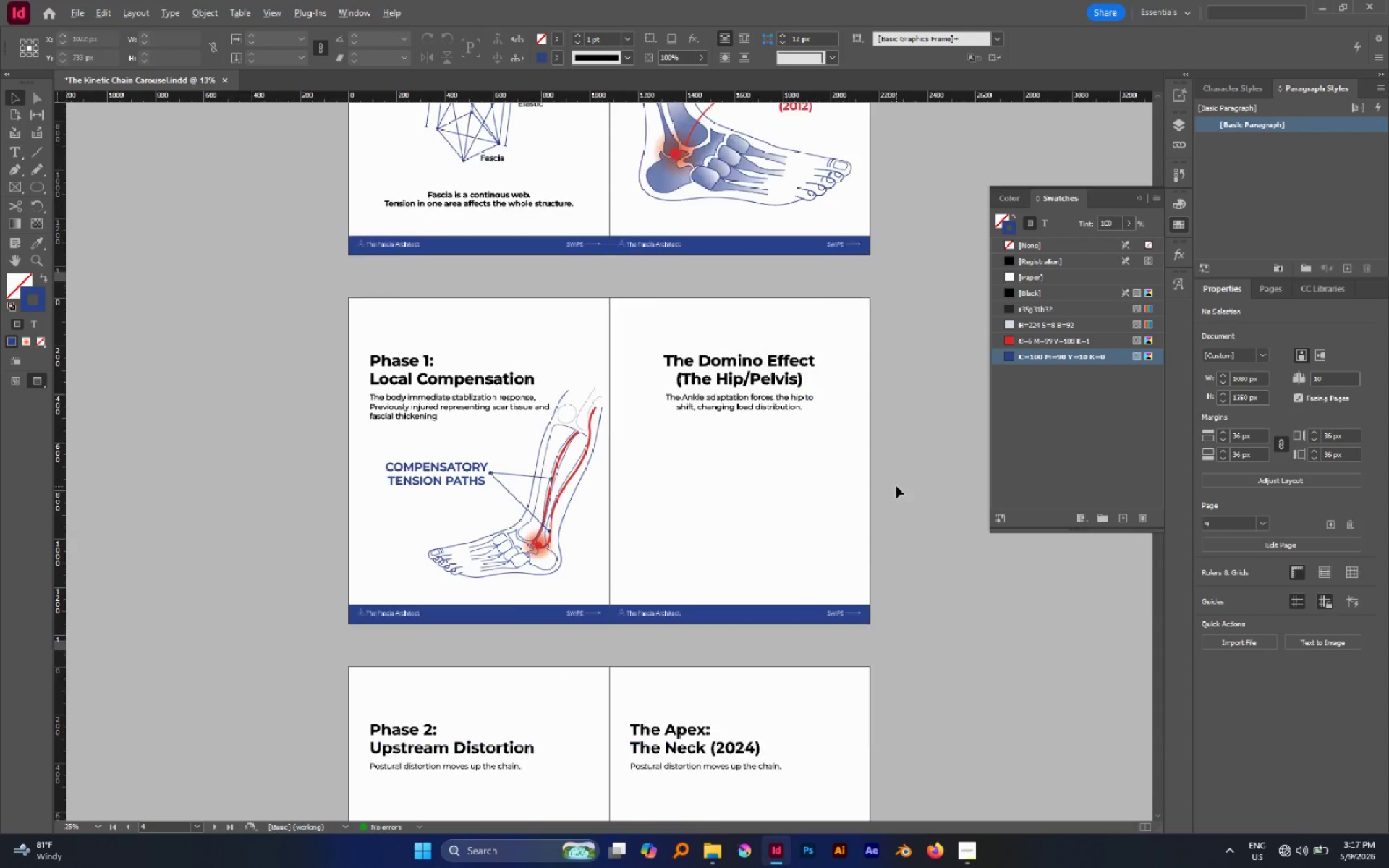 
scroll: coordinate [896, 486], scroll_direction: down, amount: 2.0
 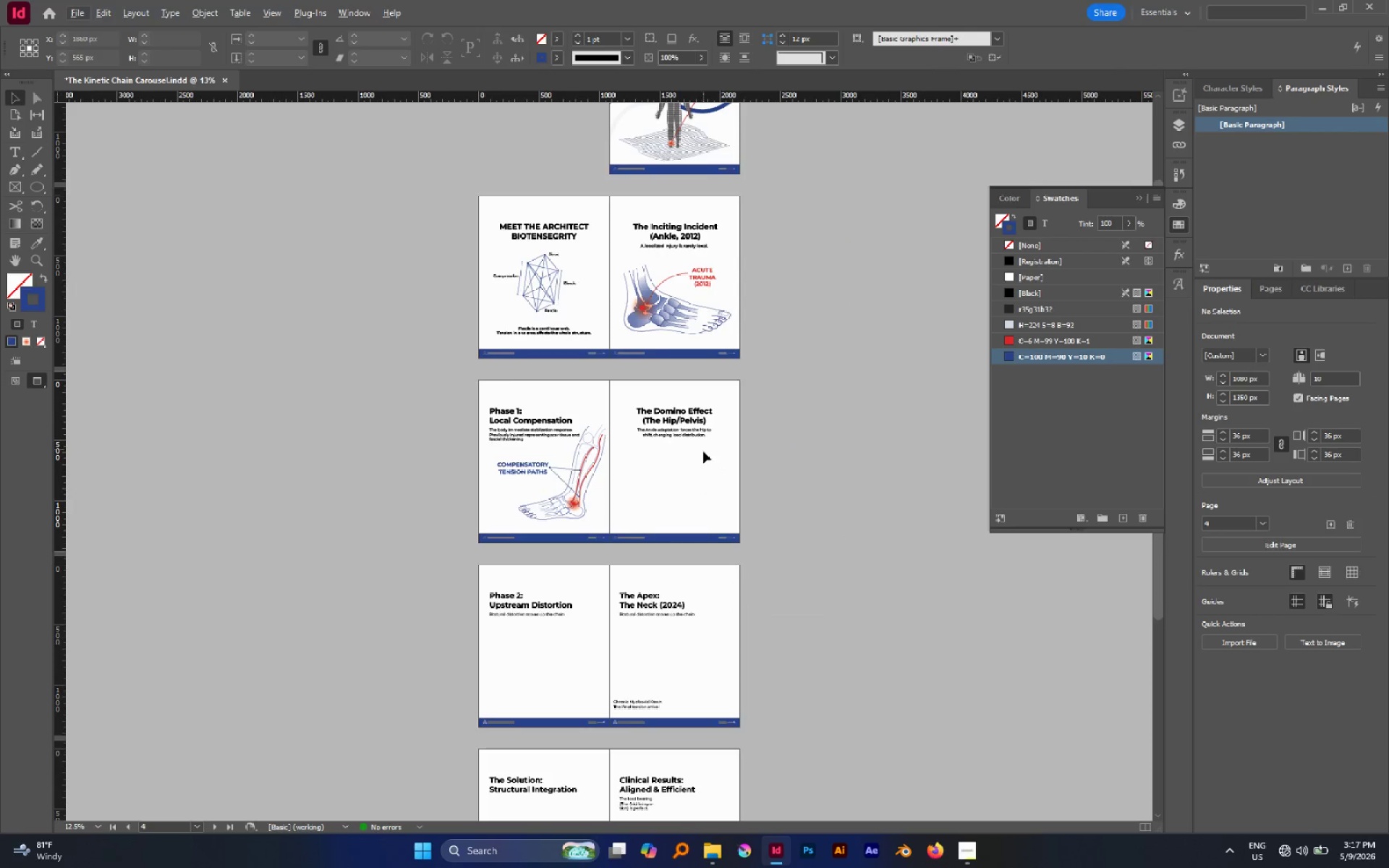 
hold_key(key=AltLeft, duration=0.78)
scroll: coordinate [561, 476], scroll_direction: up, amount: 1.0
 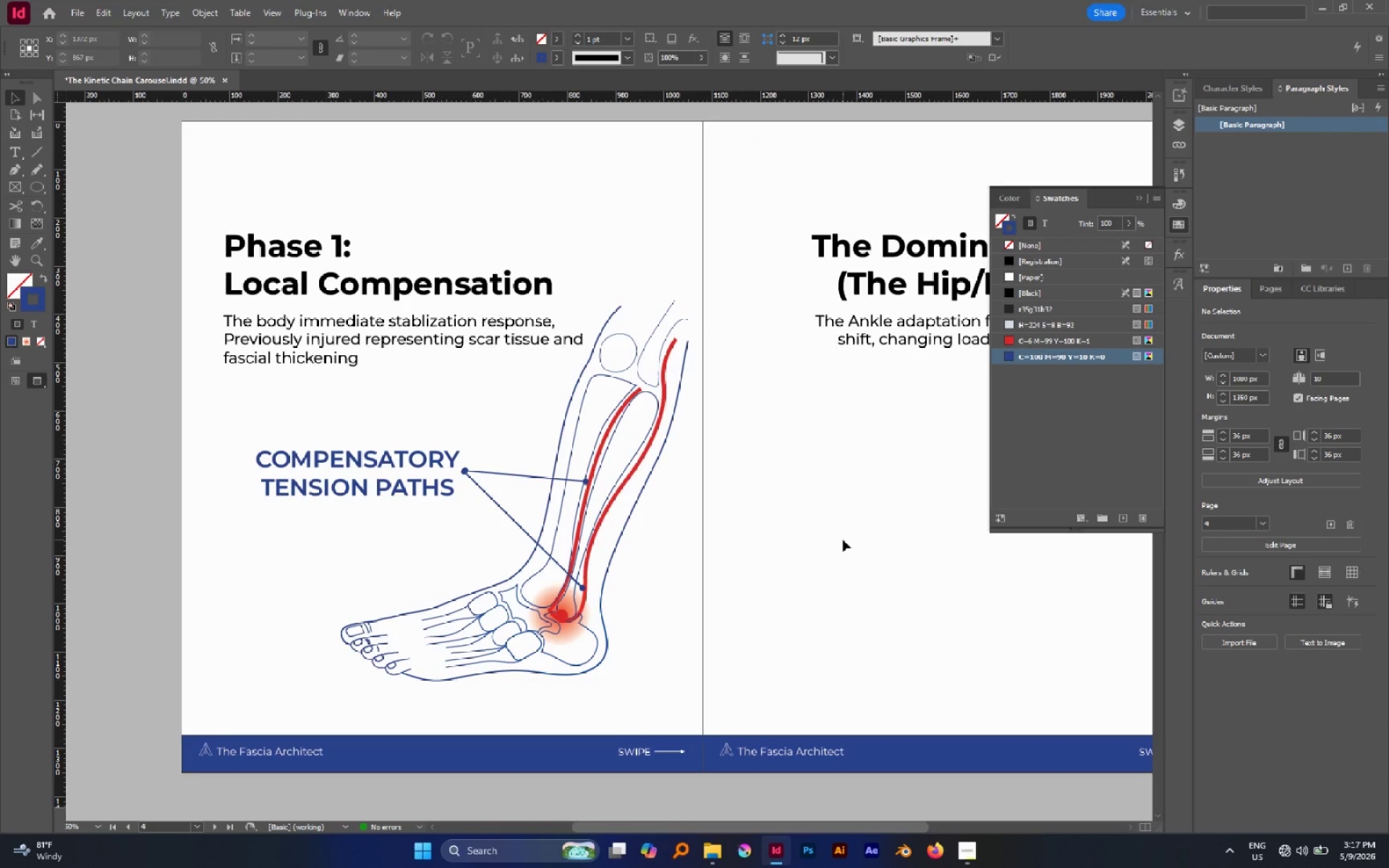 
wait(5.45)
 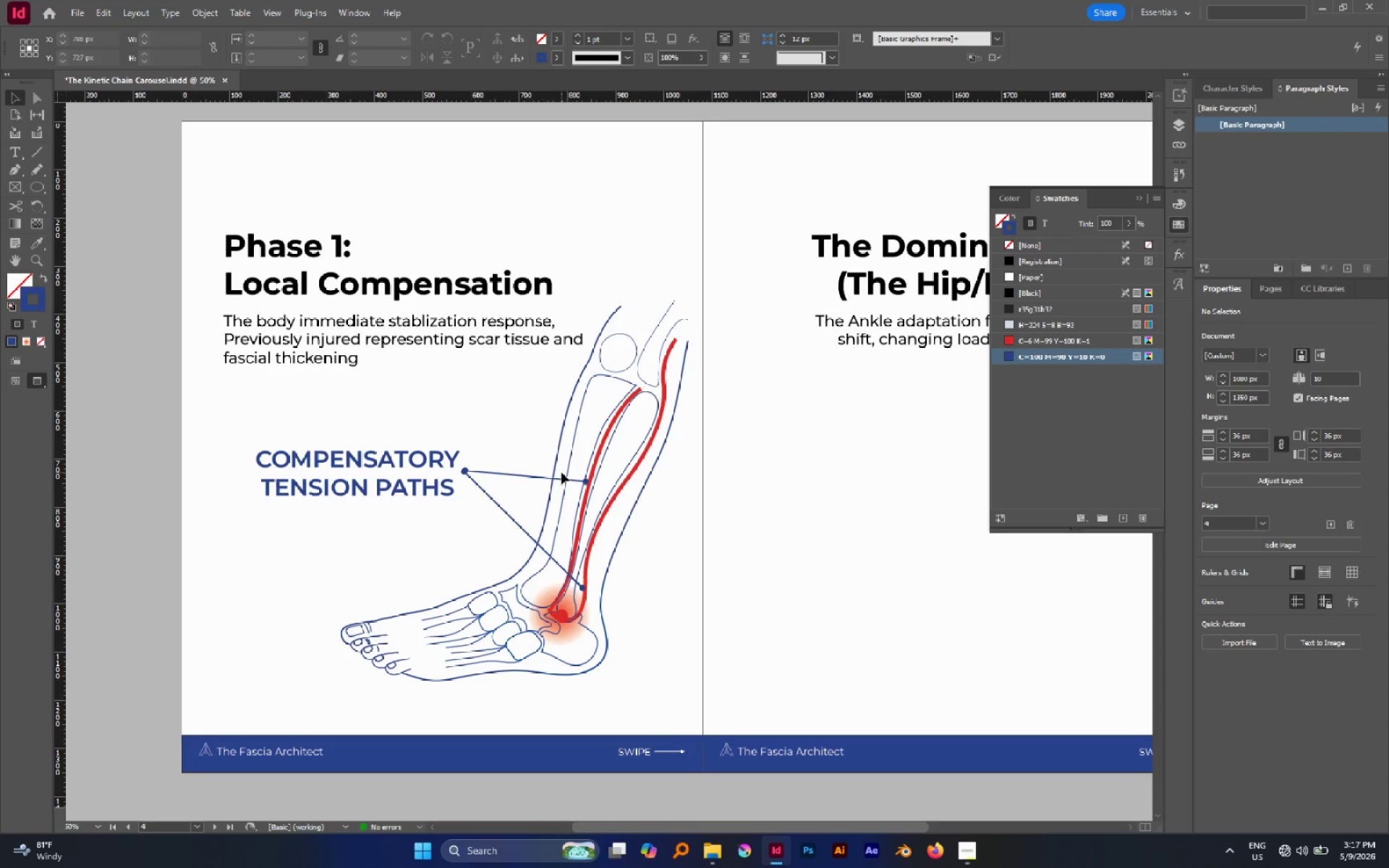 
left_click([1291, 854])
 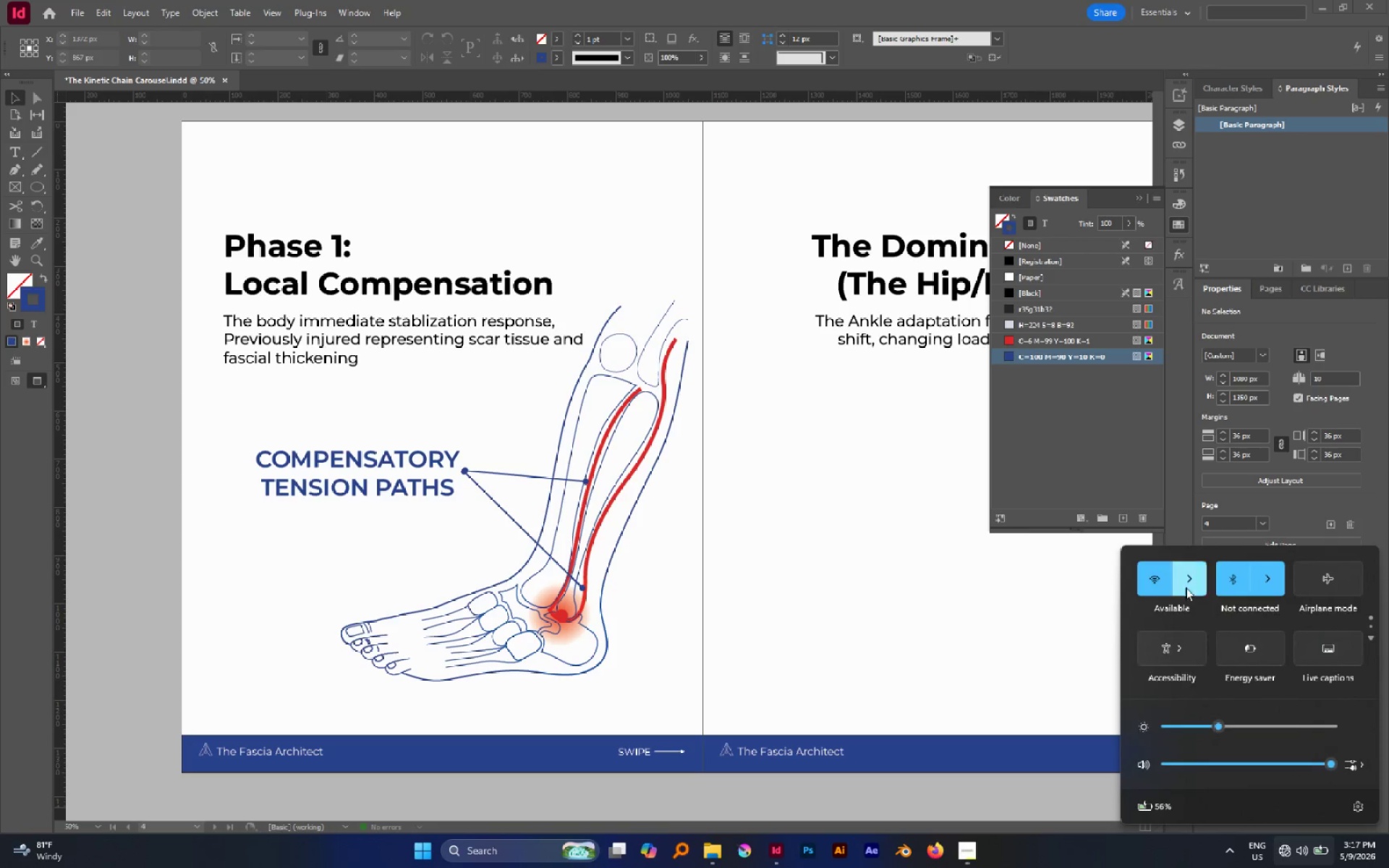 
left_click([1185, 587])
 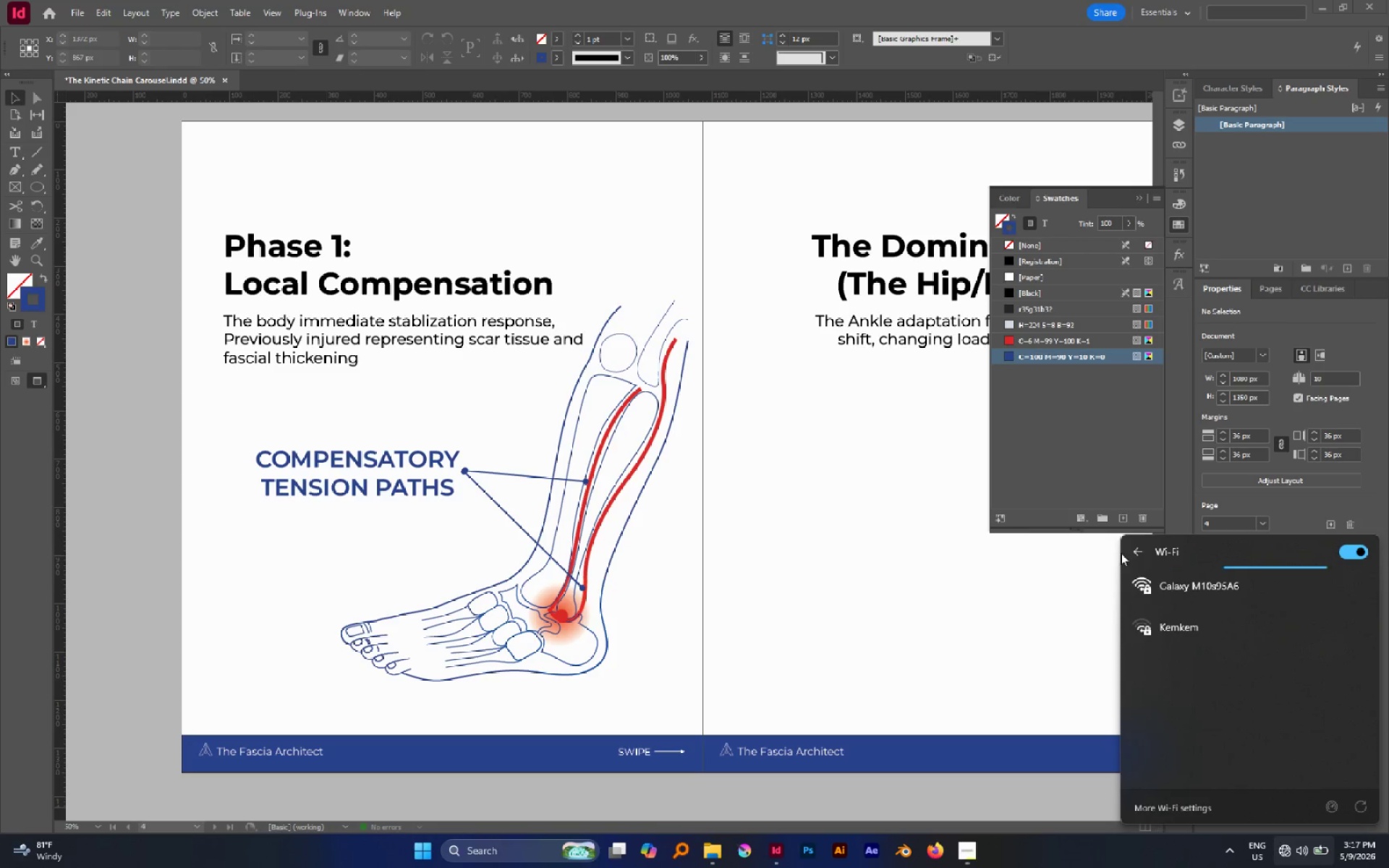 
left_click([1142, 556])
 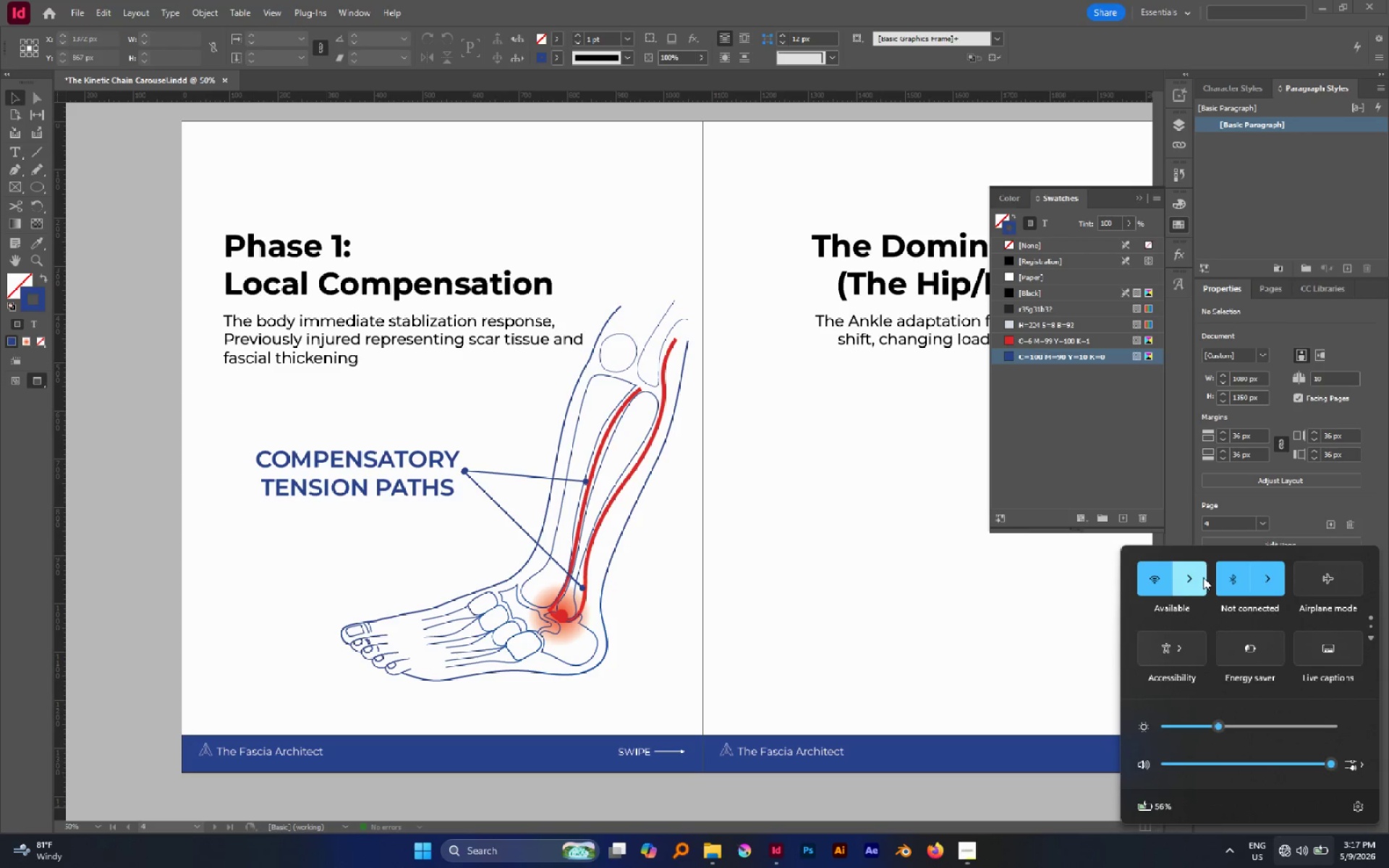 
left_click([1202, 577])
 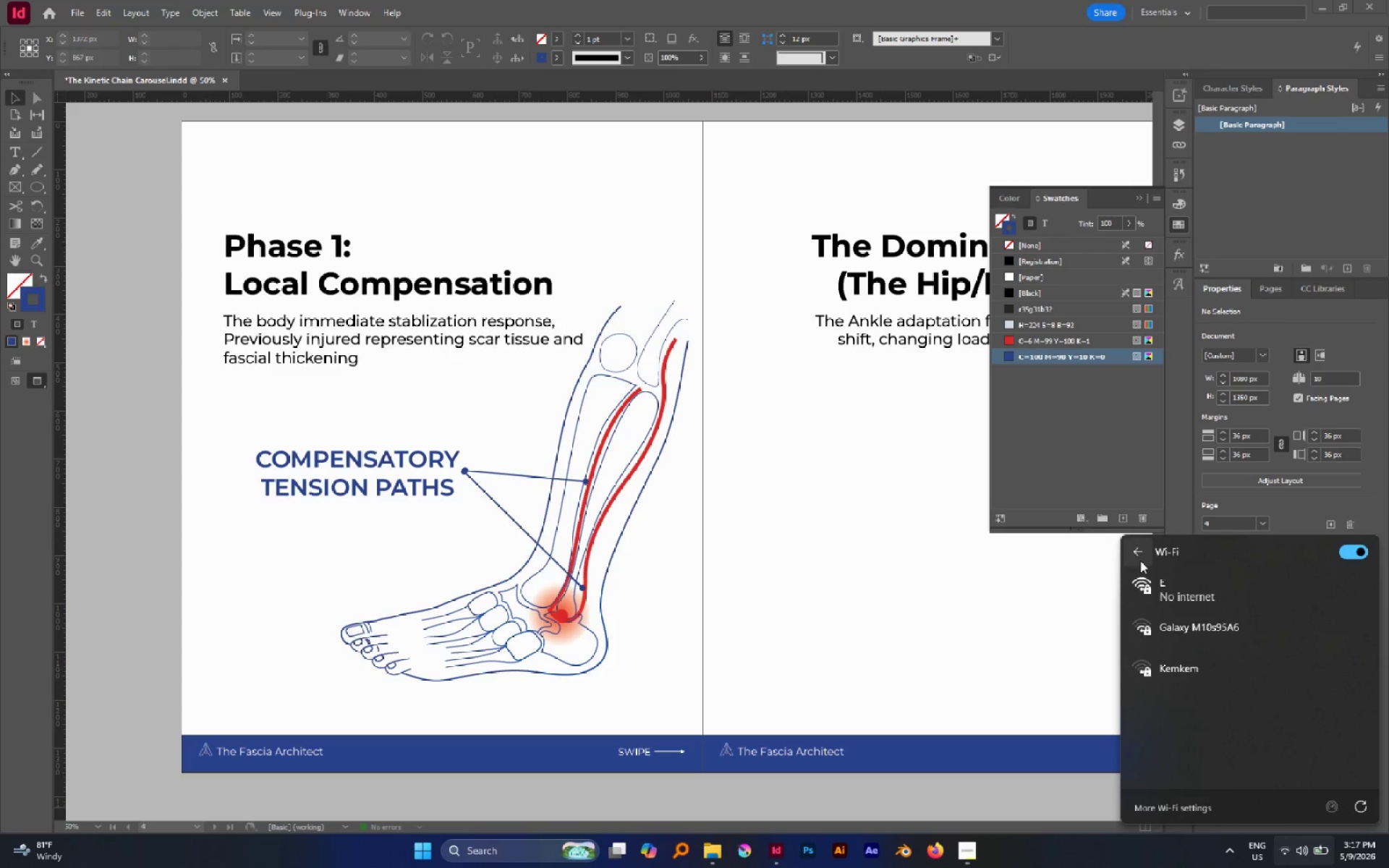 
left_click([1137, 552])
 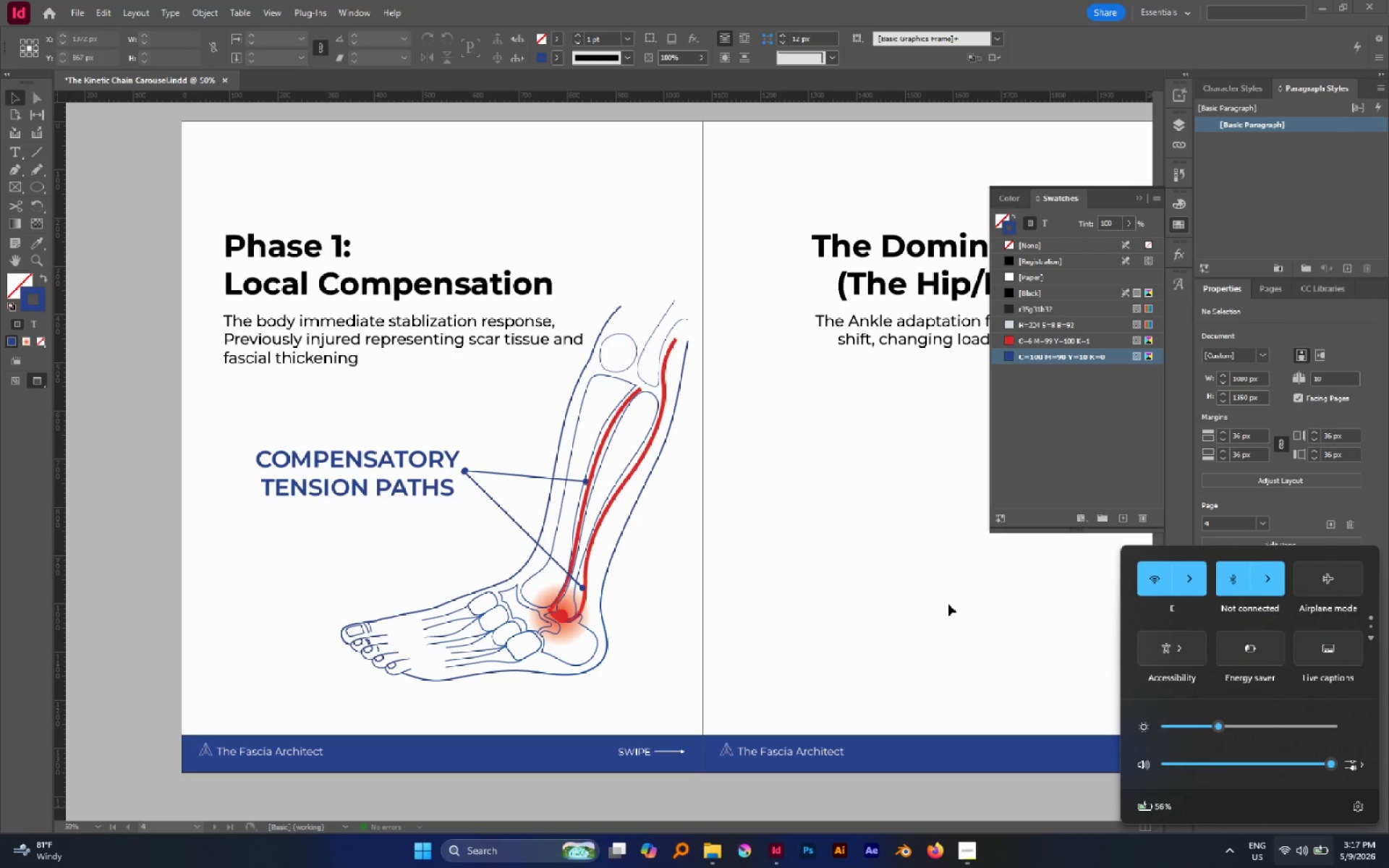 
left_click([803, 605])
 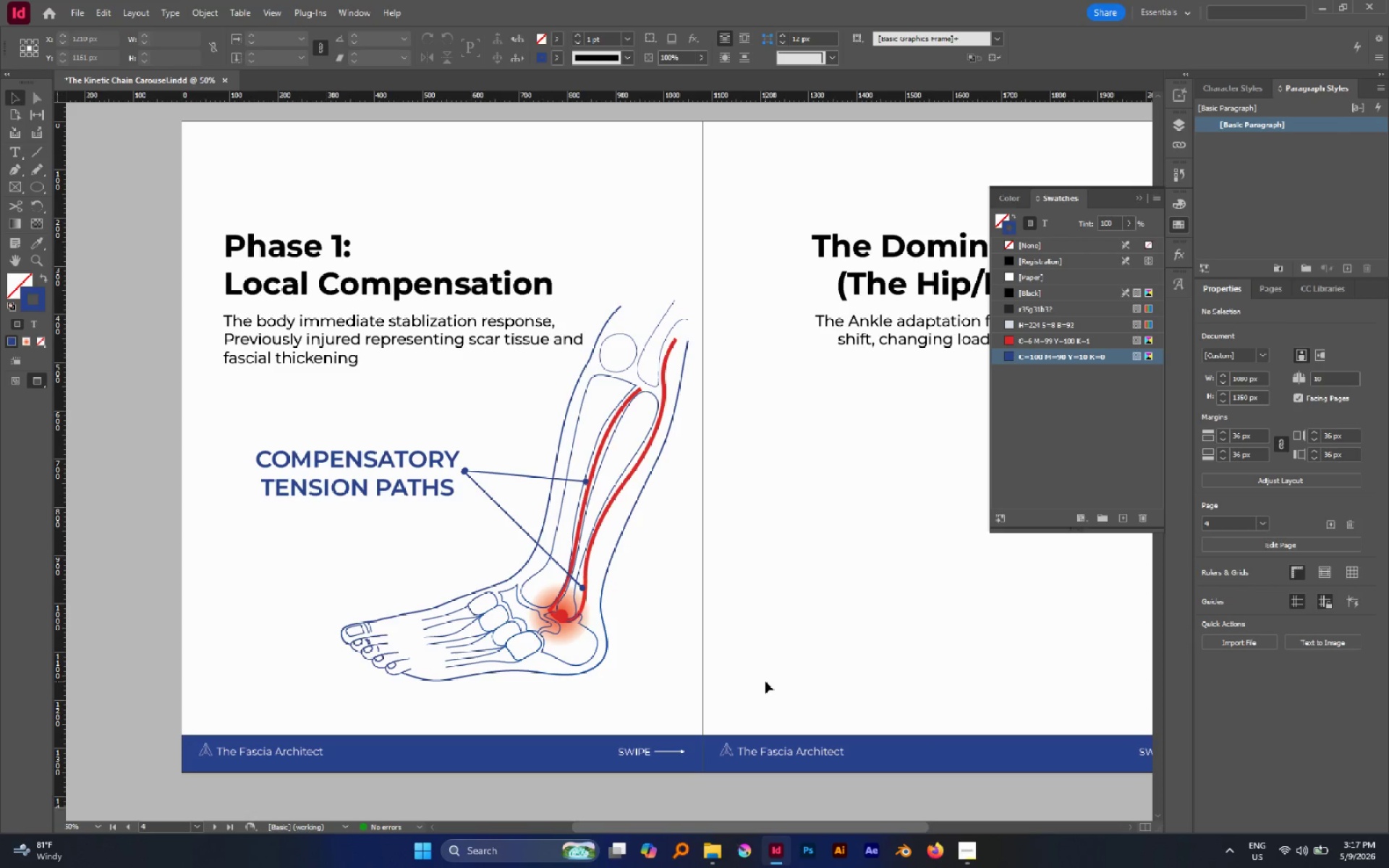 
left_click([768, 676])
 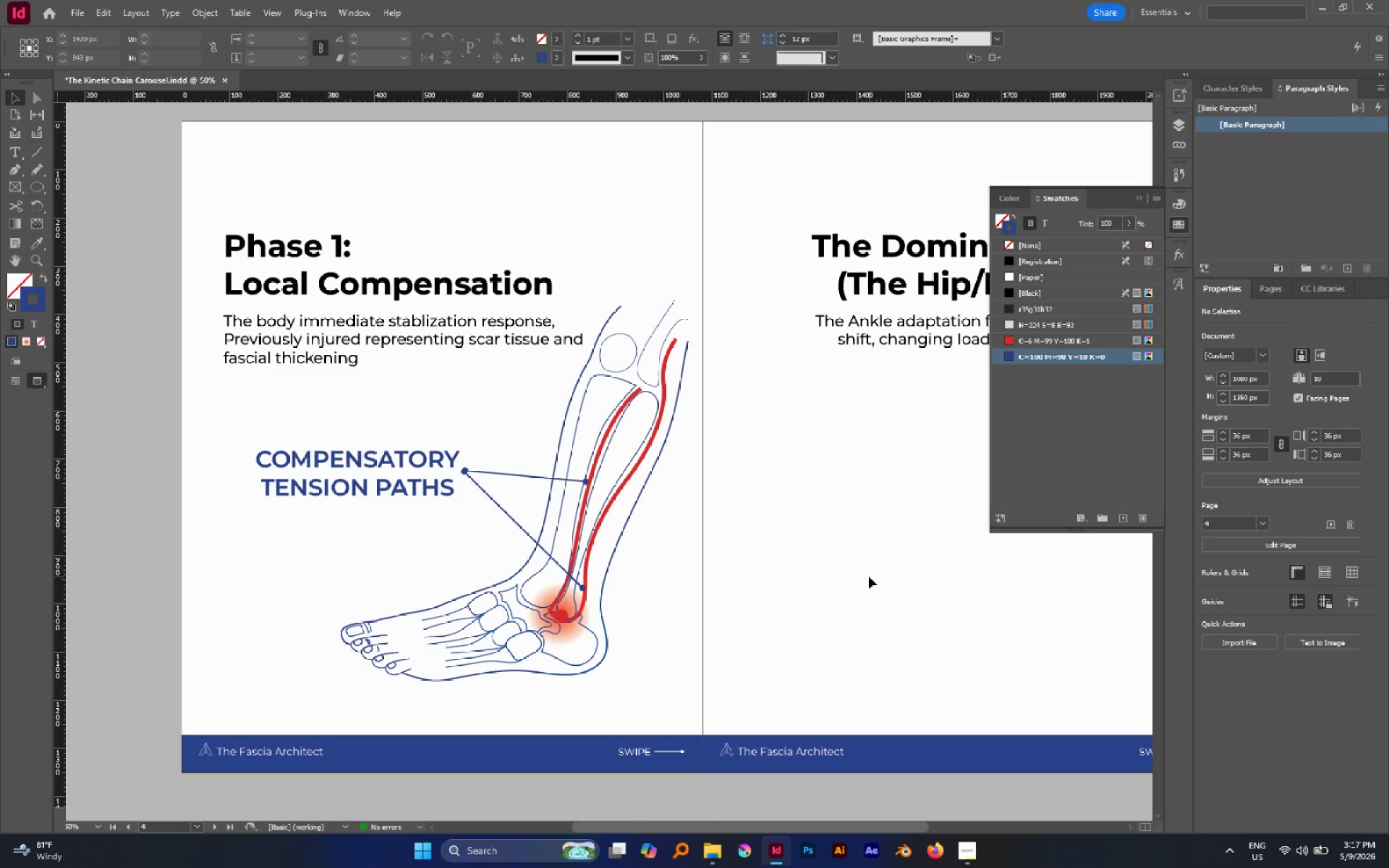 
hold_key(key=Space, duration=0.64)
 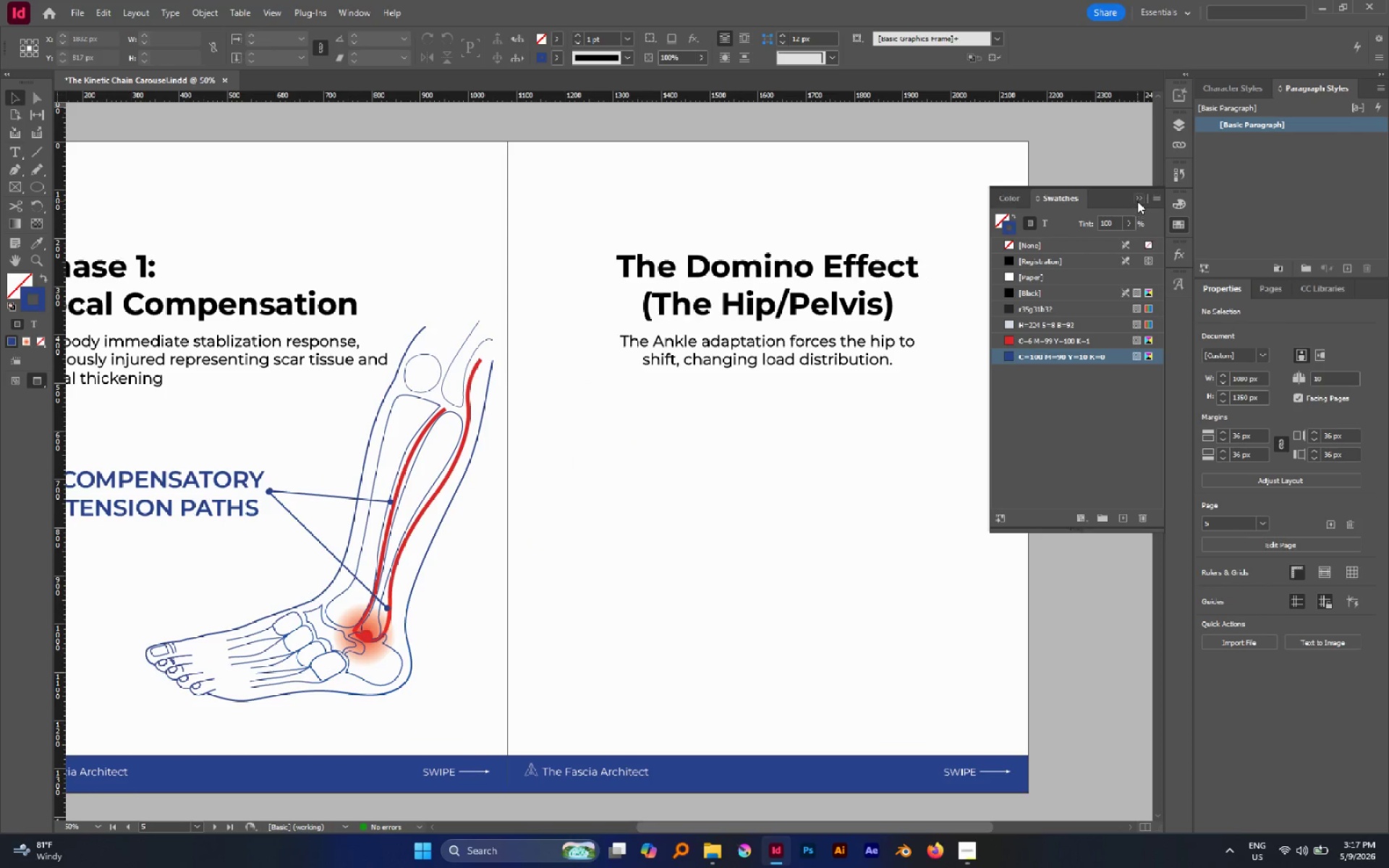 
left_click_drag(start_coordinate=[869, 577], to_coordinate=[674, 598])
 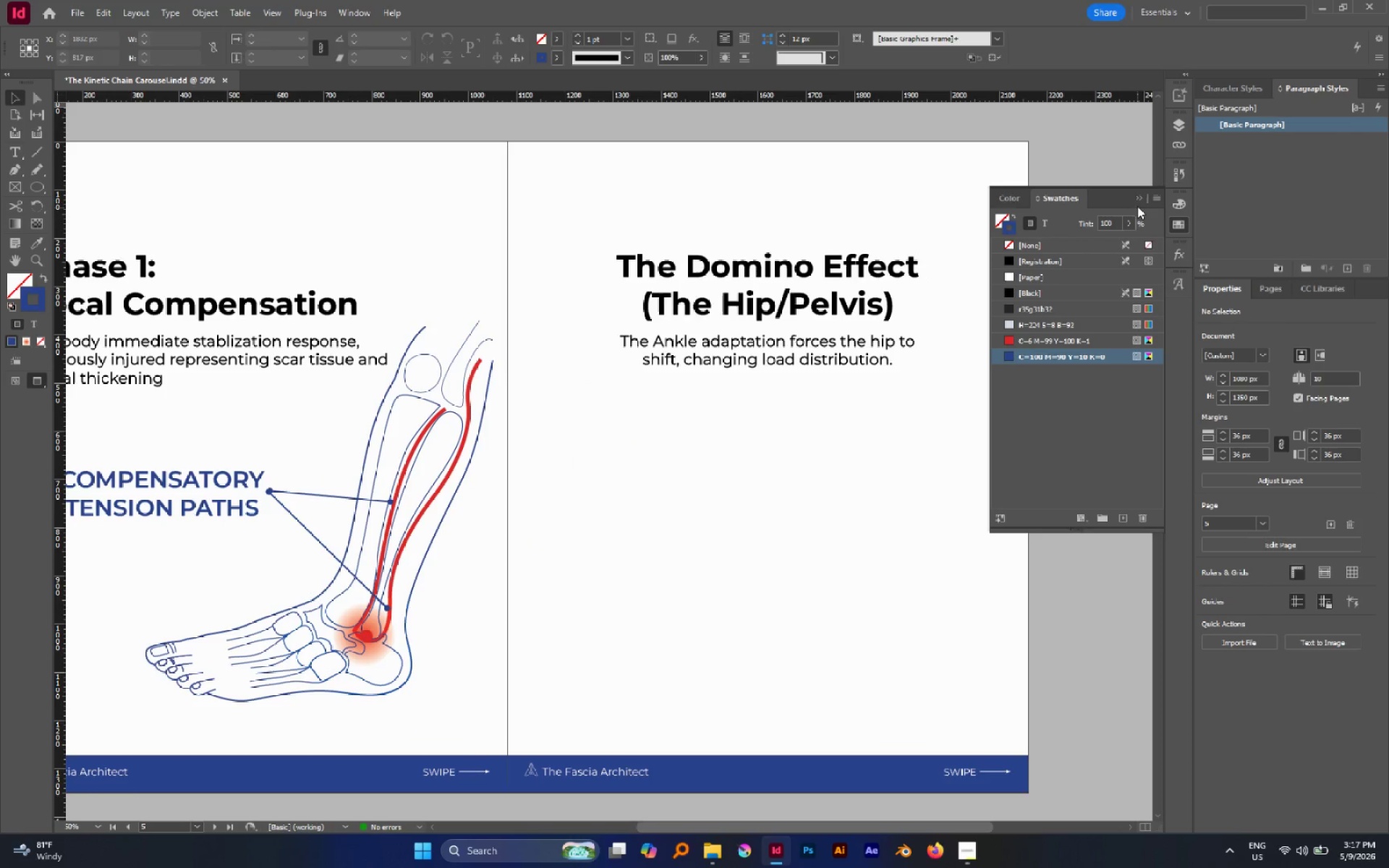 
left_click([1137, 201])
 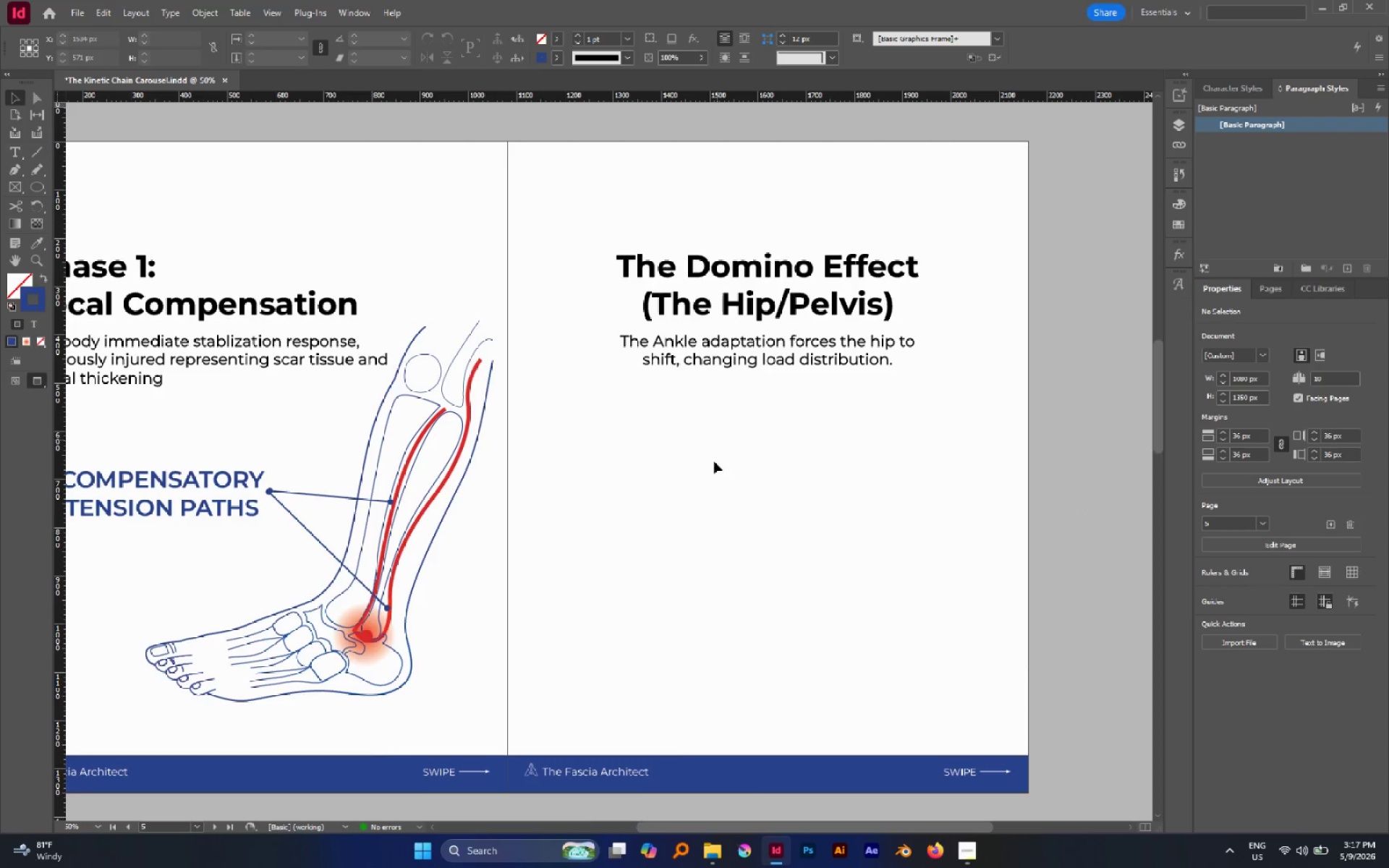 
hold_key(key=AltLeft, duration=0.45)
 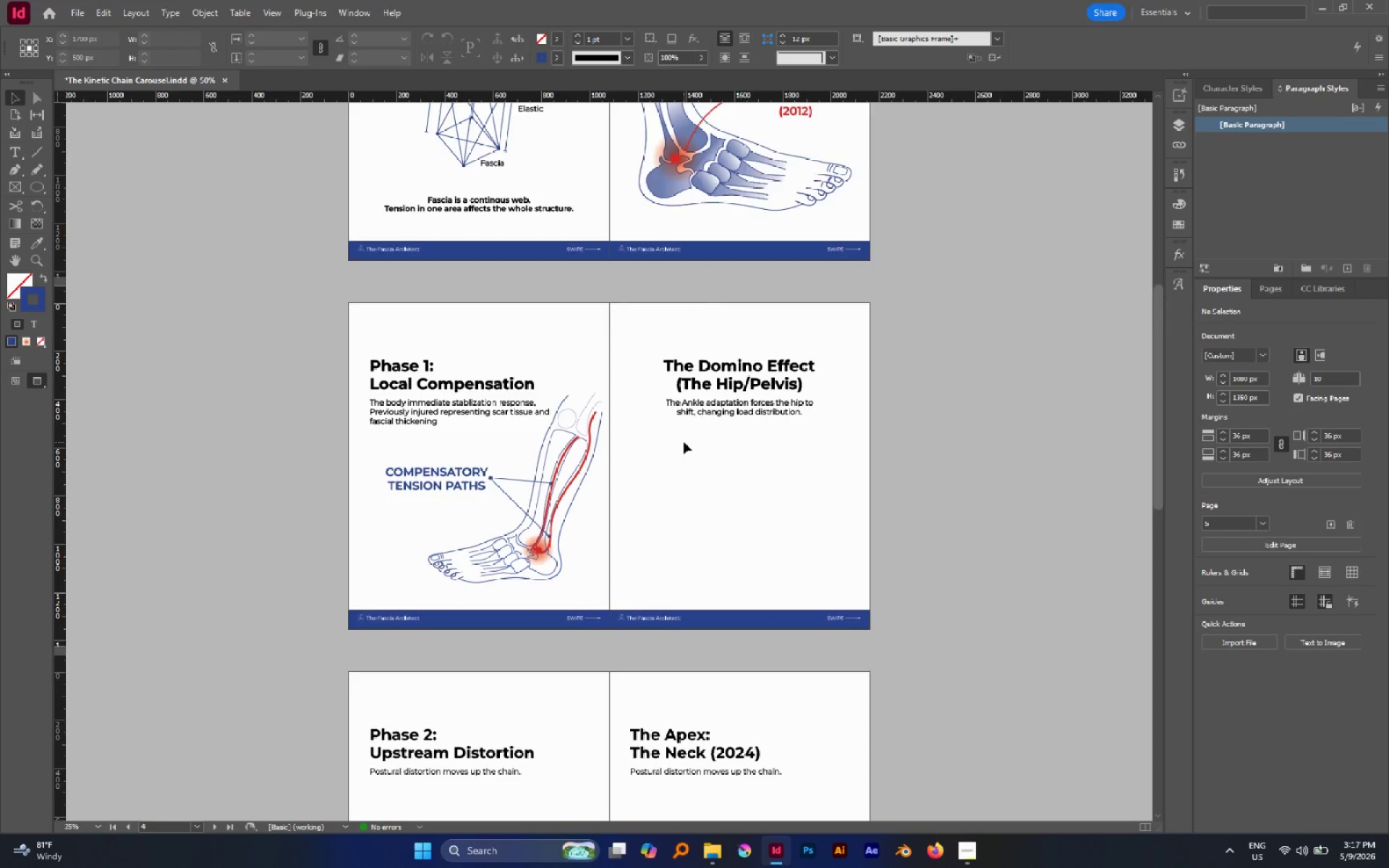 
hold_key(key=AltLeft, duration=0.64)
 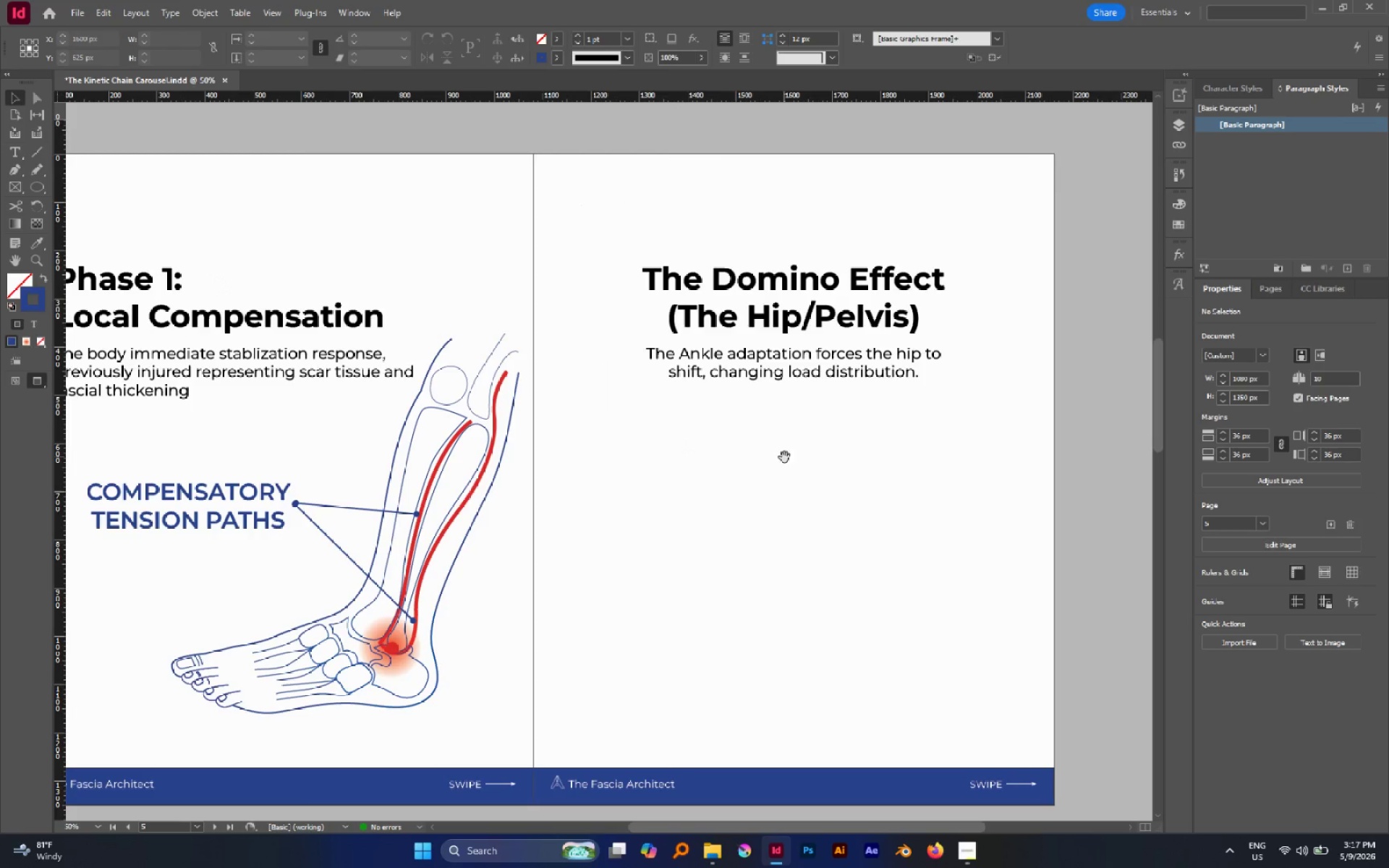 
scroll: coordinate [726, 495], scroll_direction: down, amount: 1.0
 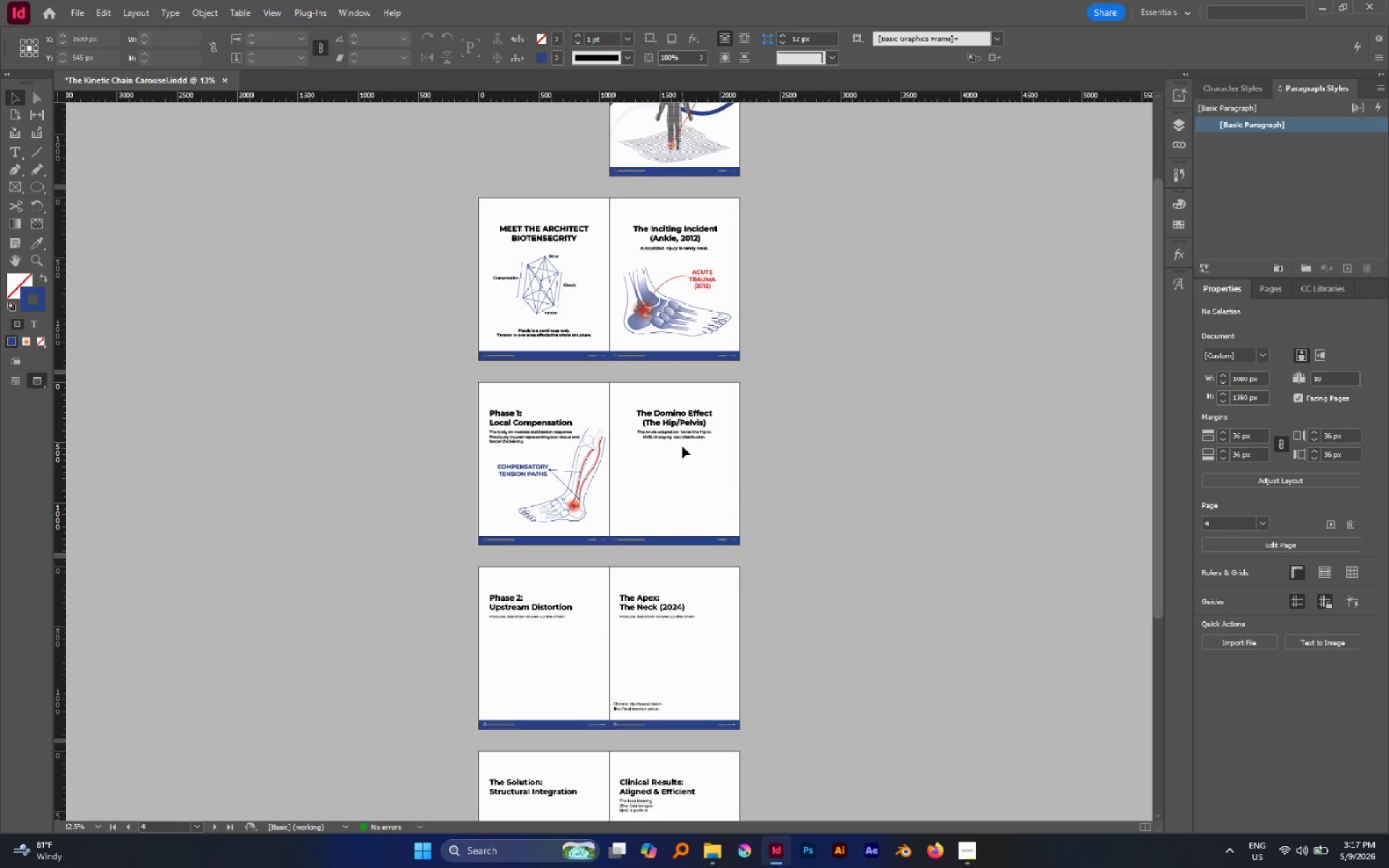 
scroll: coordinate [684, 442], scroll_direction: up, amount: 1.0
 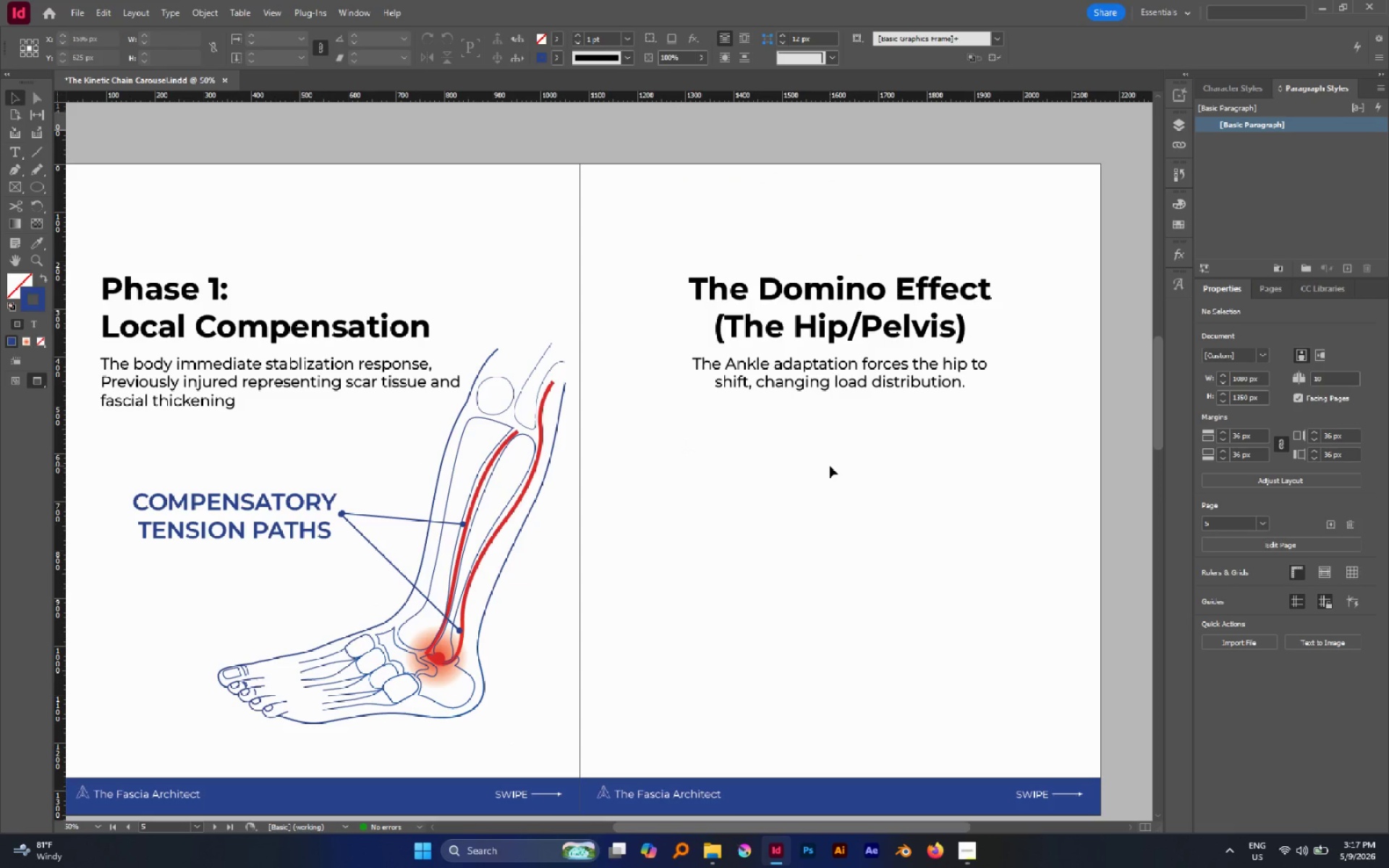 
hold_key(key=Space, duration=0.39)
 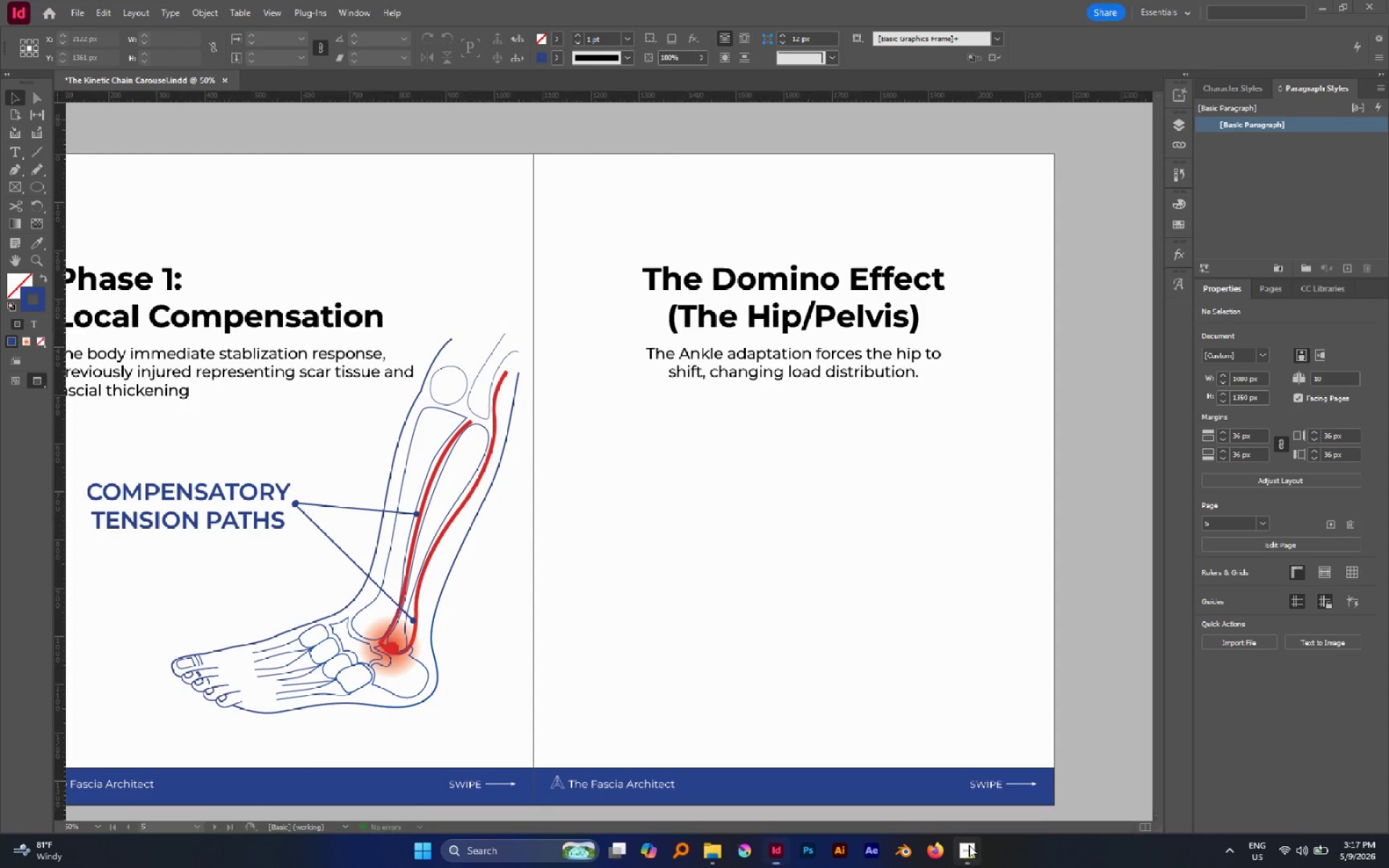 
left_click_drag(start_coordinate=[830, 466], to_coordinate=[784, 456])
 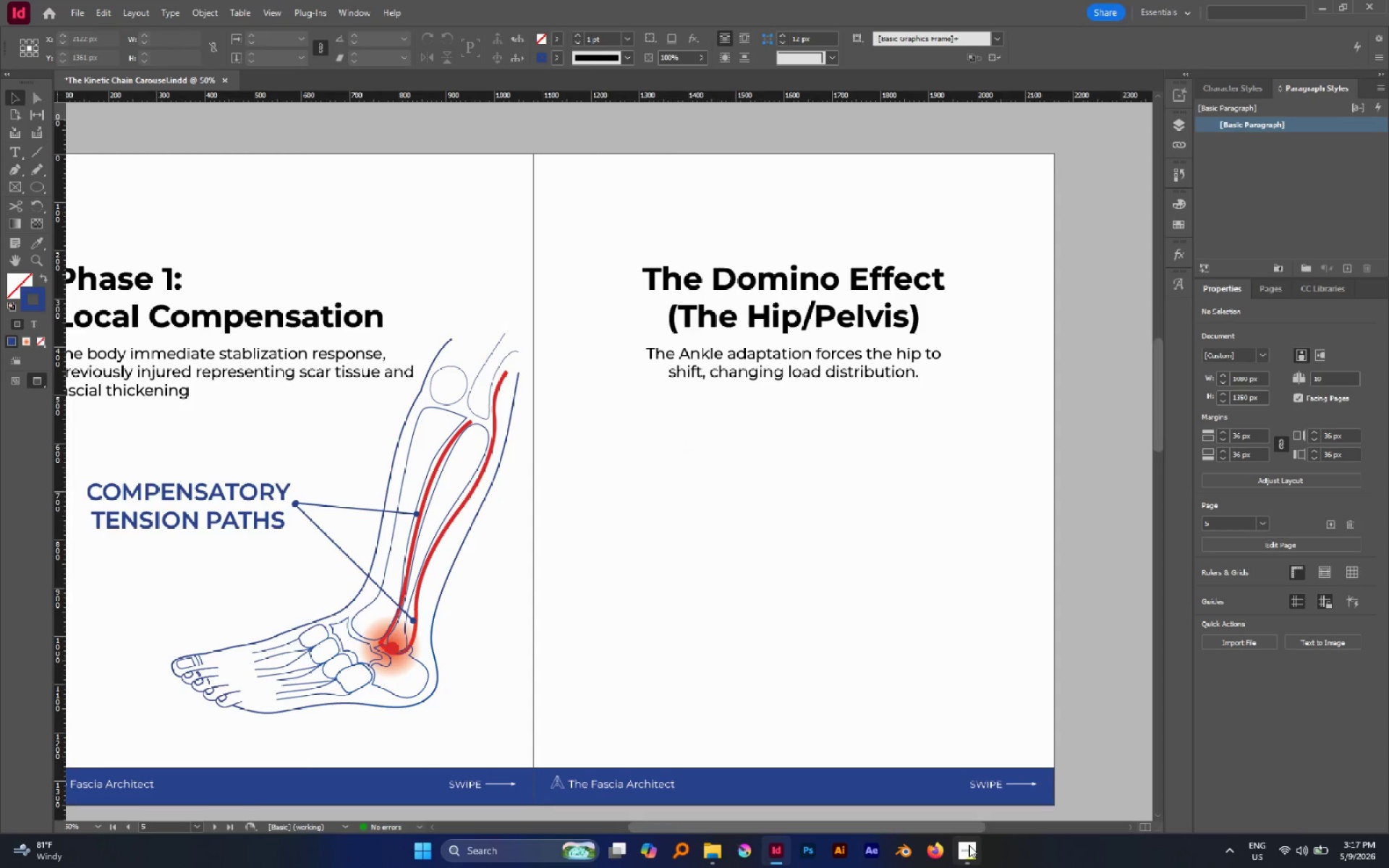 
left_click([969, 845])